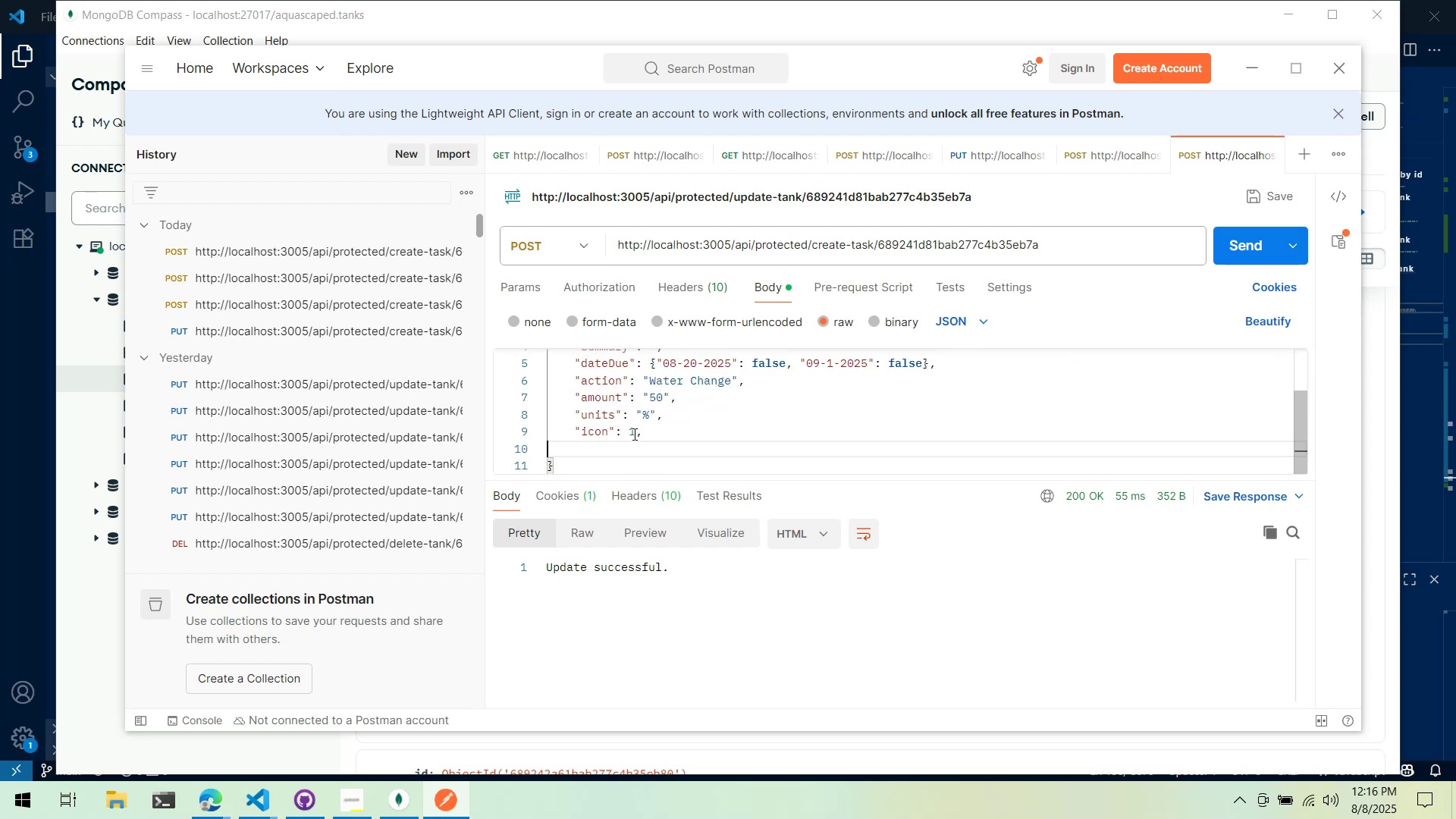 
key(Control+ControlLeft)
 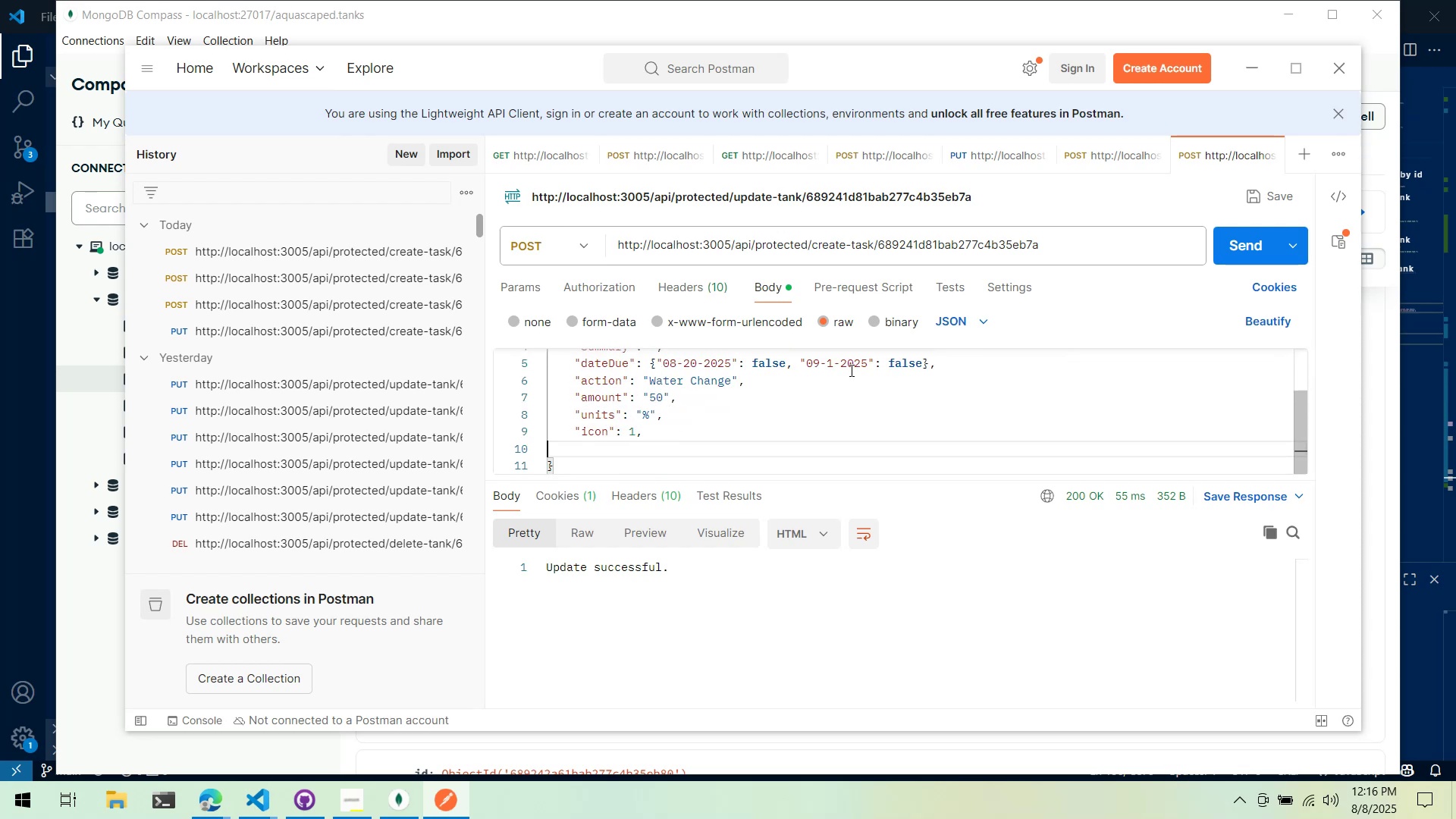 
key(Control+S)
 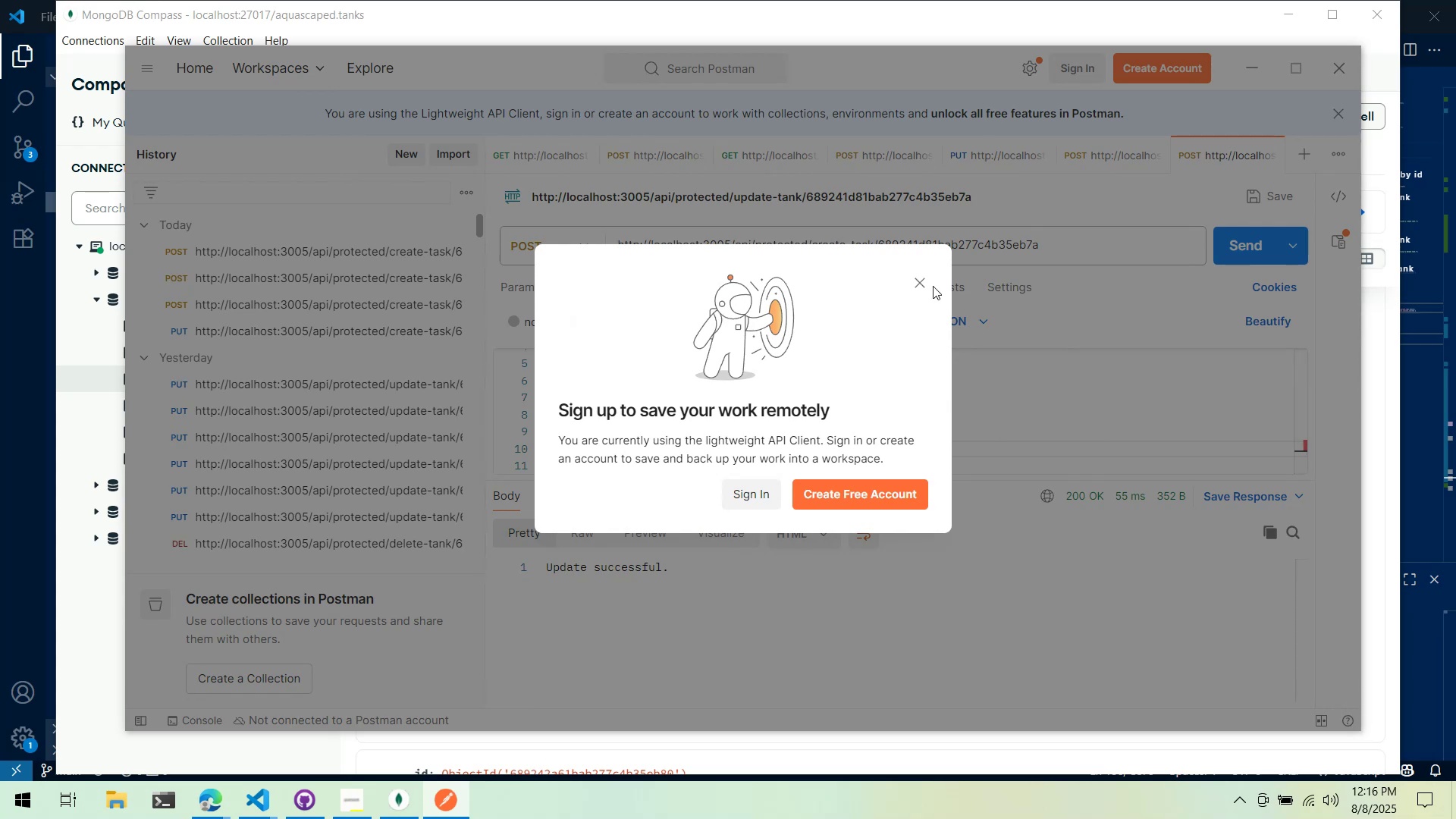 
double_click([916, 293])
 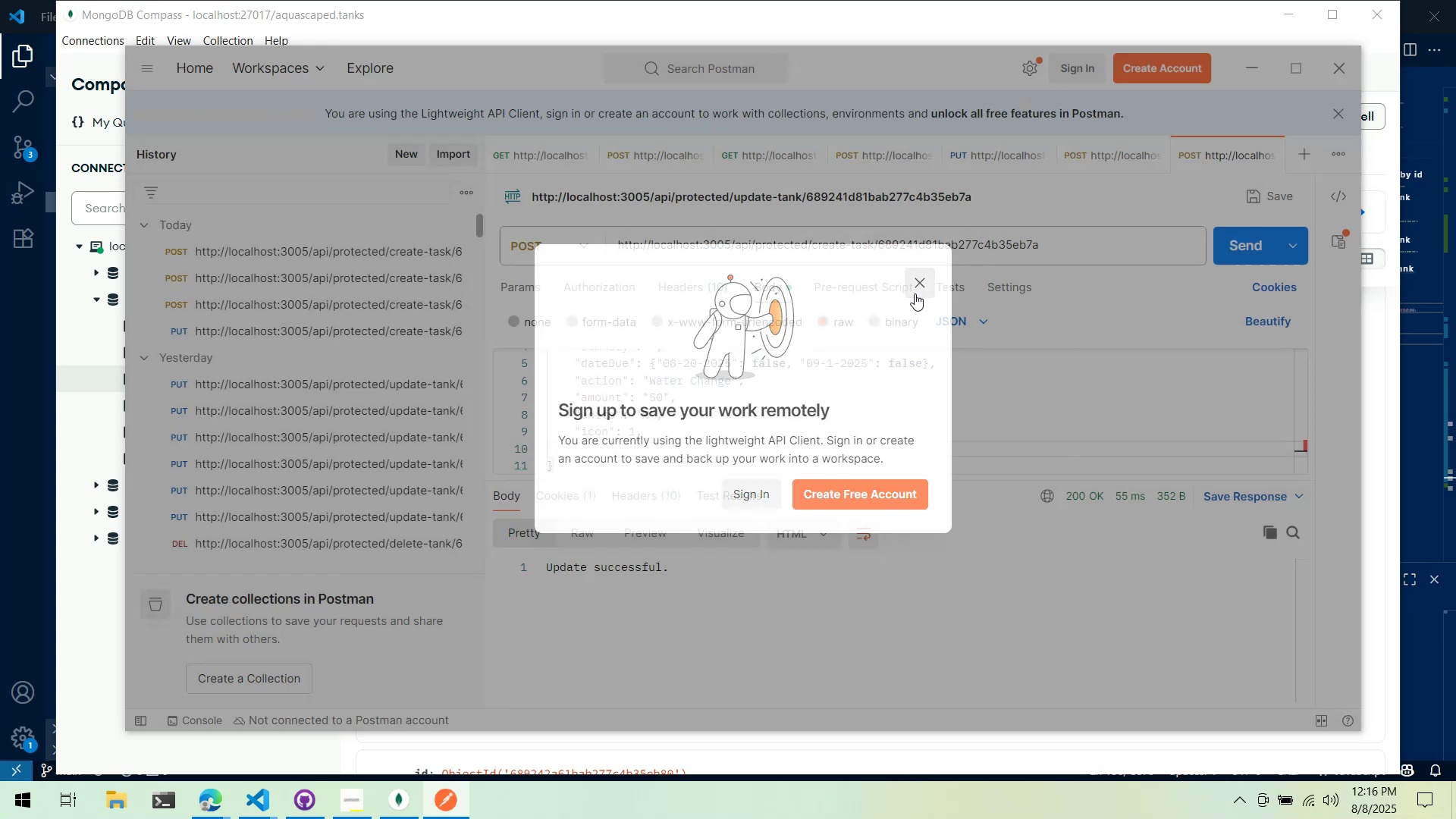 
key(Alt+AltLeft)
 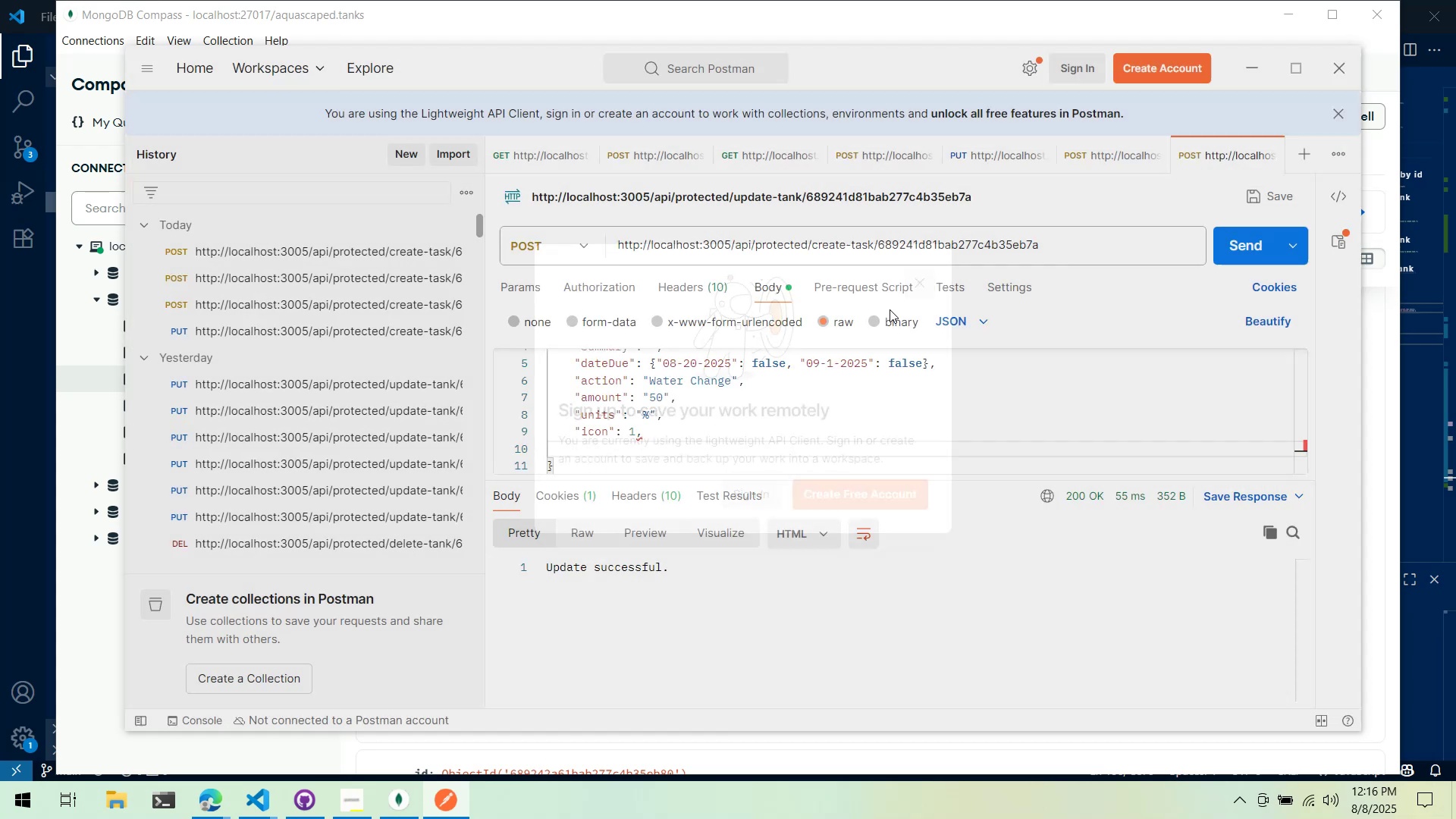 
key(Alt+Tab)
 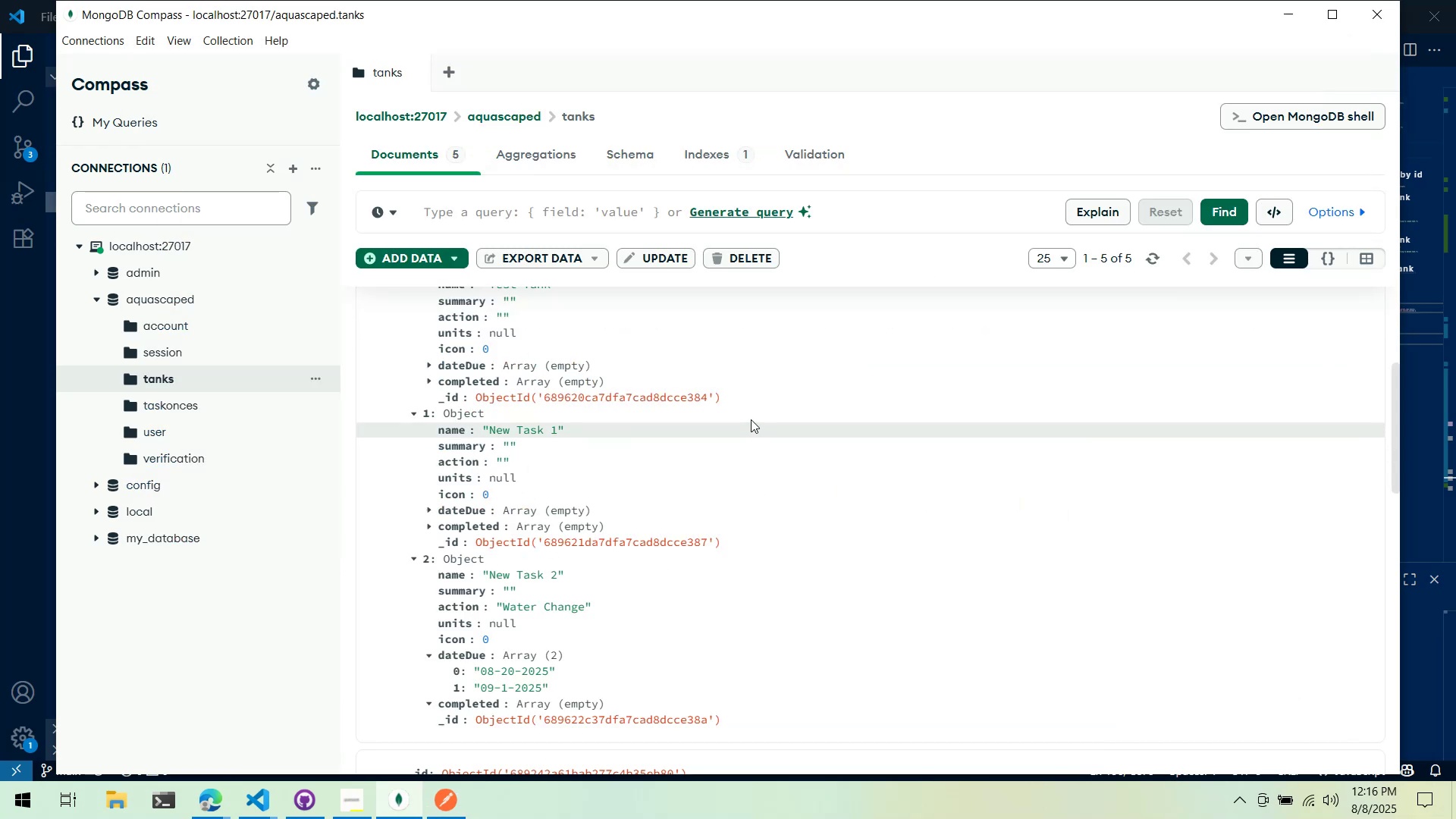 
left_click([755, 411])
 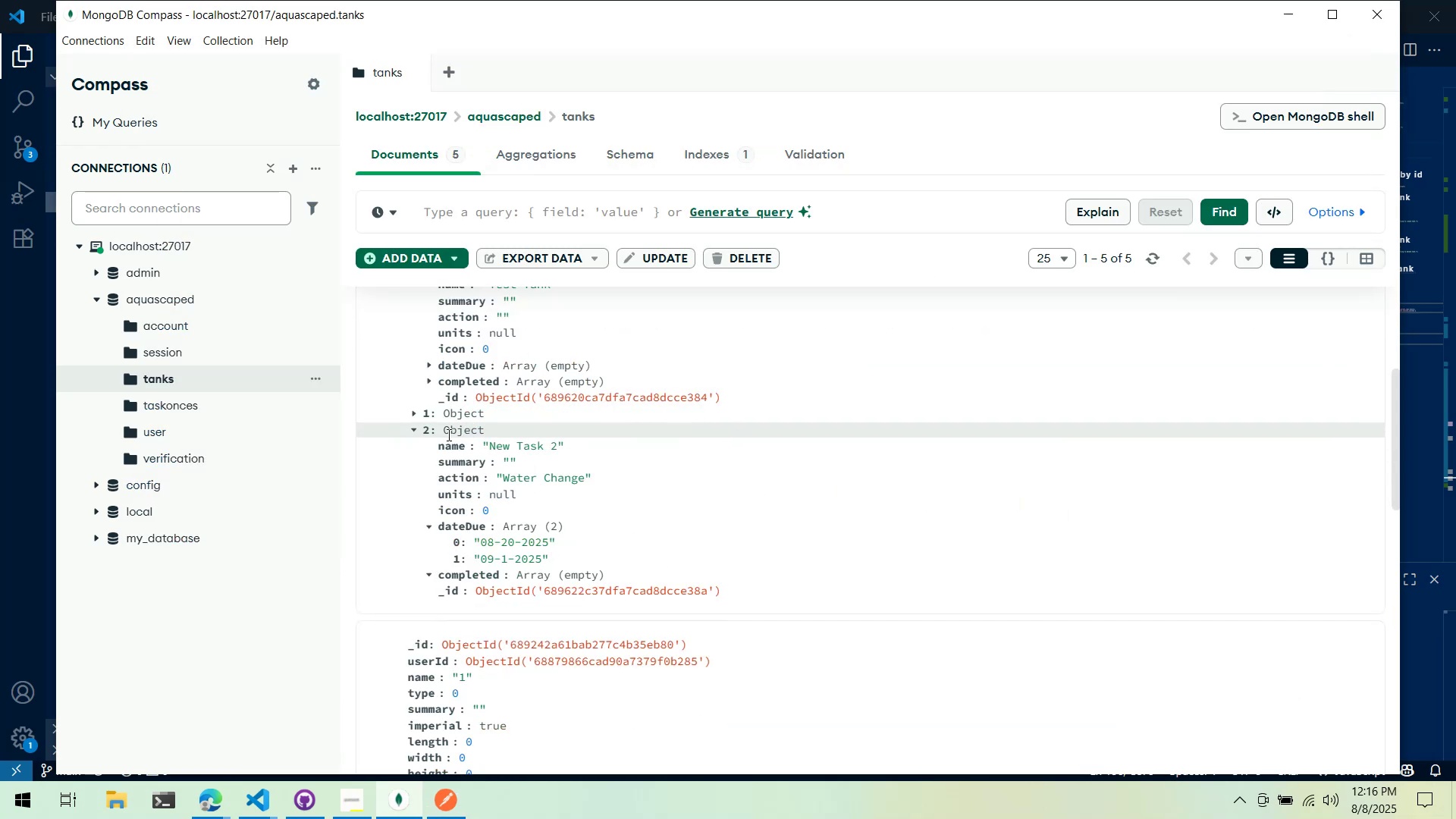 
left_click([447, 436])
 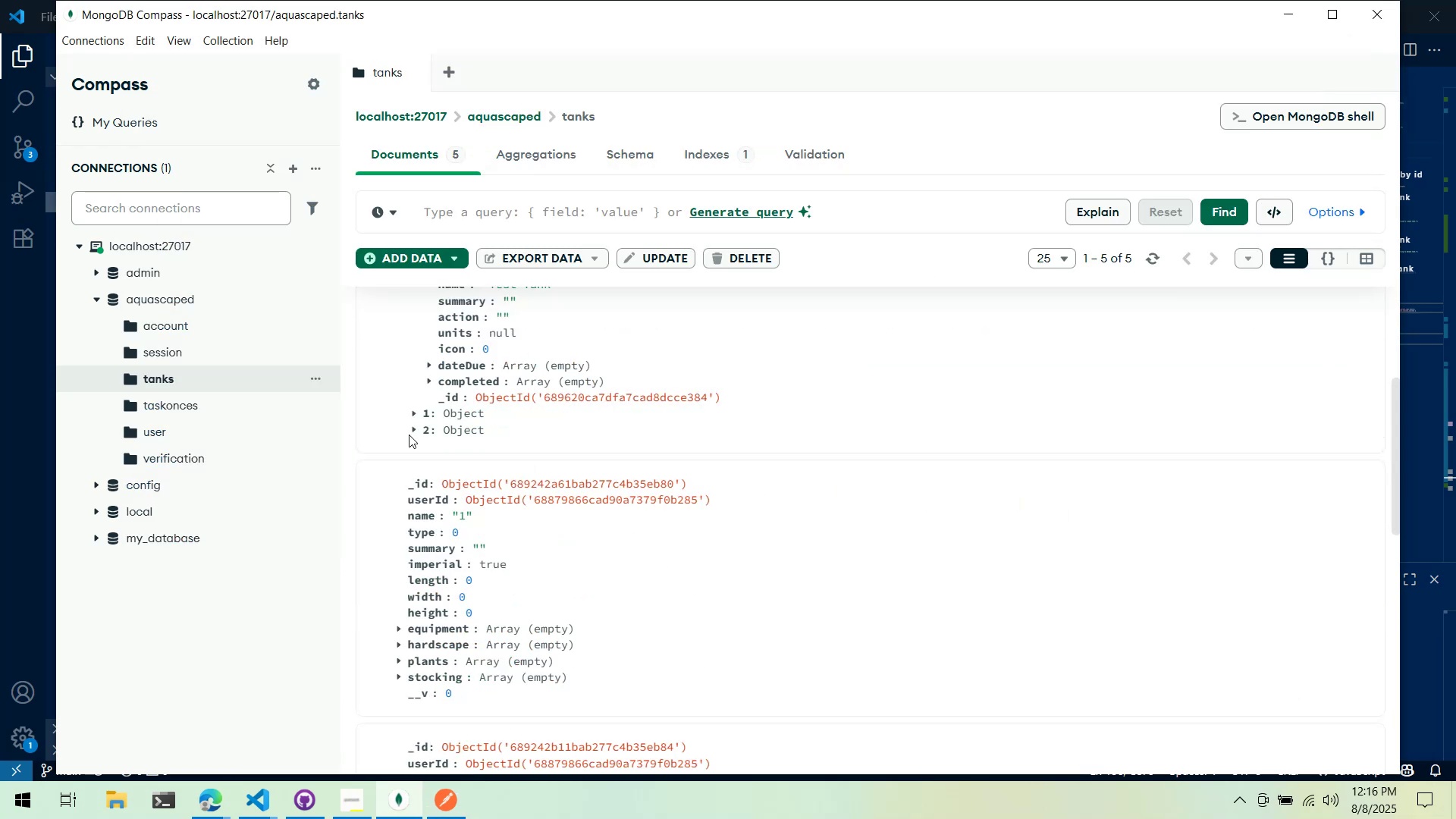 
right_click([416, 427])
 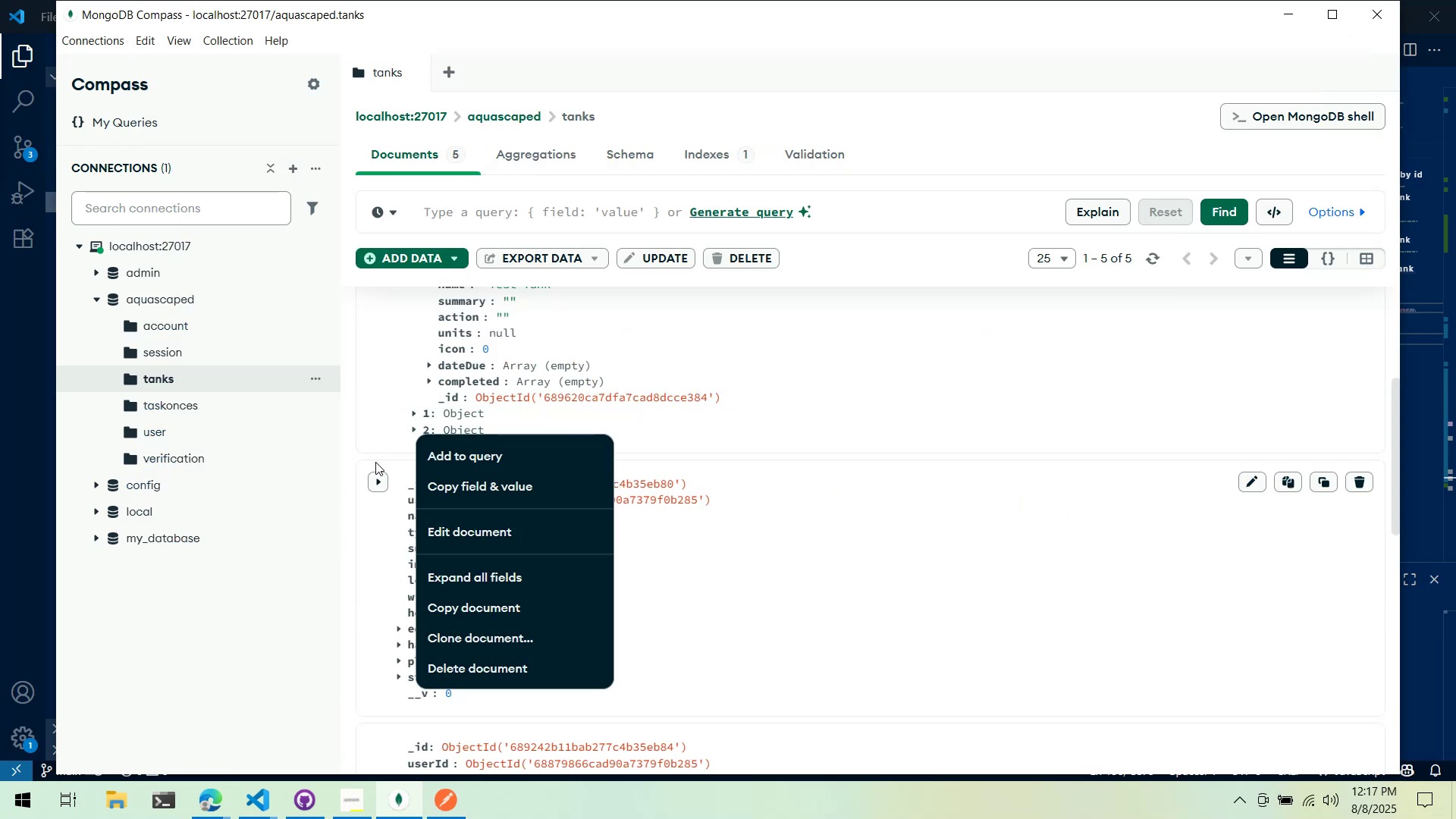 
scroll: coordinate [400, 452], scroll_direction: up, amount: 2.0
 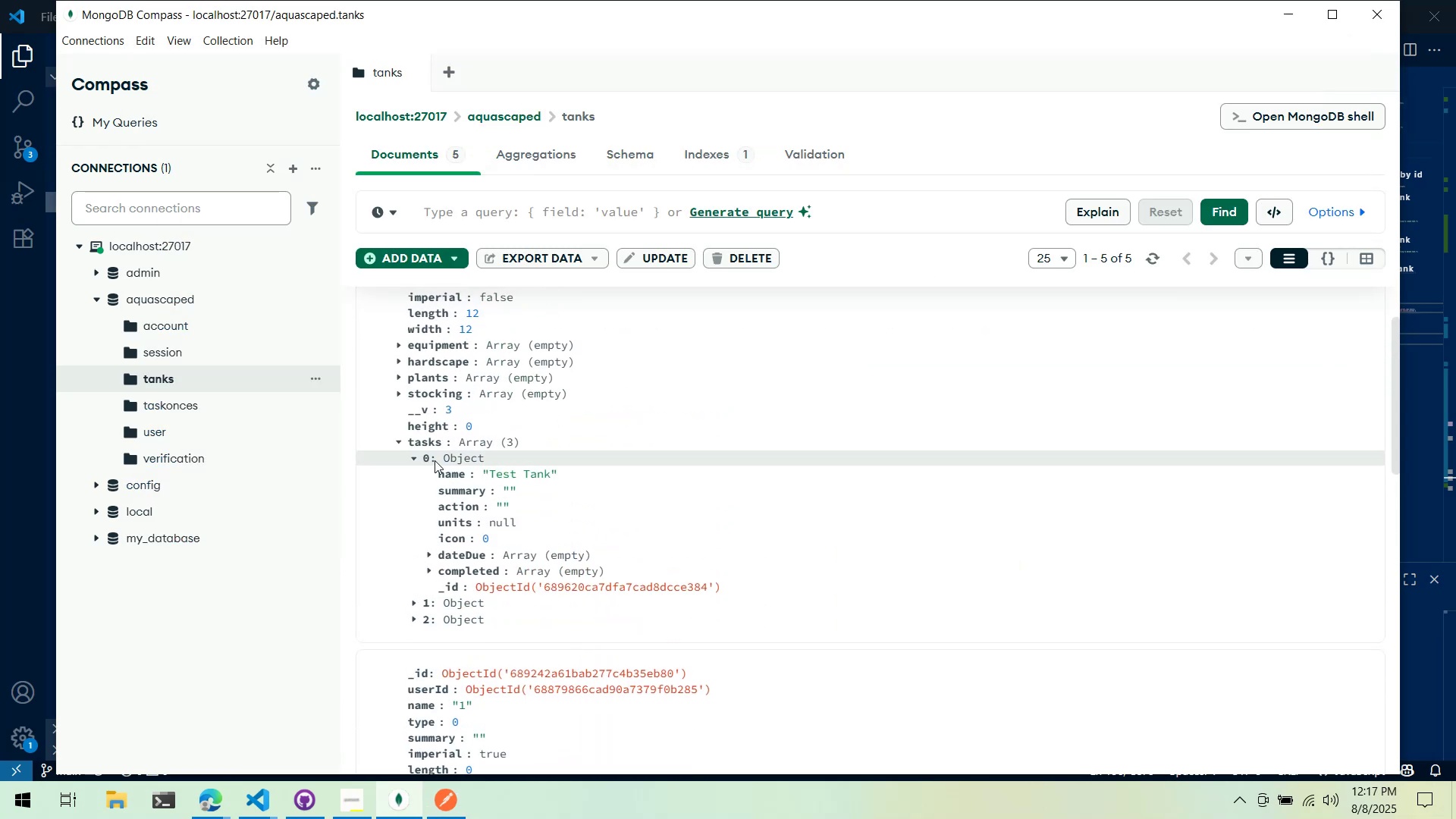 
left_click([419, 464])
 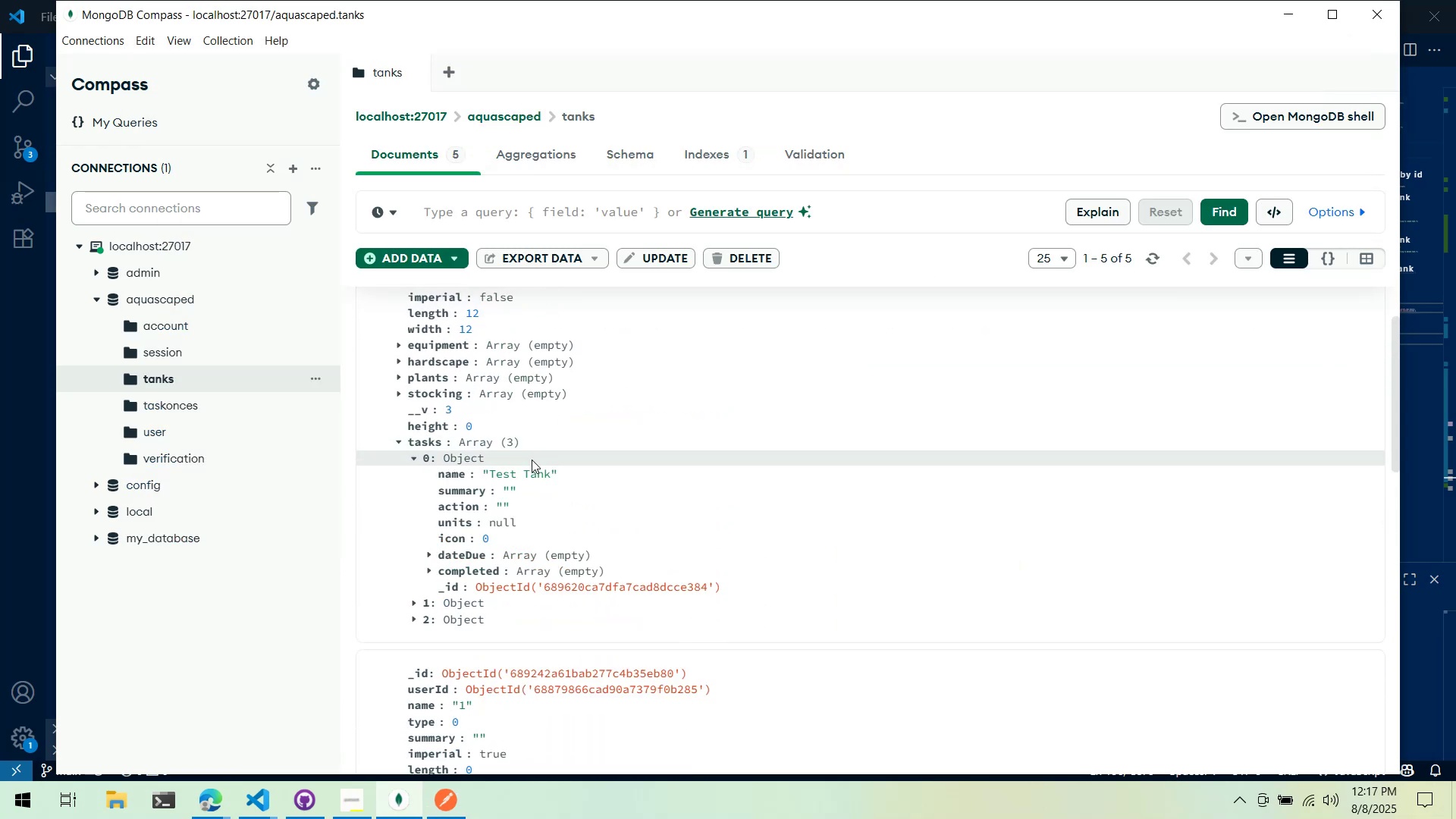 
left_click([530, 460])
 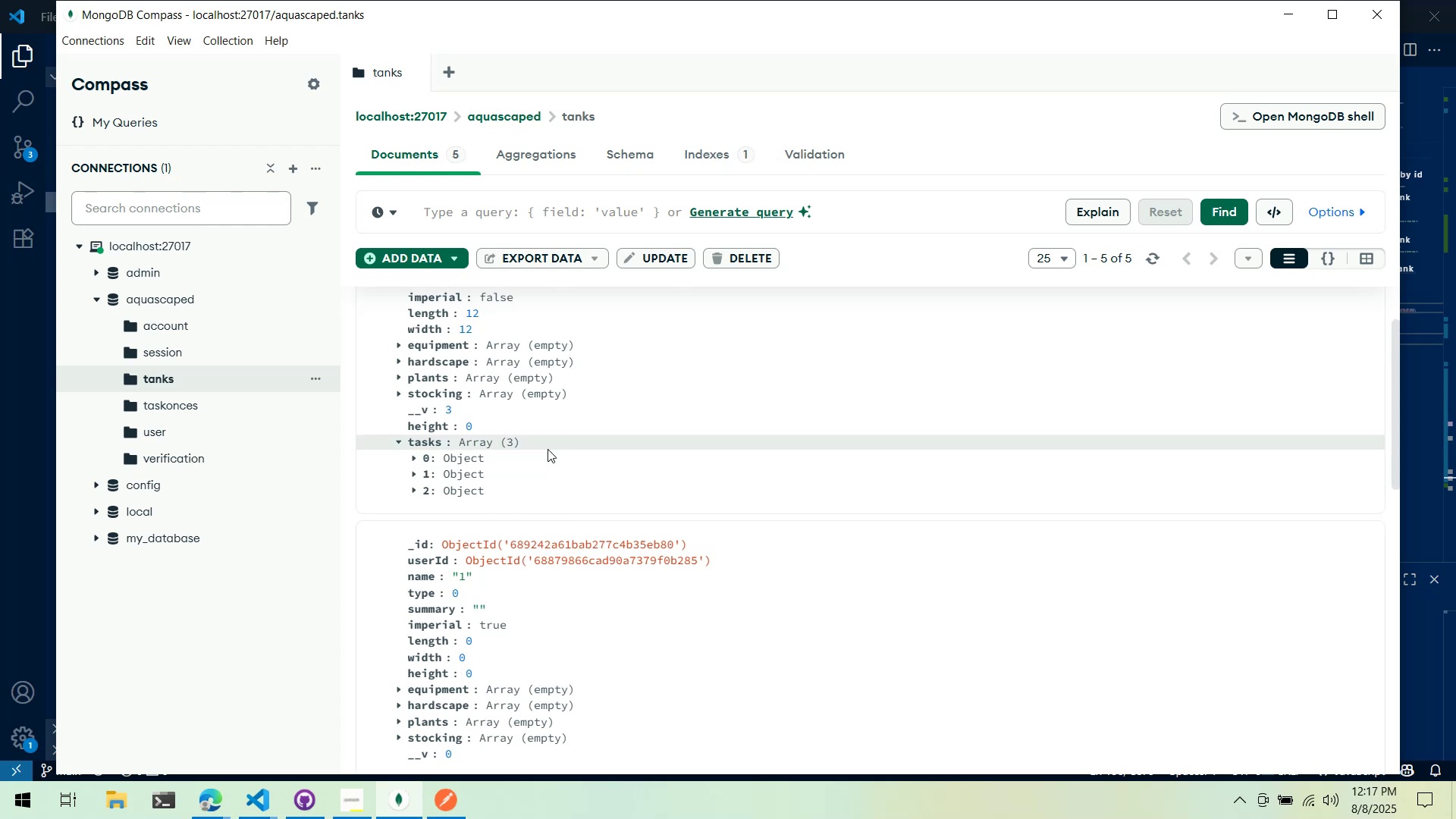 
key(Alt+AltLeft)
 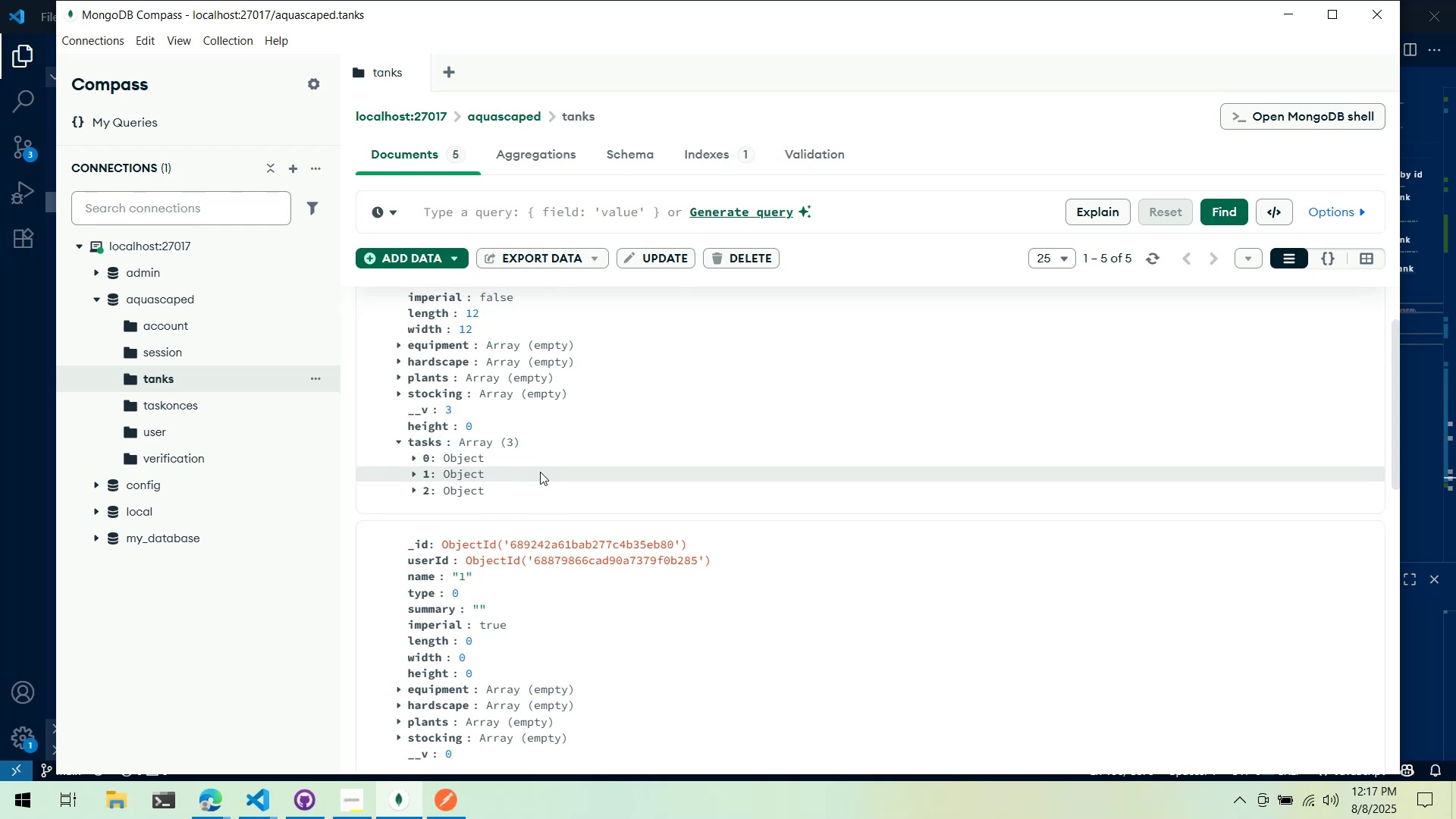 
key(Alt+Tab)
 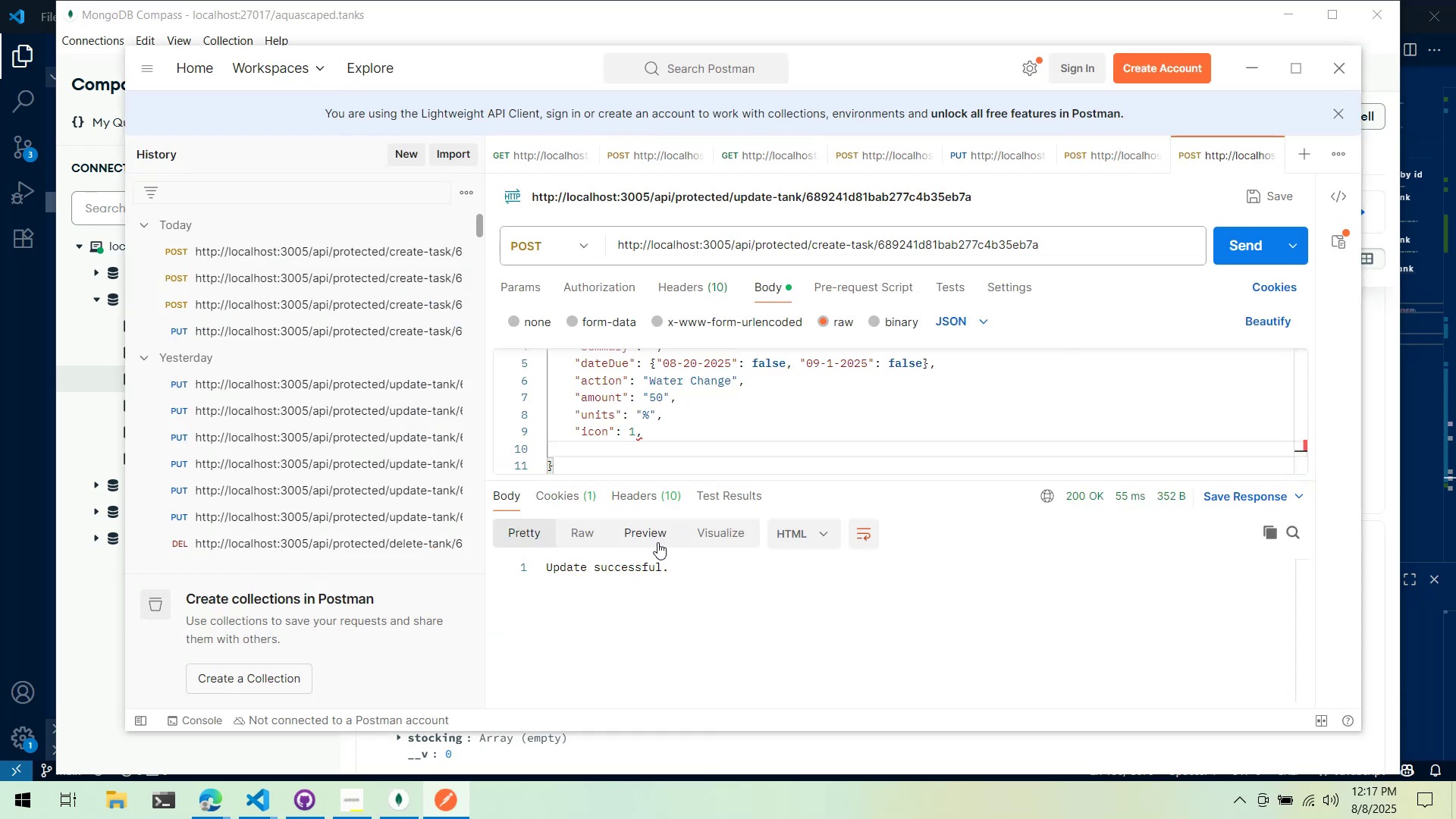 
wait(8.04)
 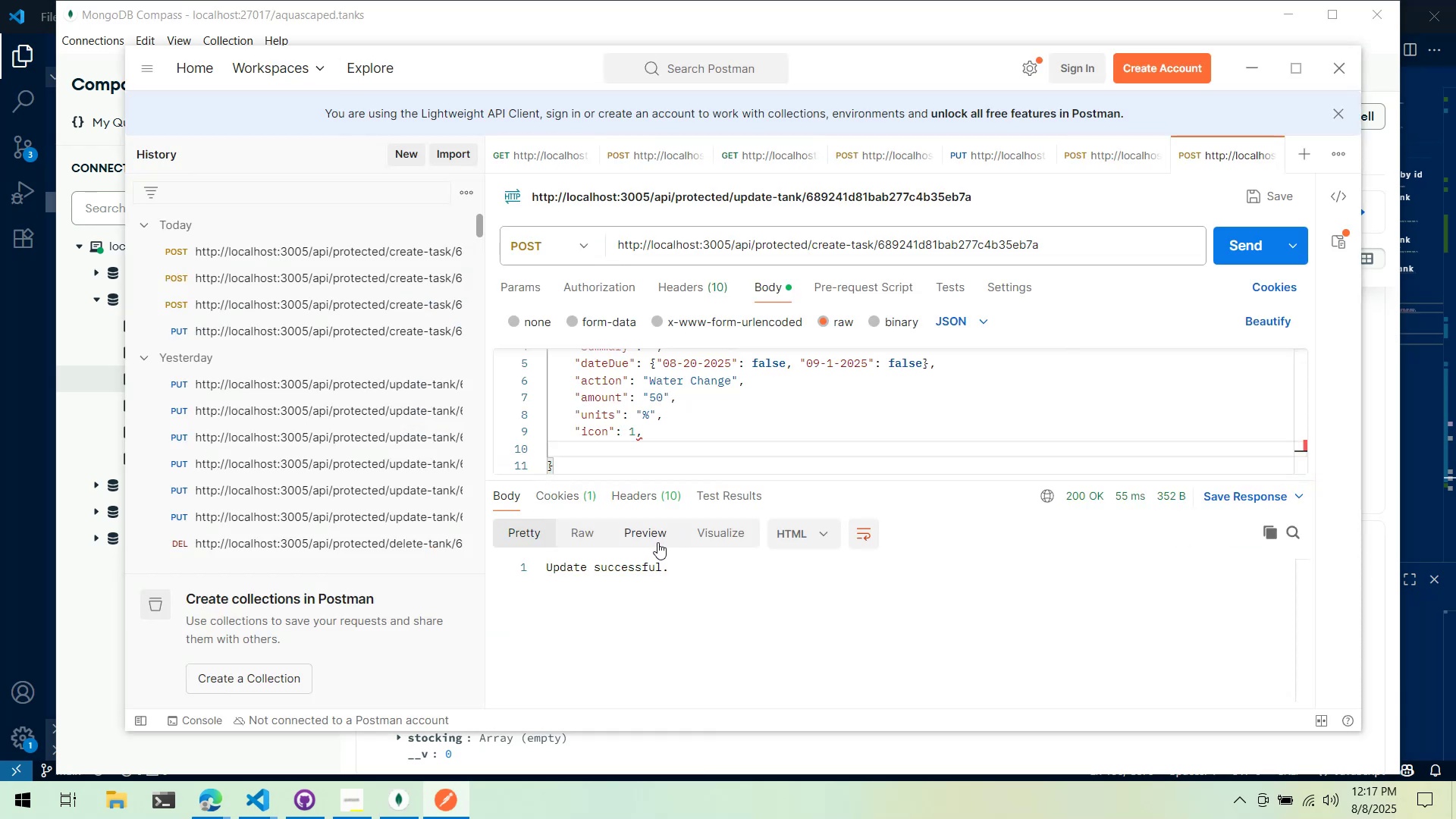 
key(Alt+AltLeft)
 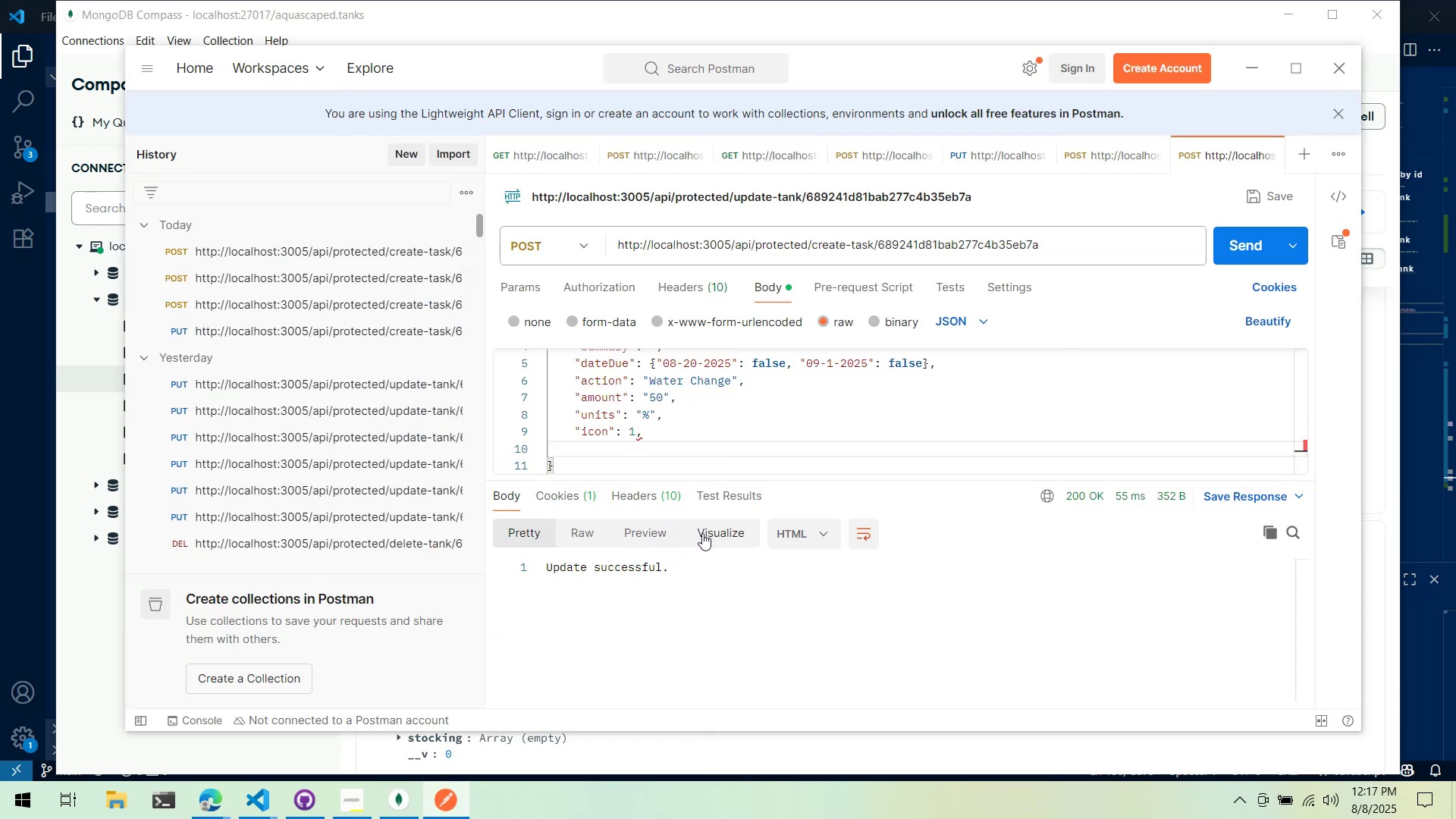 
key(Alt+Tab)
 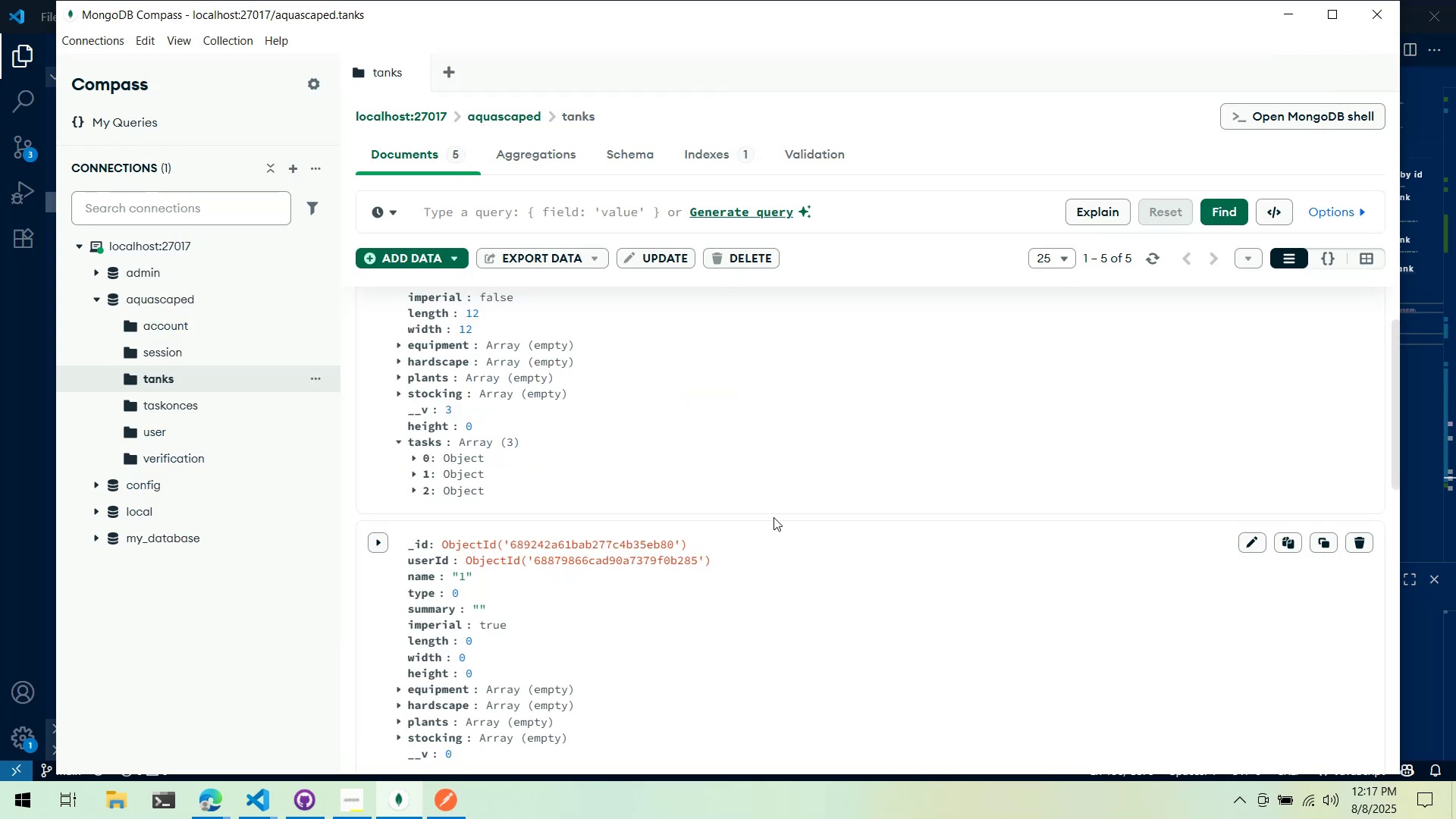 
key(Alt+Tab)
 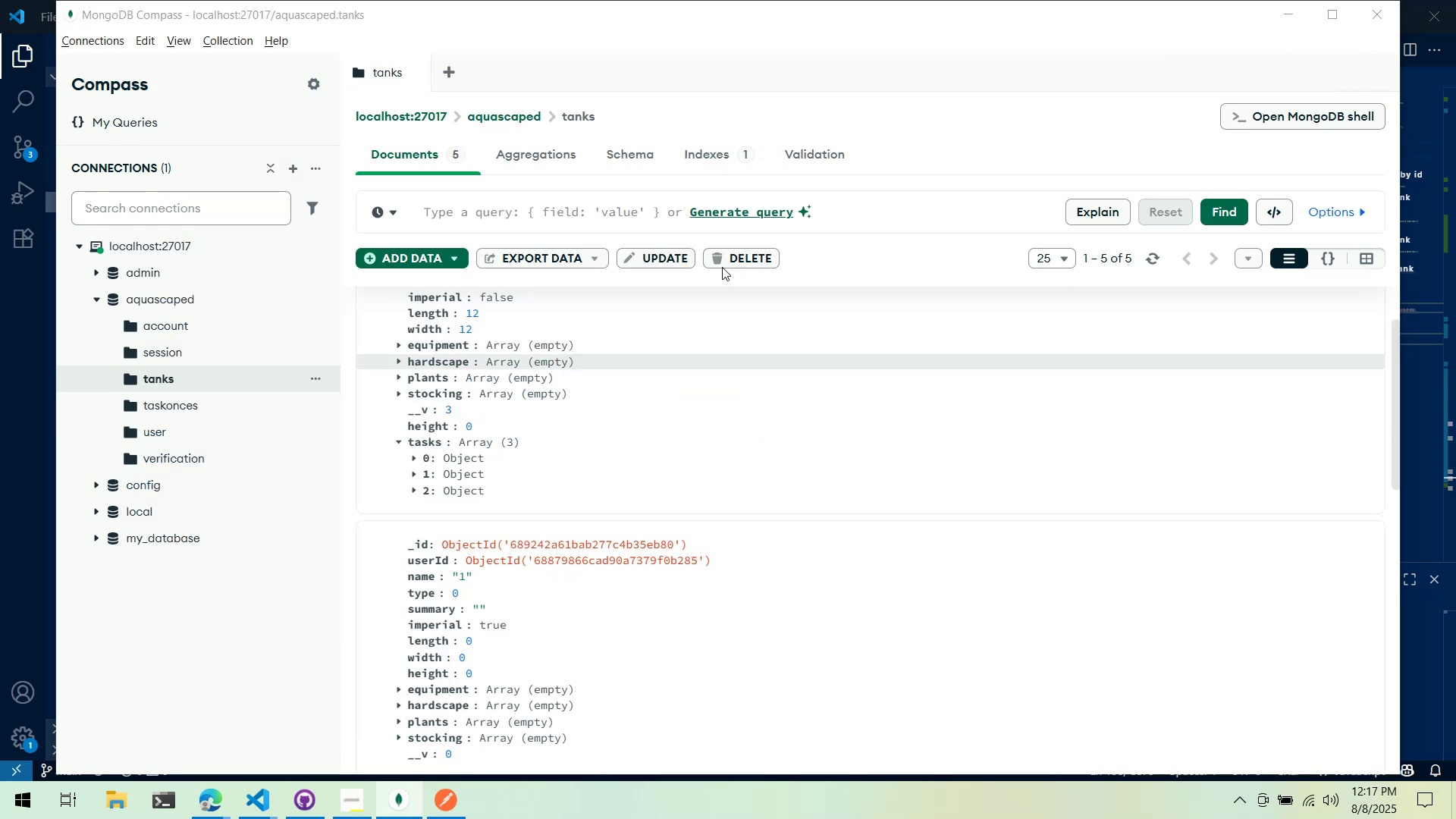 
key(Alt+Tab)
 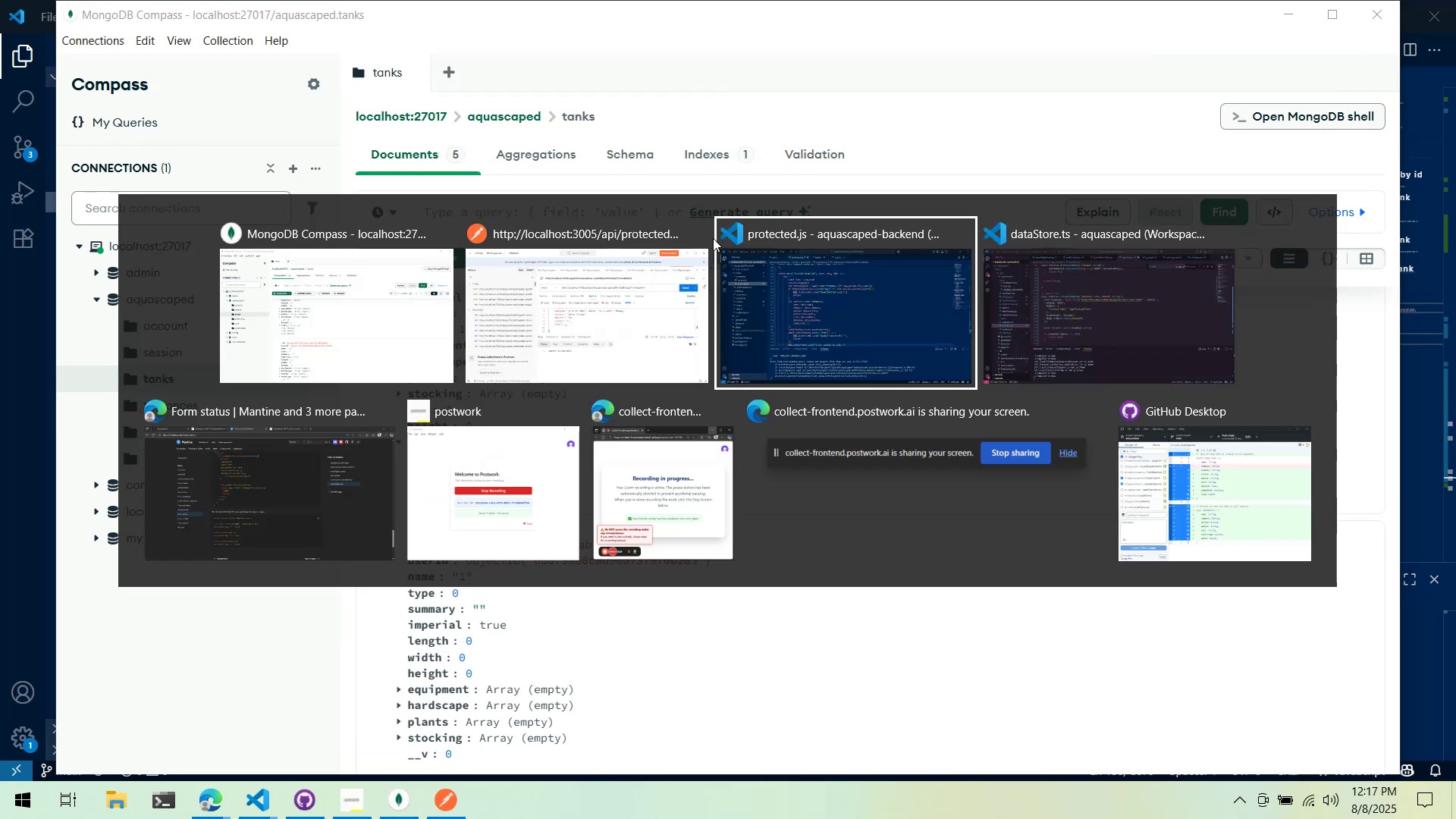 
key(Alt+Tab)
 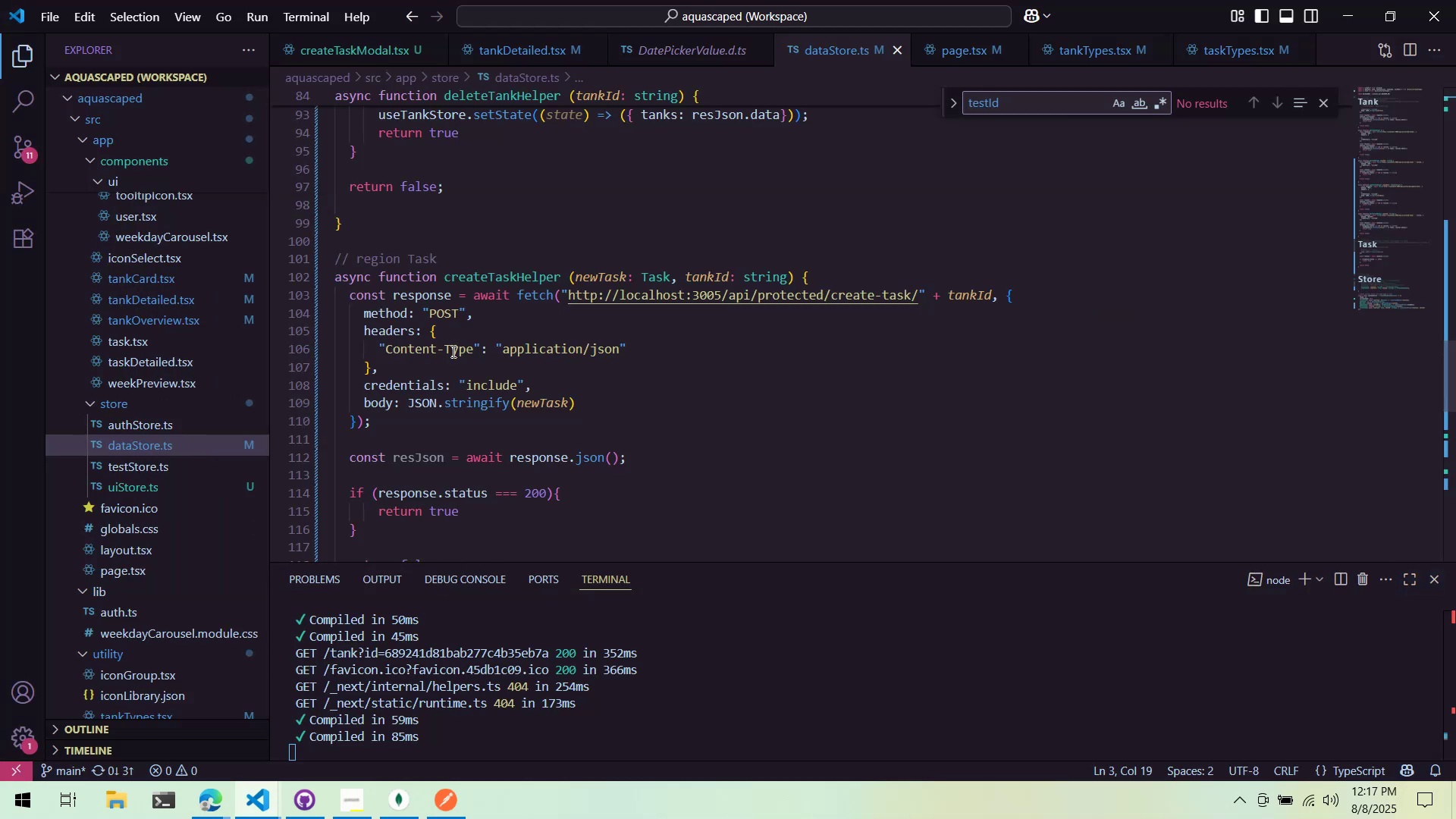 
scroll: coordinate [484, 416], scroll_direction: down, amount: 4.0
 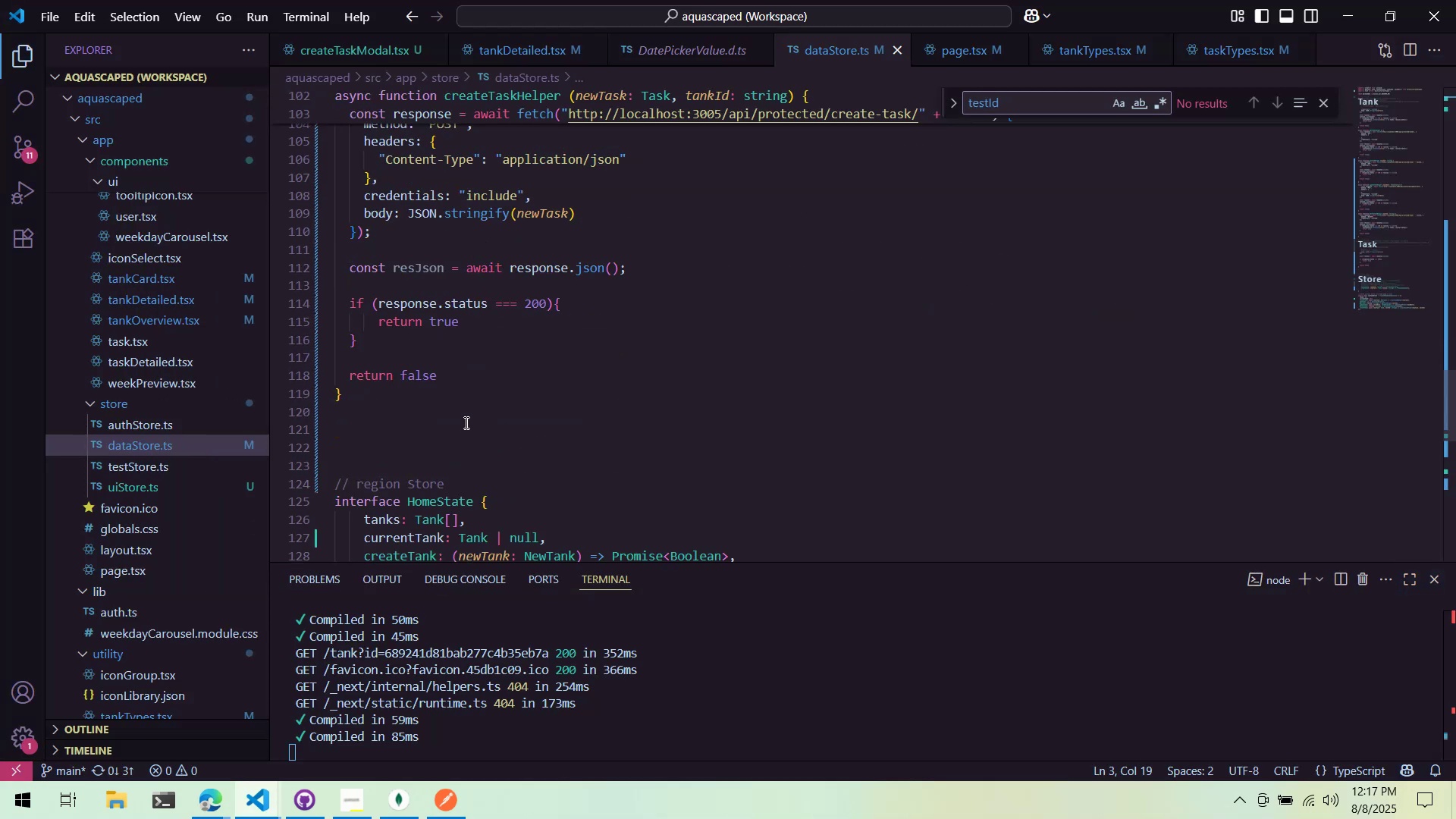 
left_click([463, 421])
 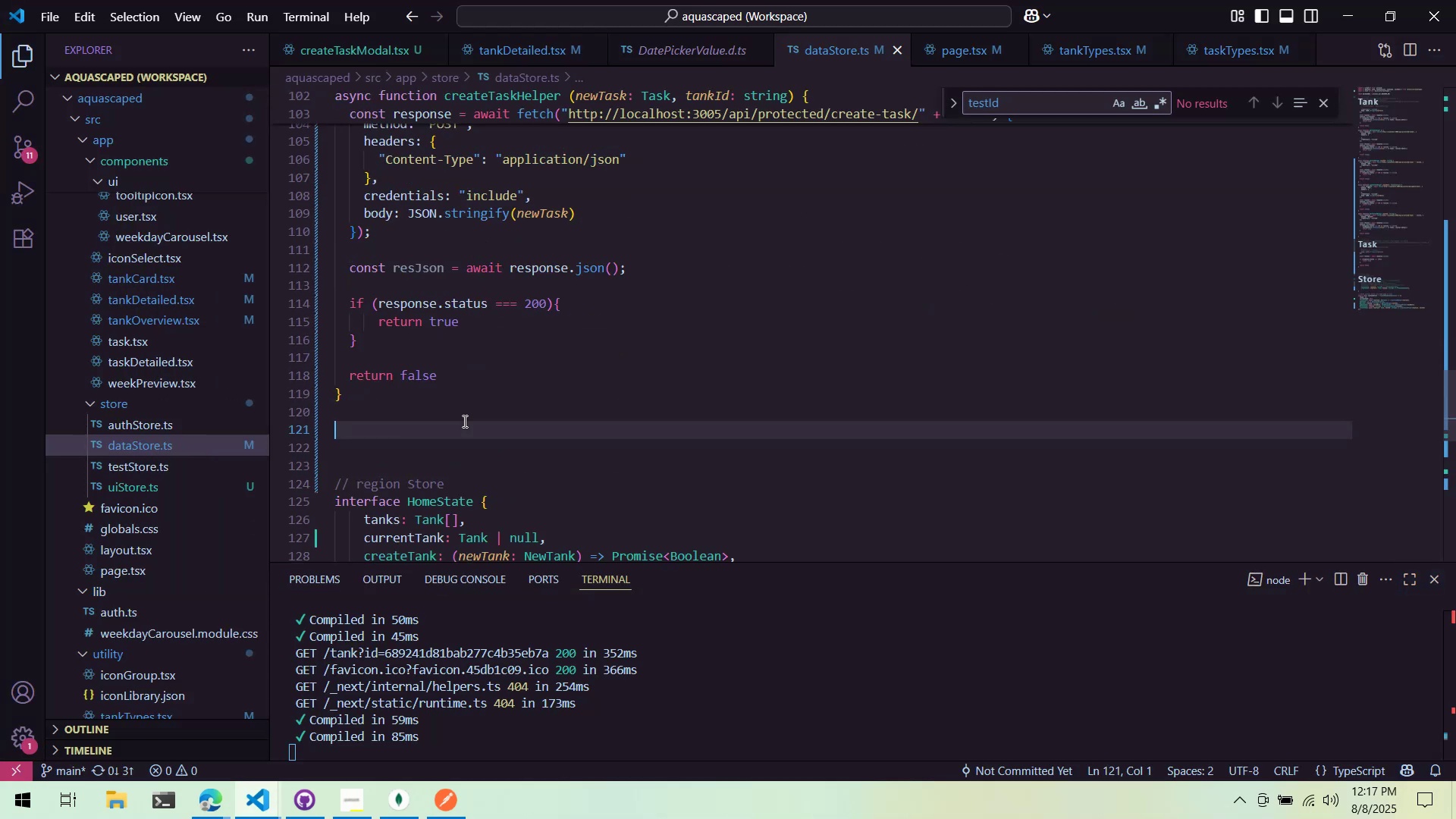 
scroll: coordinate [475, 405], scroll_direction: up, amount: 3.0
 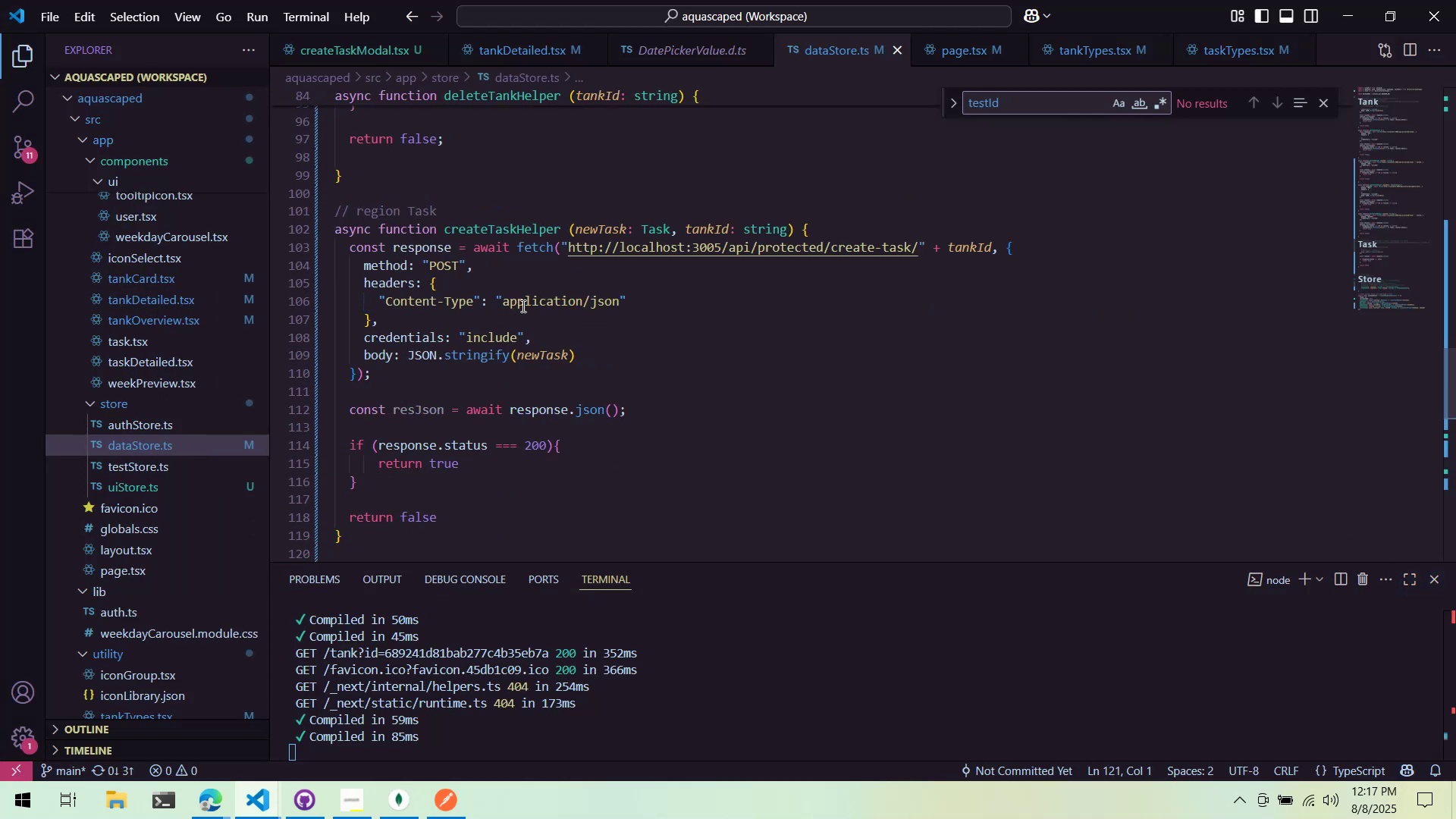 
key(Alt+Tab)
 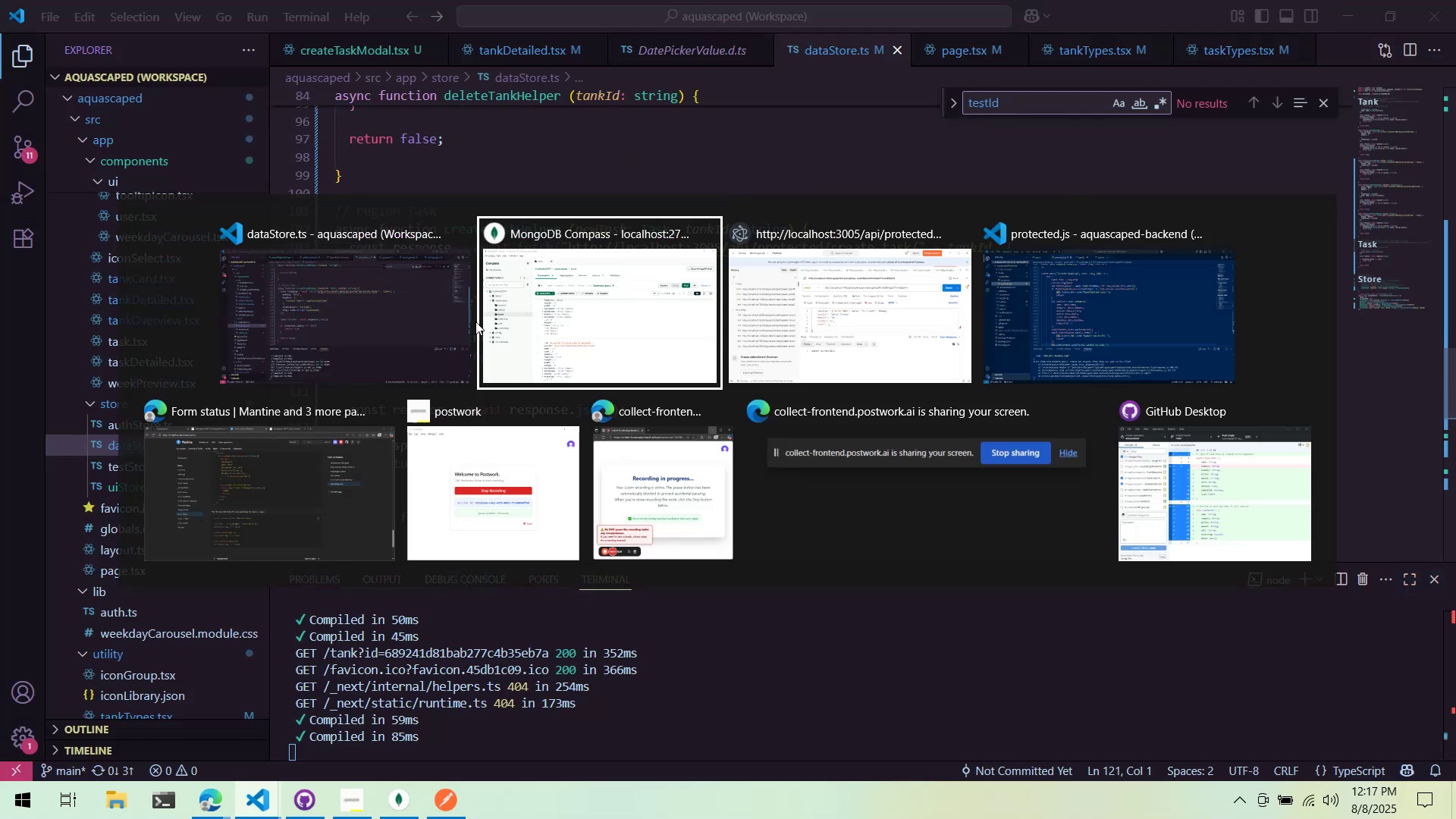 
key(Alt+Tab)
 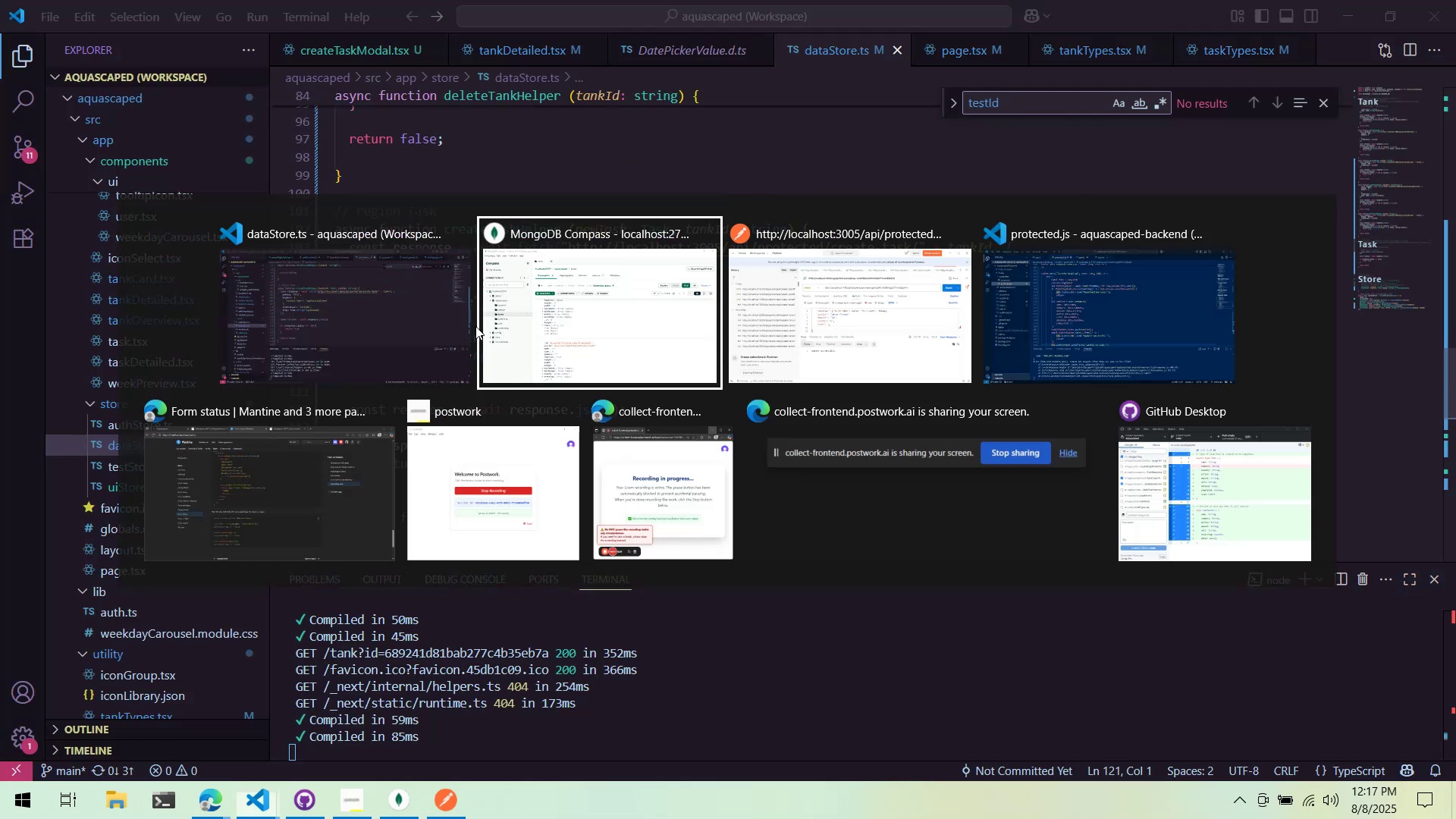 
key(Alt+Tab)
 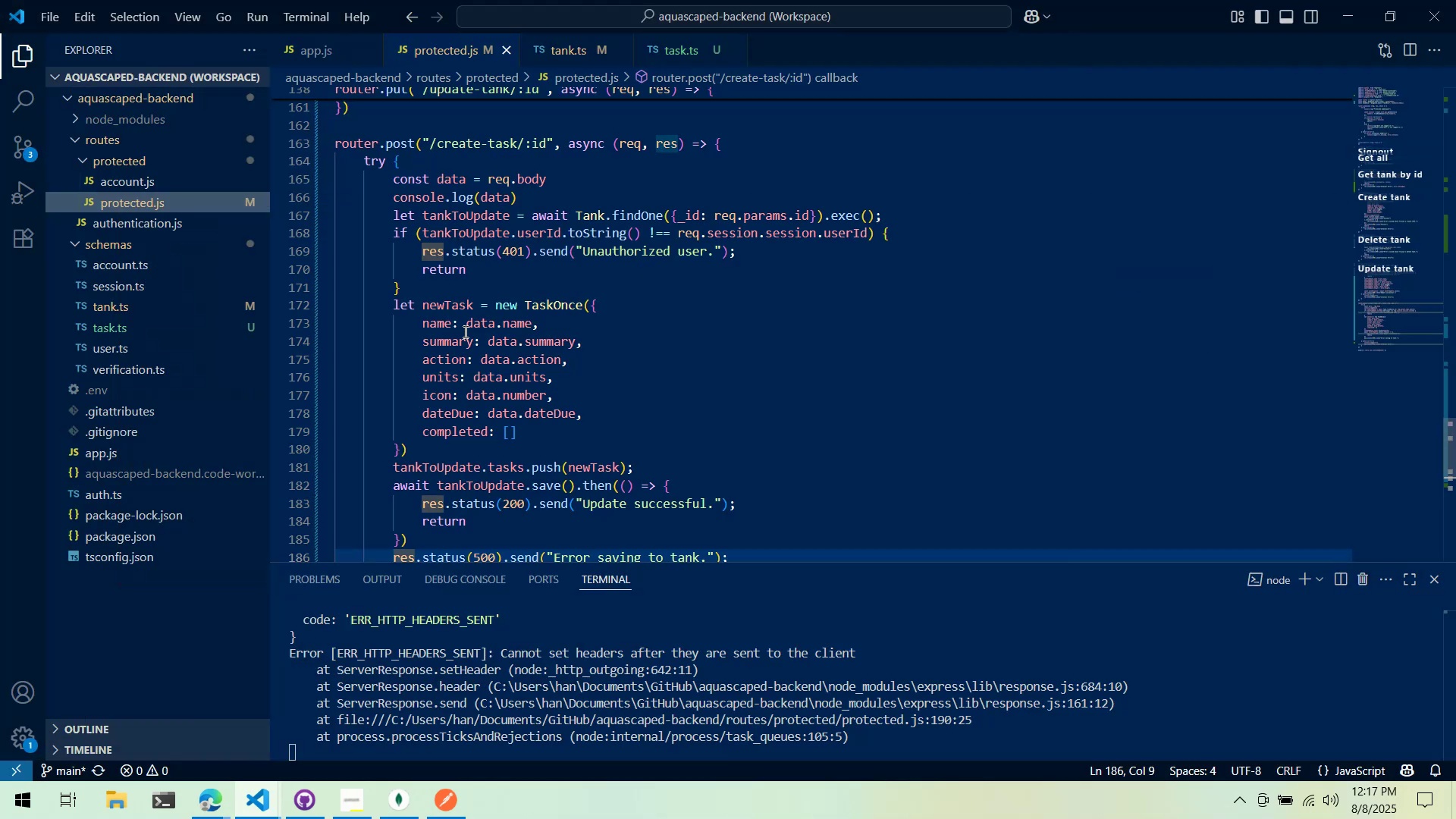 
scroll: coordinate [469, 363], scroll_direction: down, amount: 8.0
 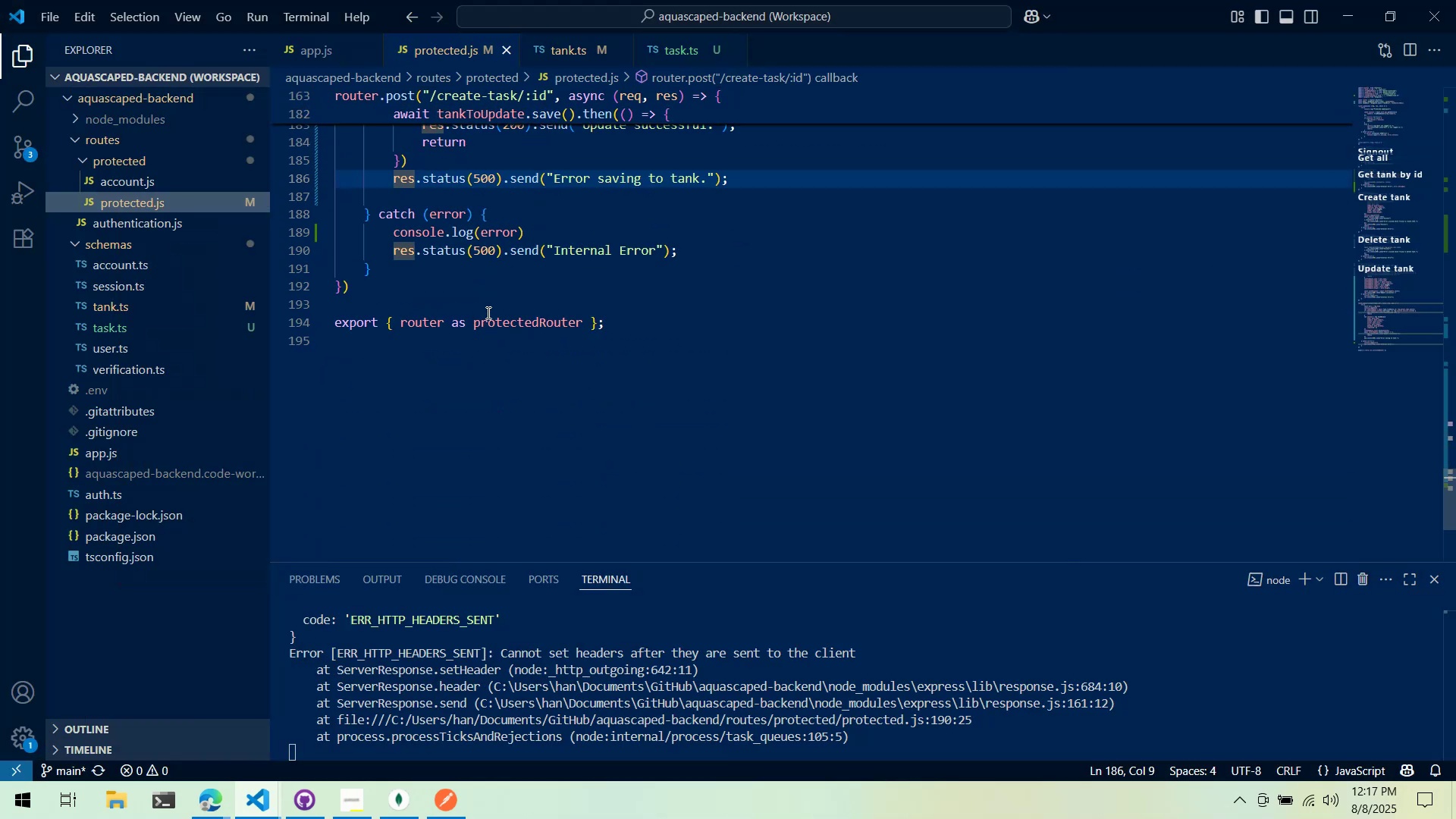 
left_click([485, 304])
 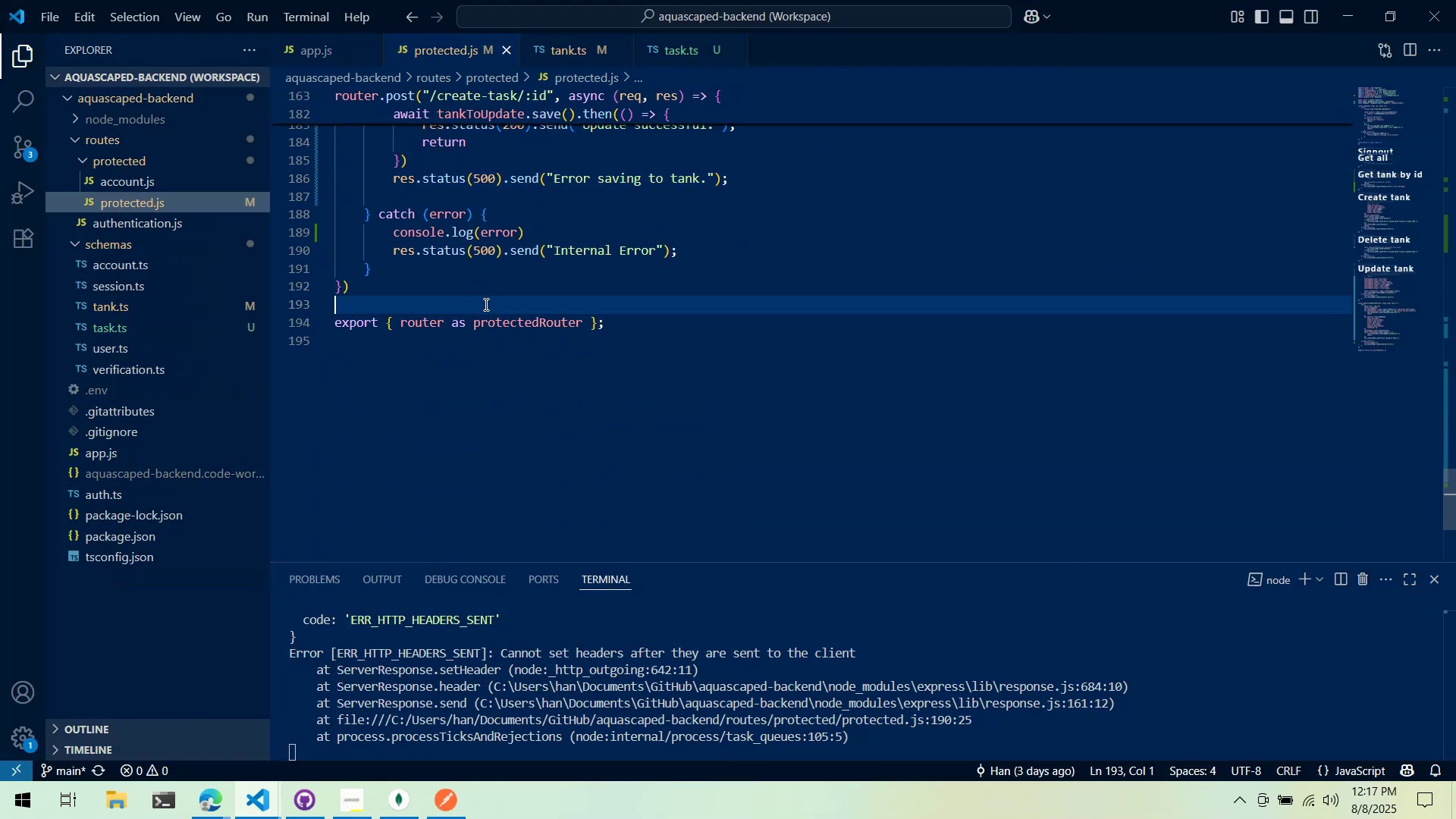 
scroll: coordinate [487, 302], scroll_direction: up, amount: 1.0
 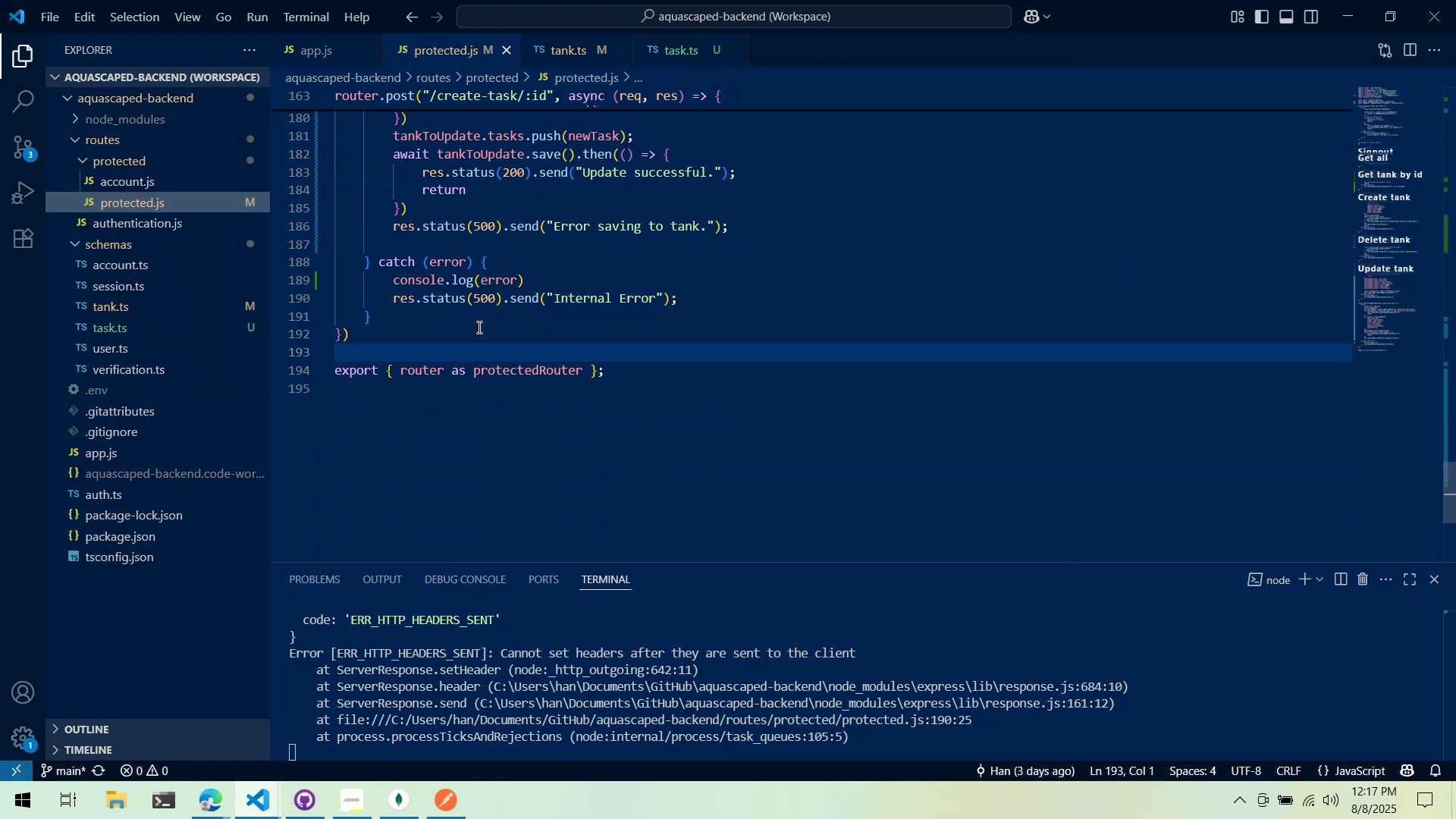 
left_click([476, 327])
 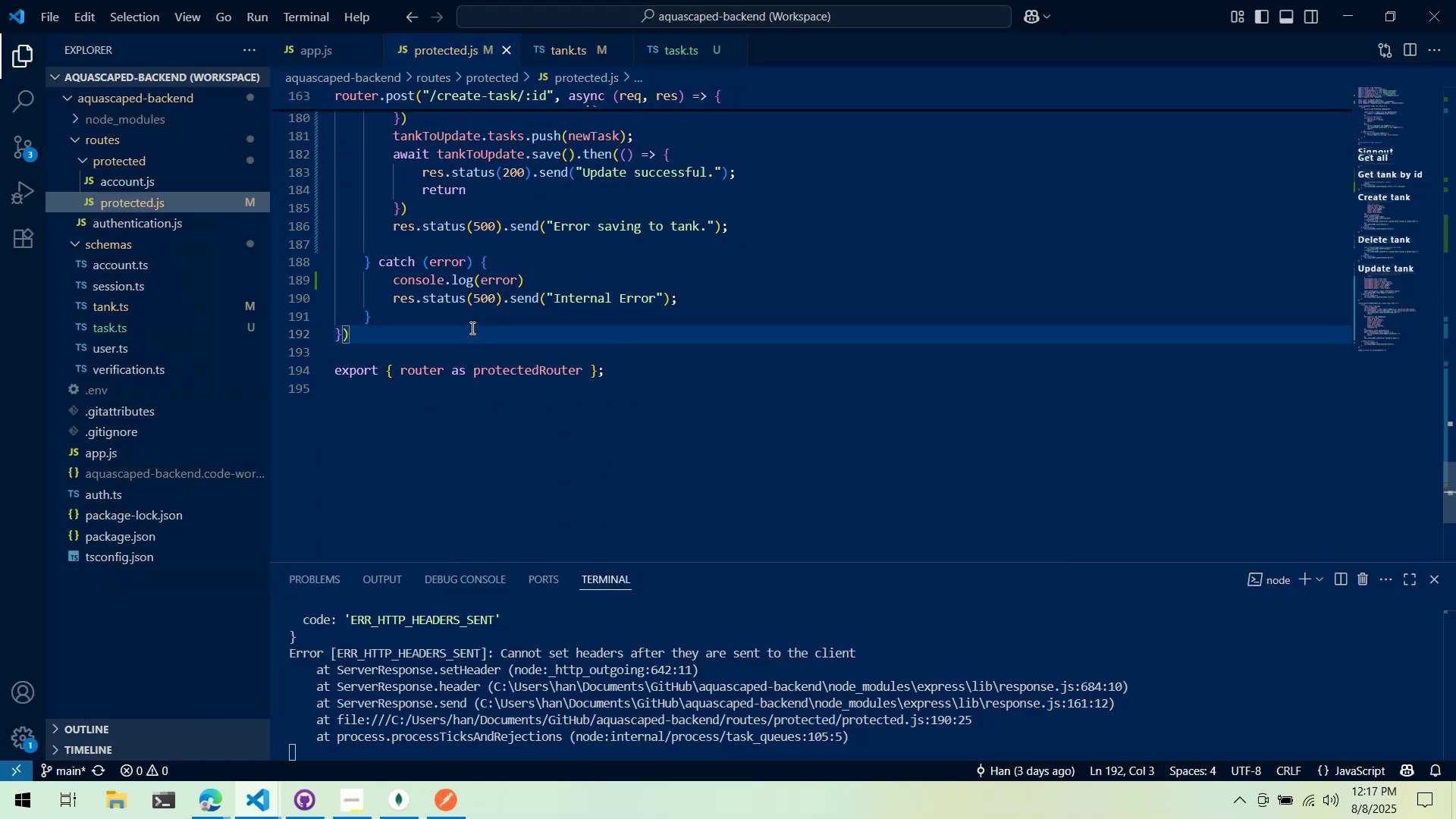 
scroll: coordinate [494, 309], scroll_direction: up, amount: 7.0
 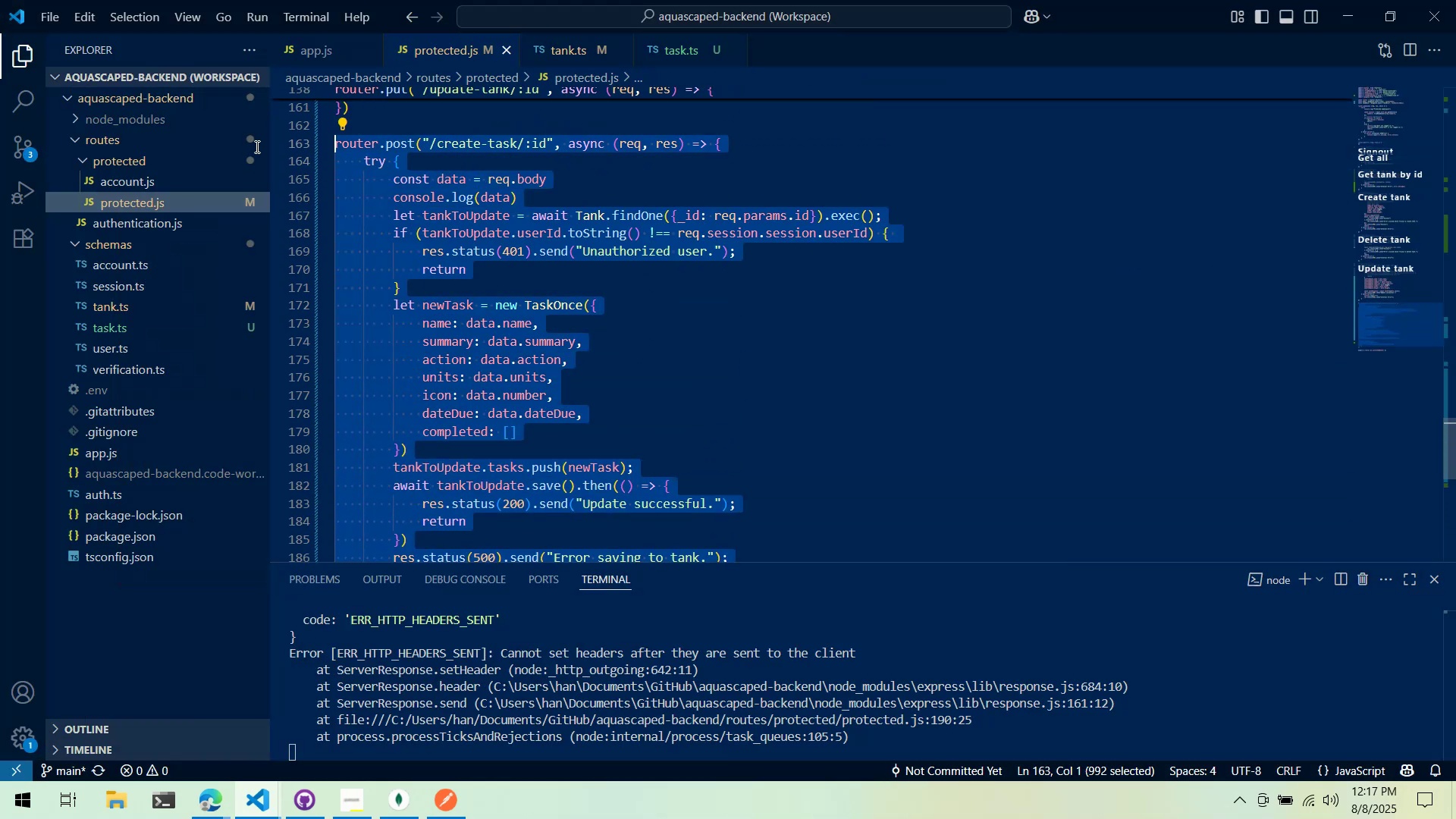 
key(Control+ControlLeft)
 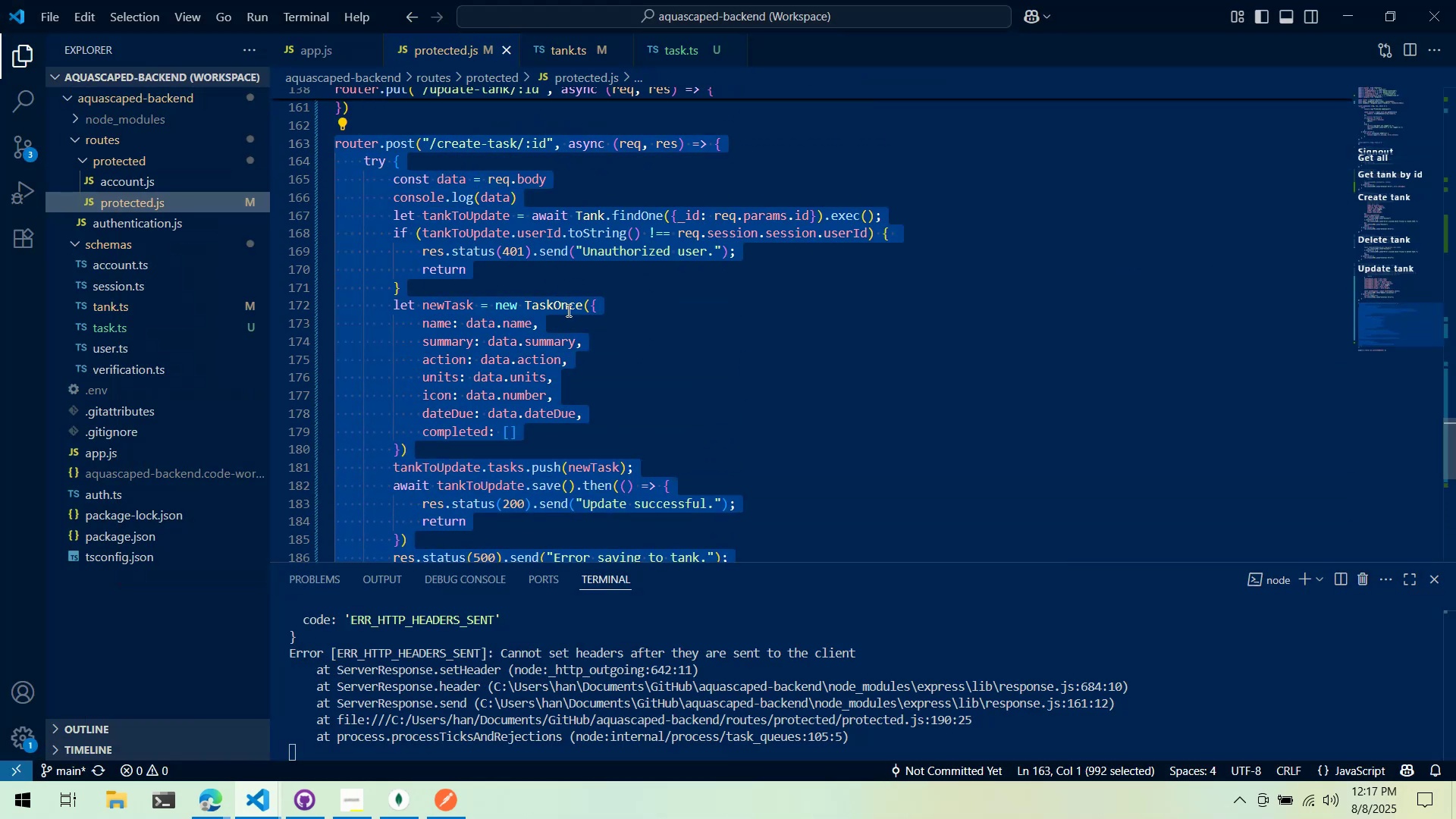 
key(Control+C)
 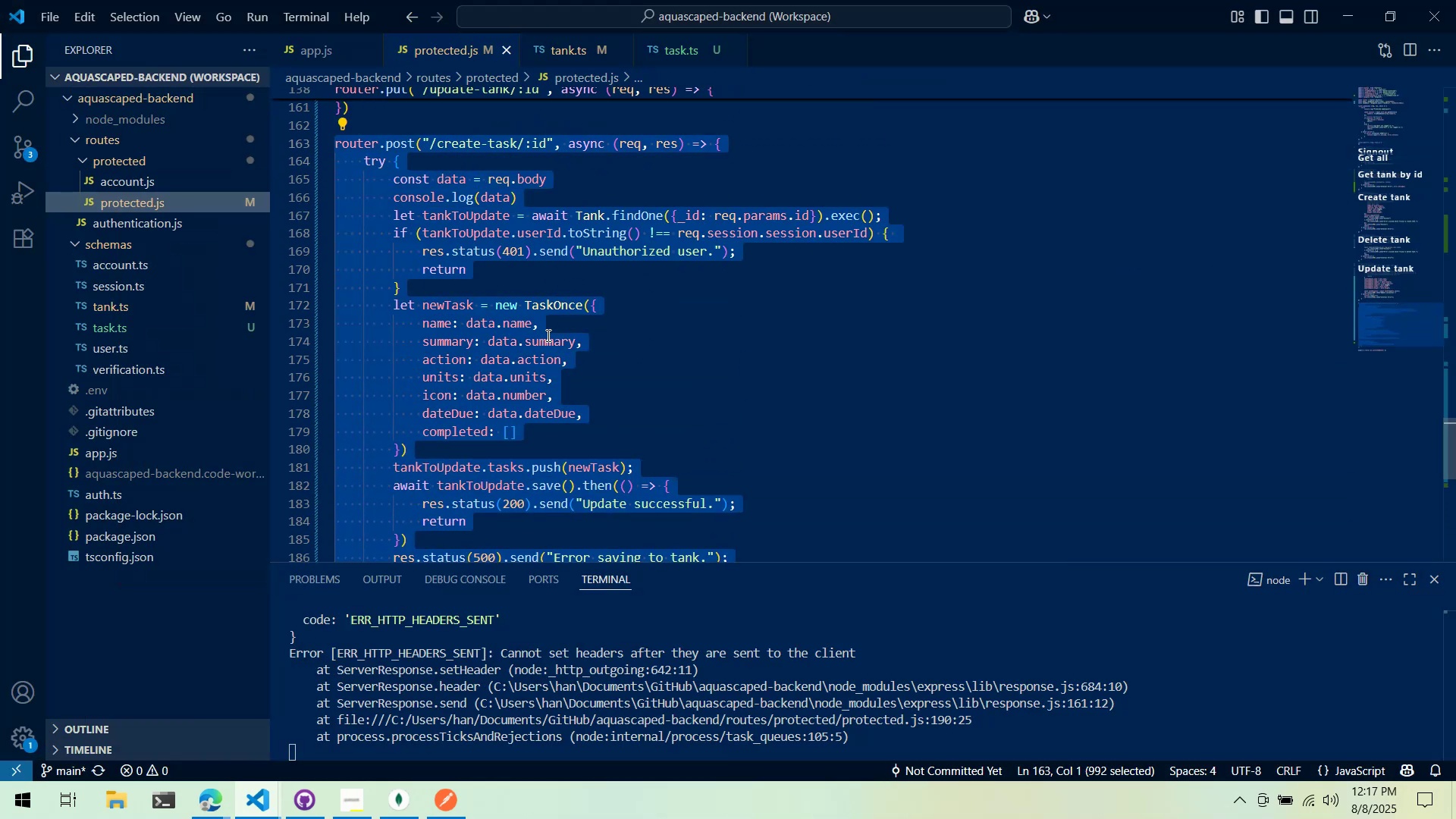 
scroll: coordinate [544, 339], scroll_direction: down, amount: 6.0
 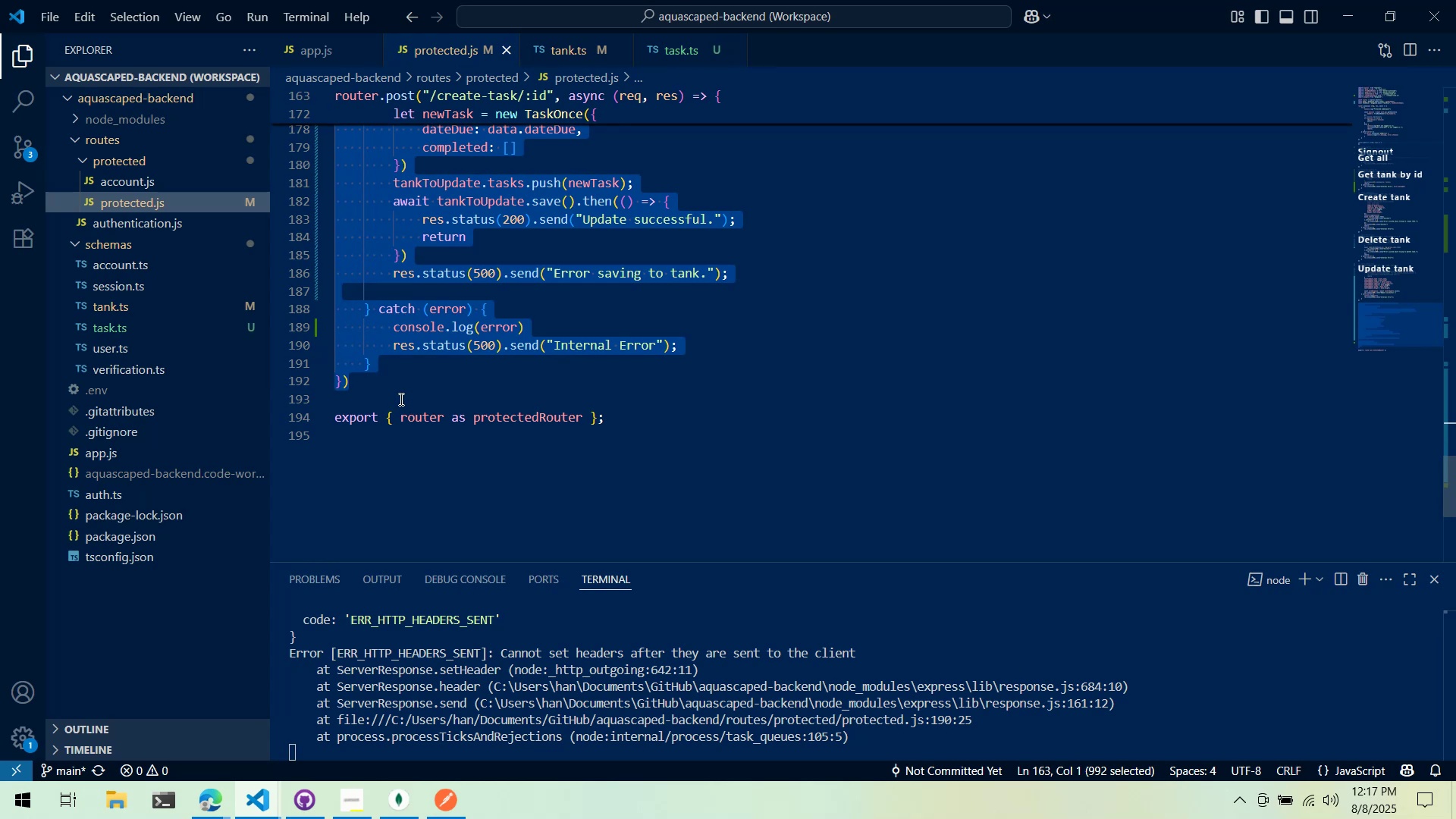 
left_click([400, 397])
 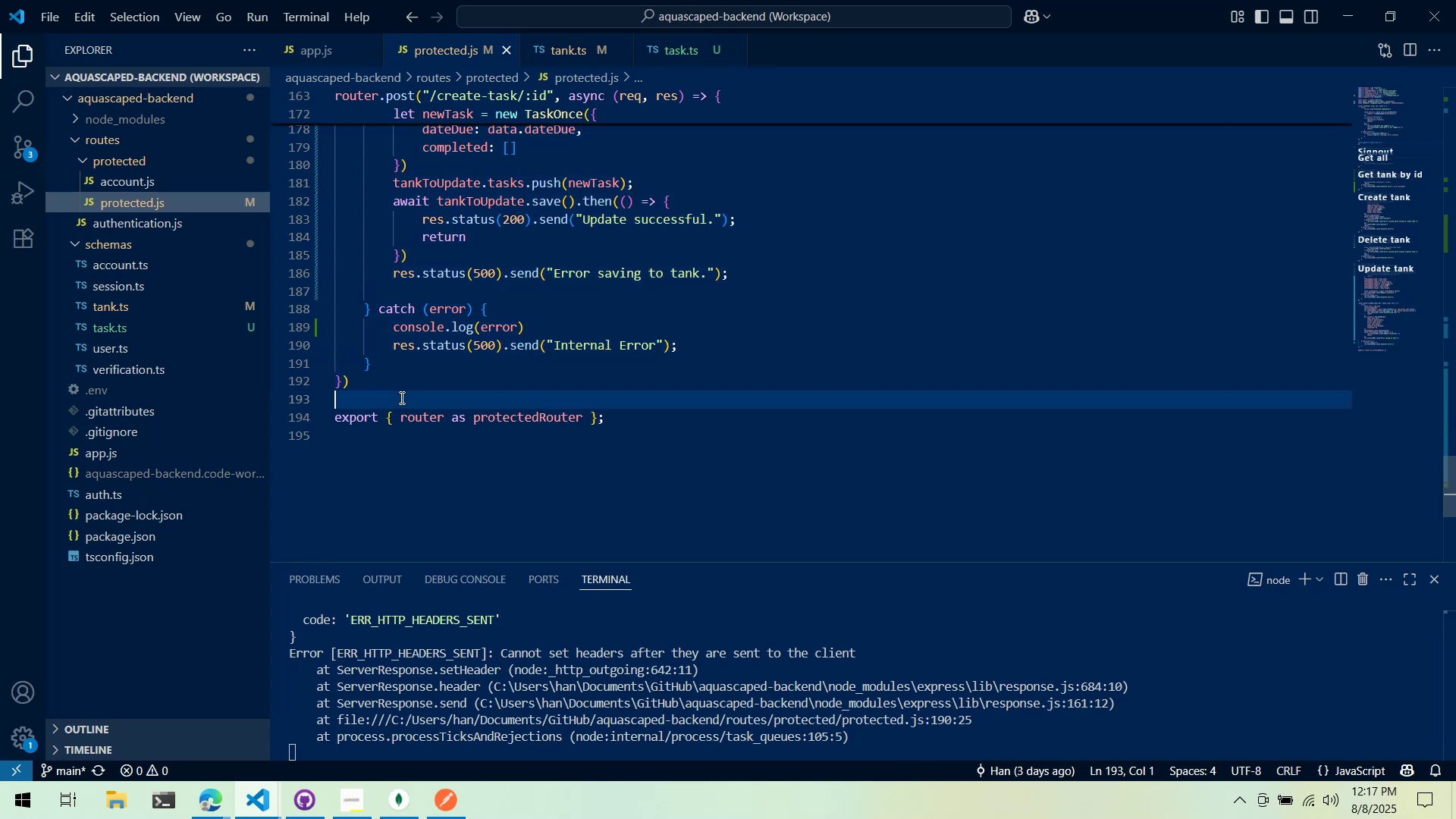 
key(Control+V)
 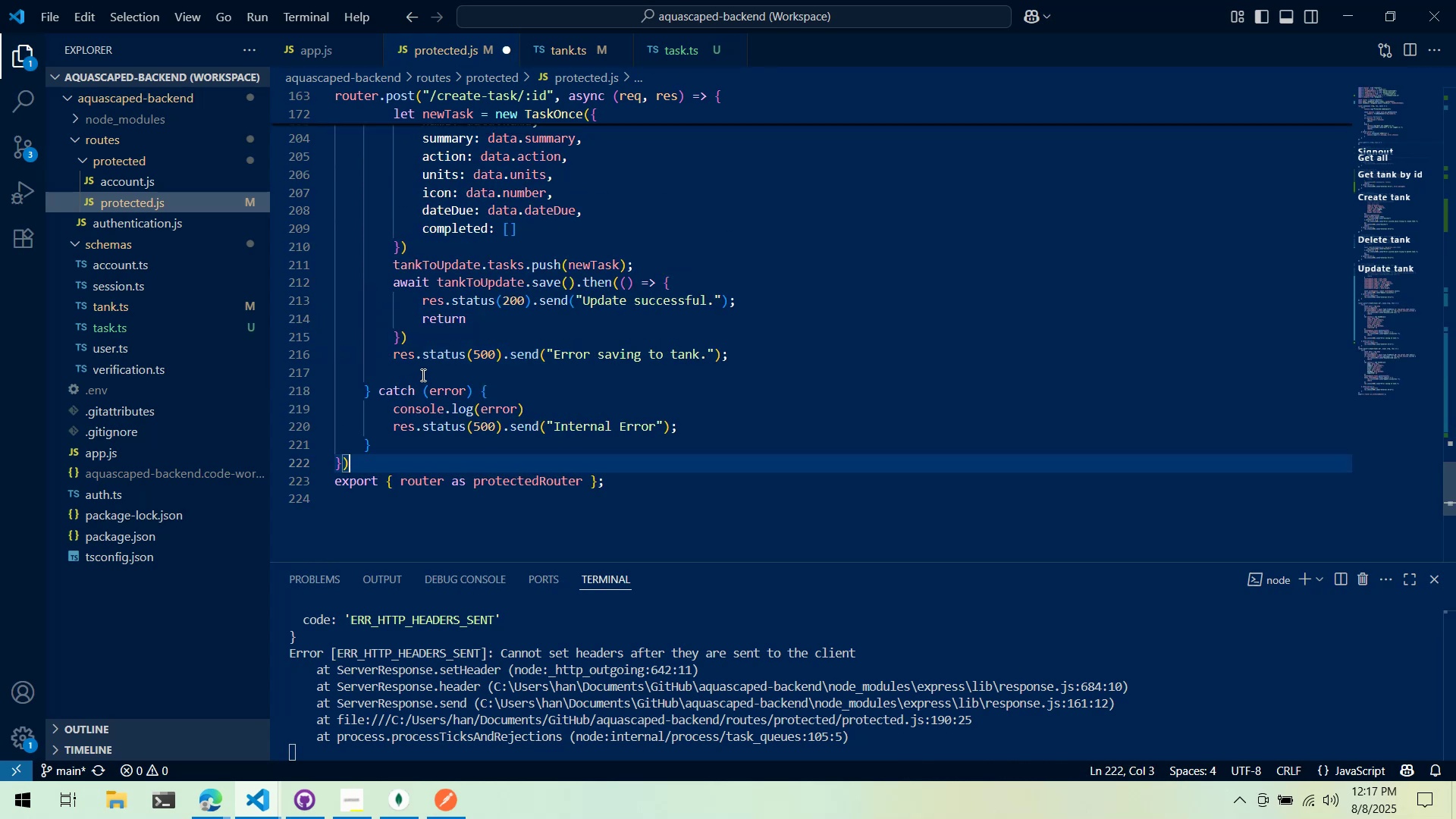 
scroll: coordinate [410, 302], scroll_direction: up, amount: 7.0
 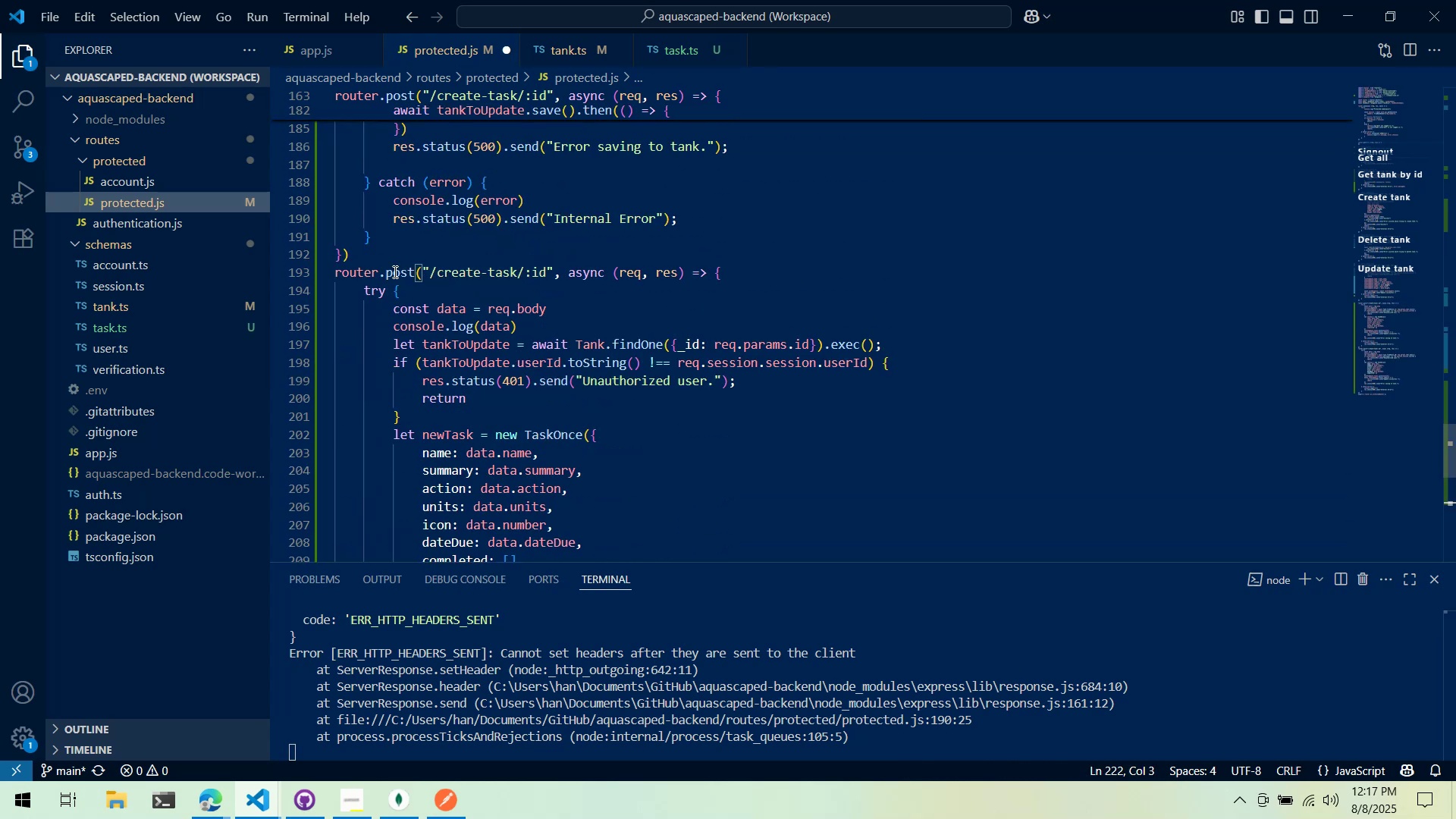 
left_click([393, 267])
 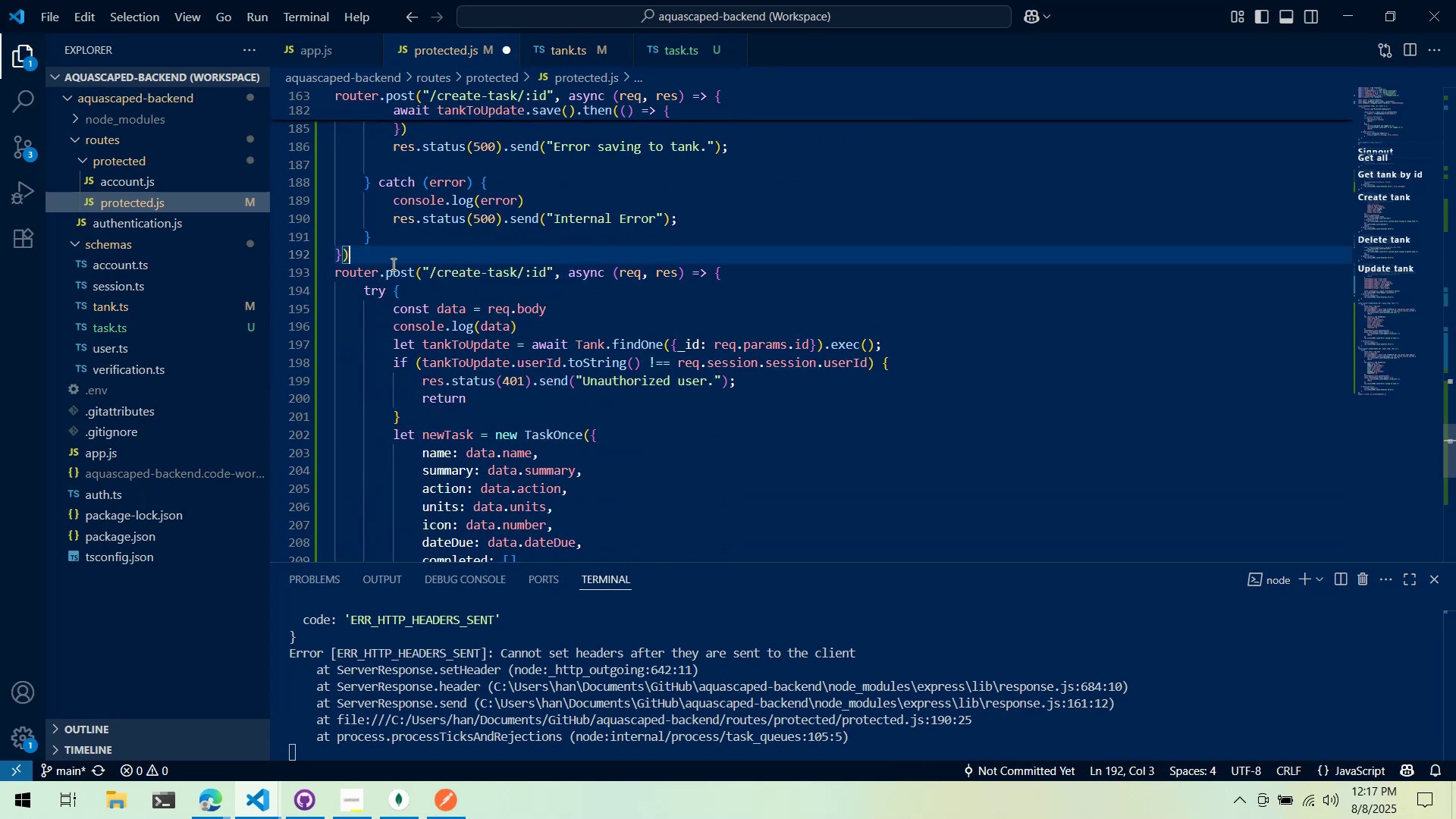 
key(Enter)
 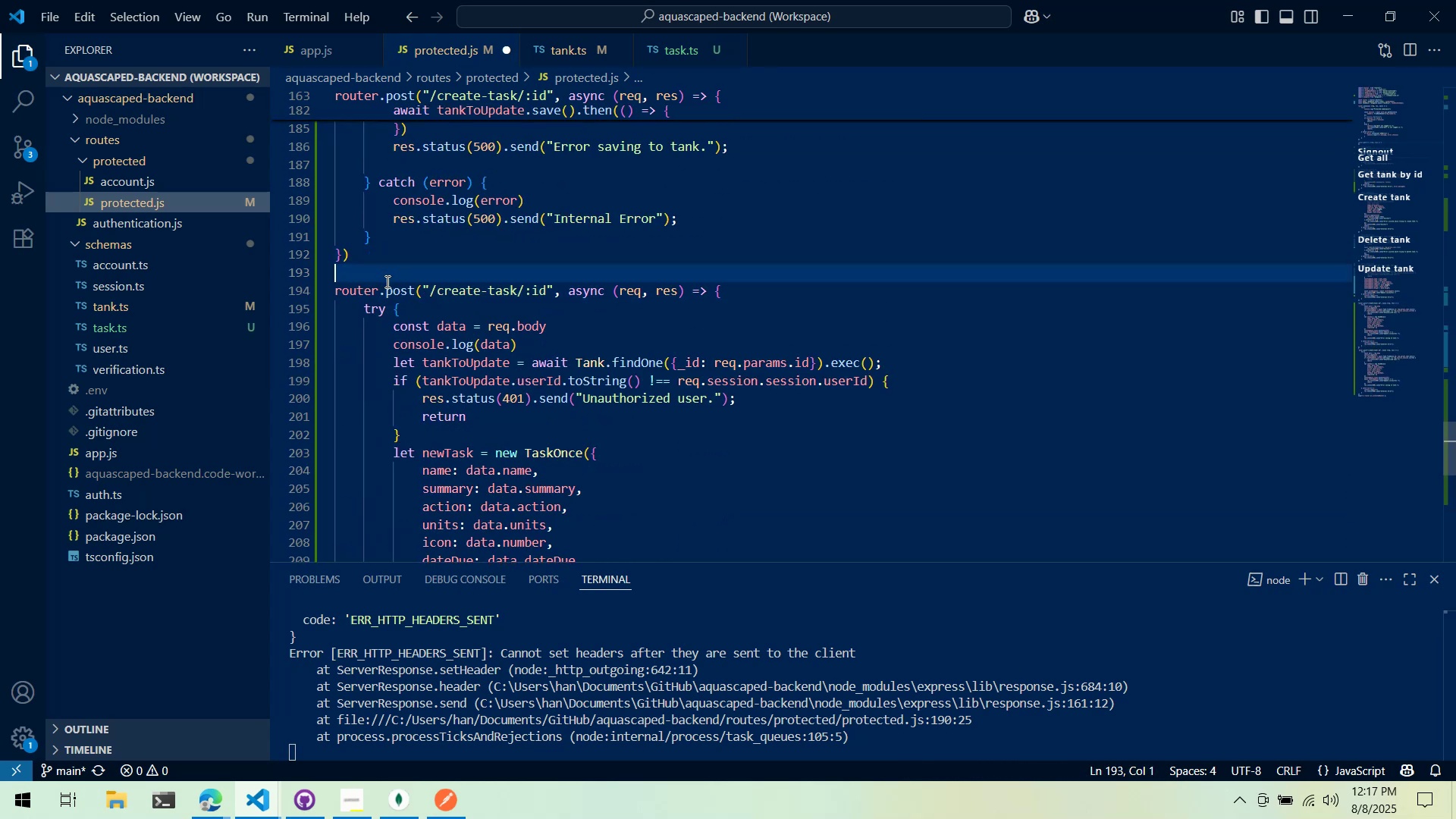 
left_click([386, 281])
 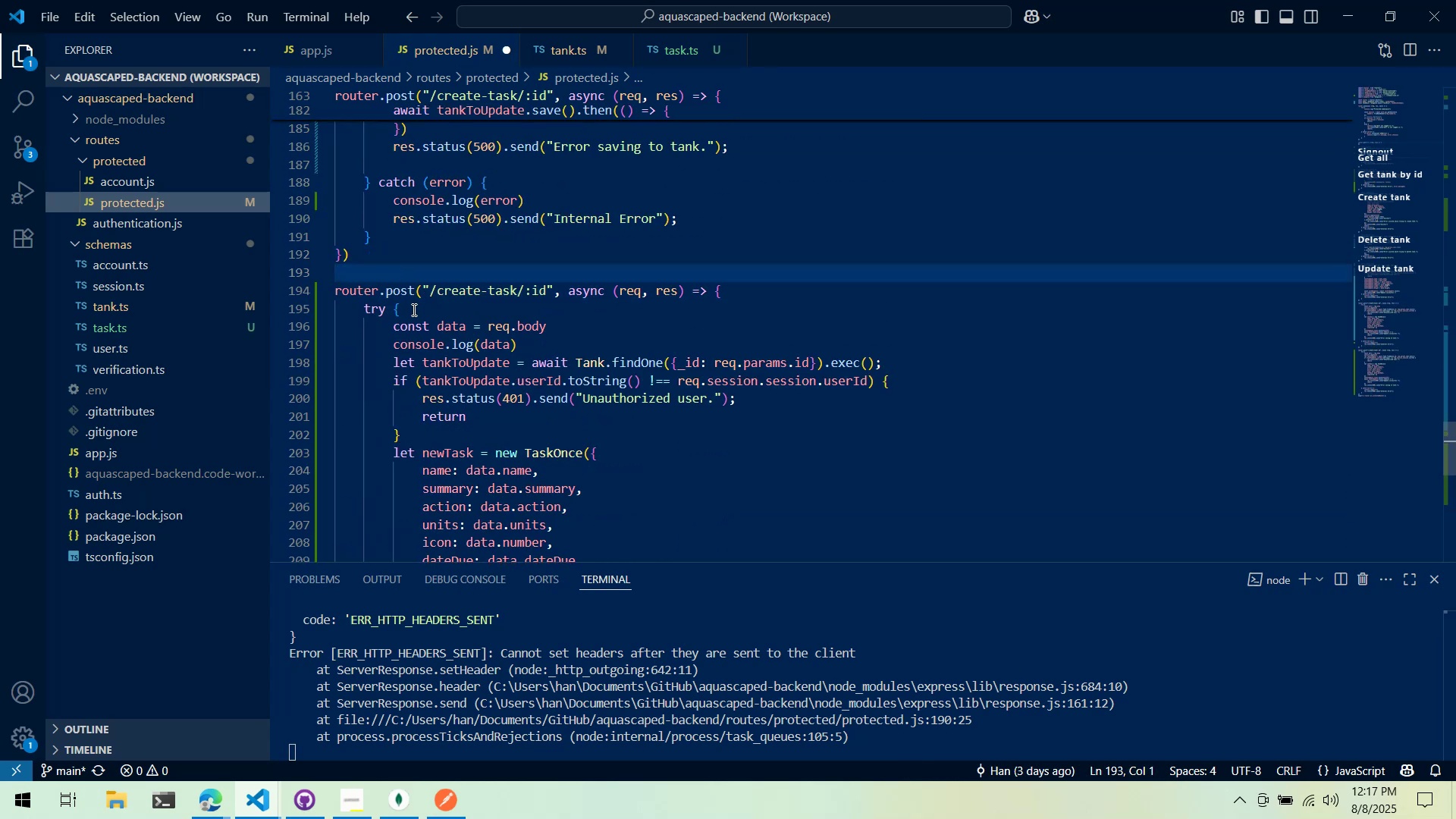 
key(Enter)
 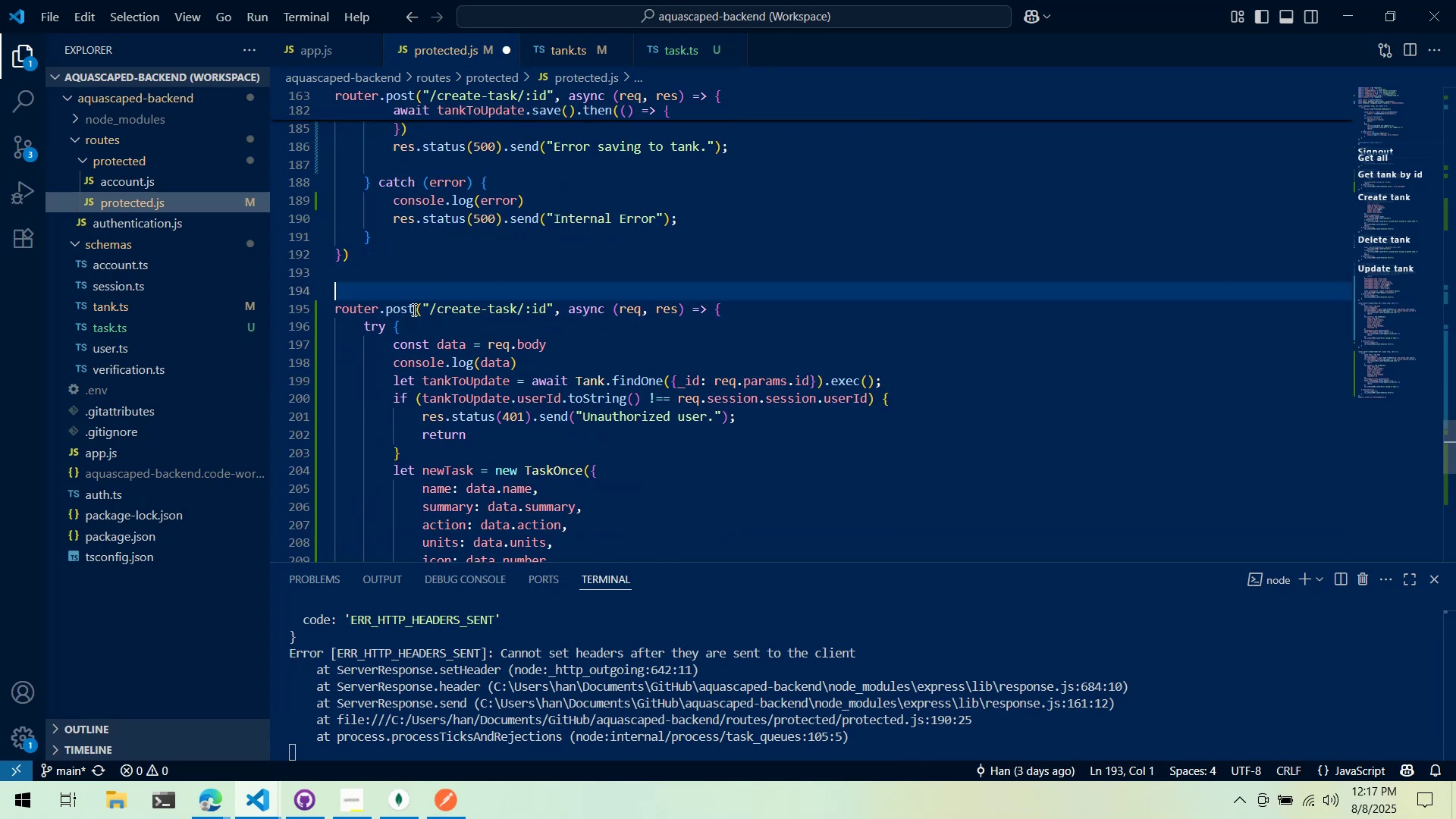 
type(//r)
key(Backspace)
type( region Delete Tas)
key(Backspace)
key(Backspace)
key(Backspace)
type(task)
 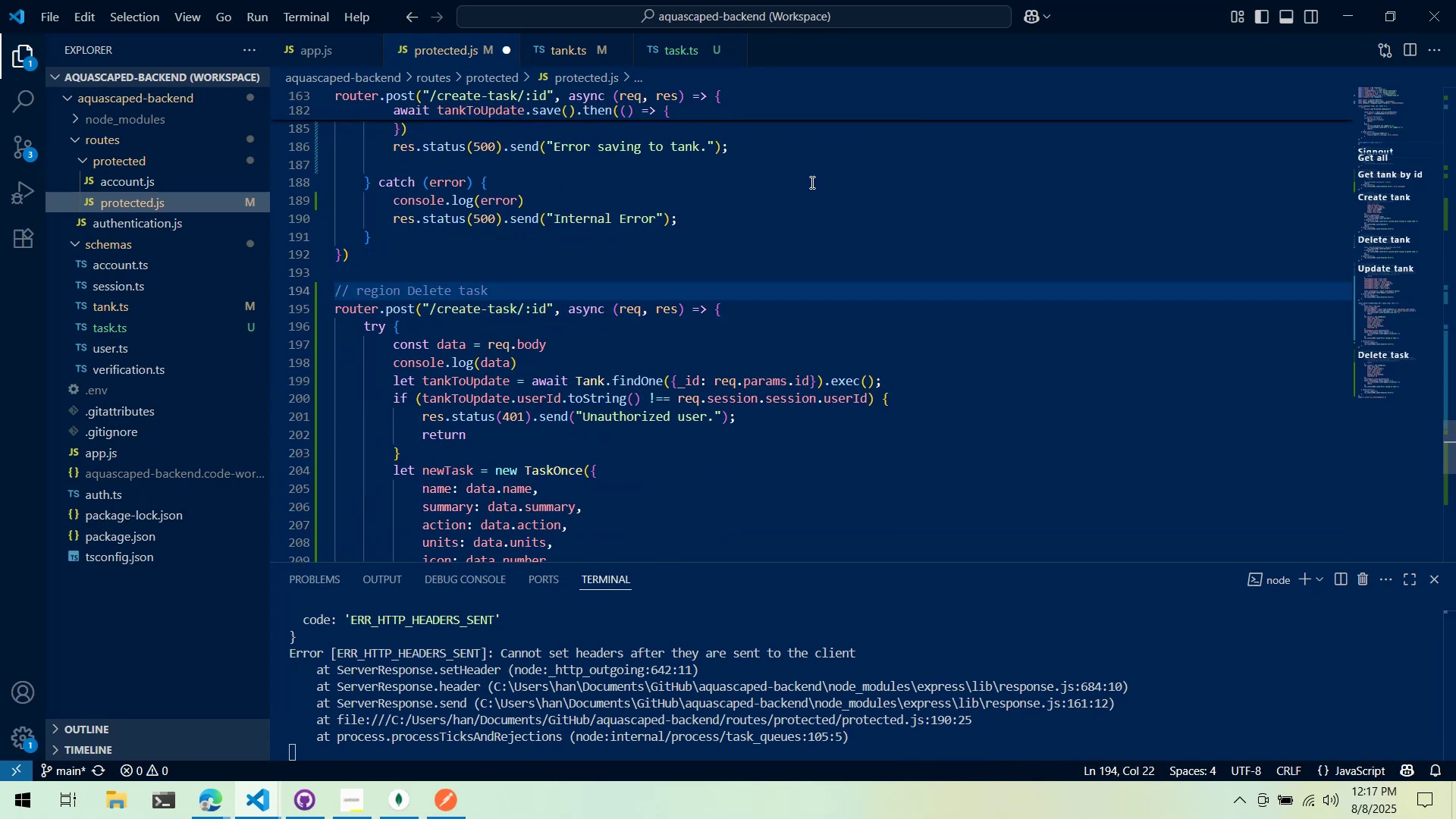 
scroll: coordinate [614, 229], scroll_direction: up, amount: 12.0
 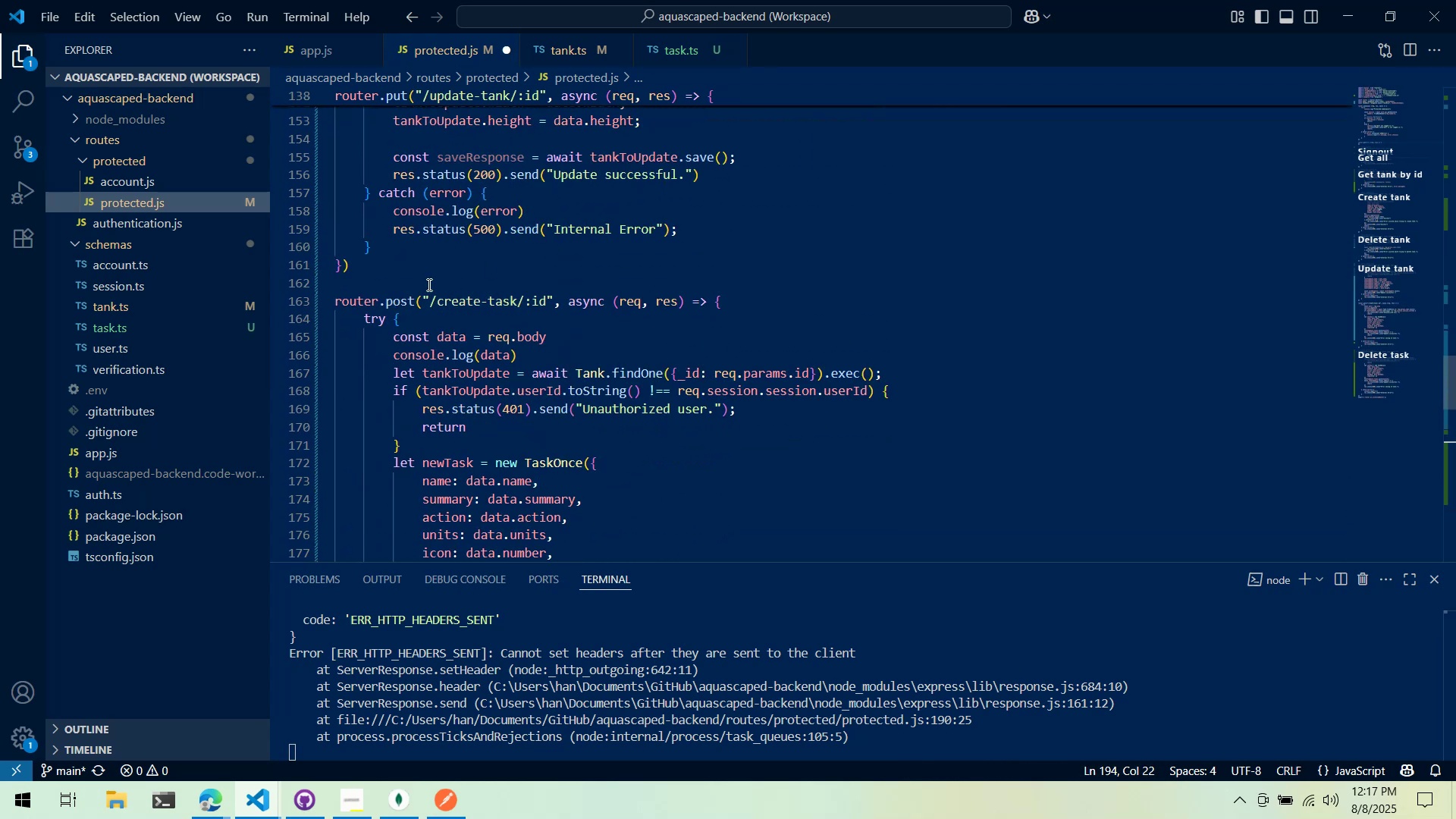 
left_click([425, 285])
 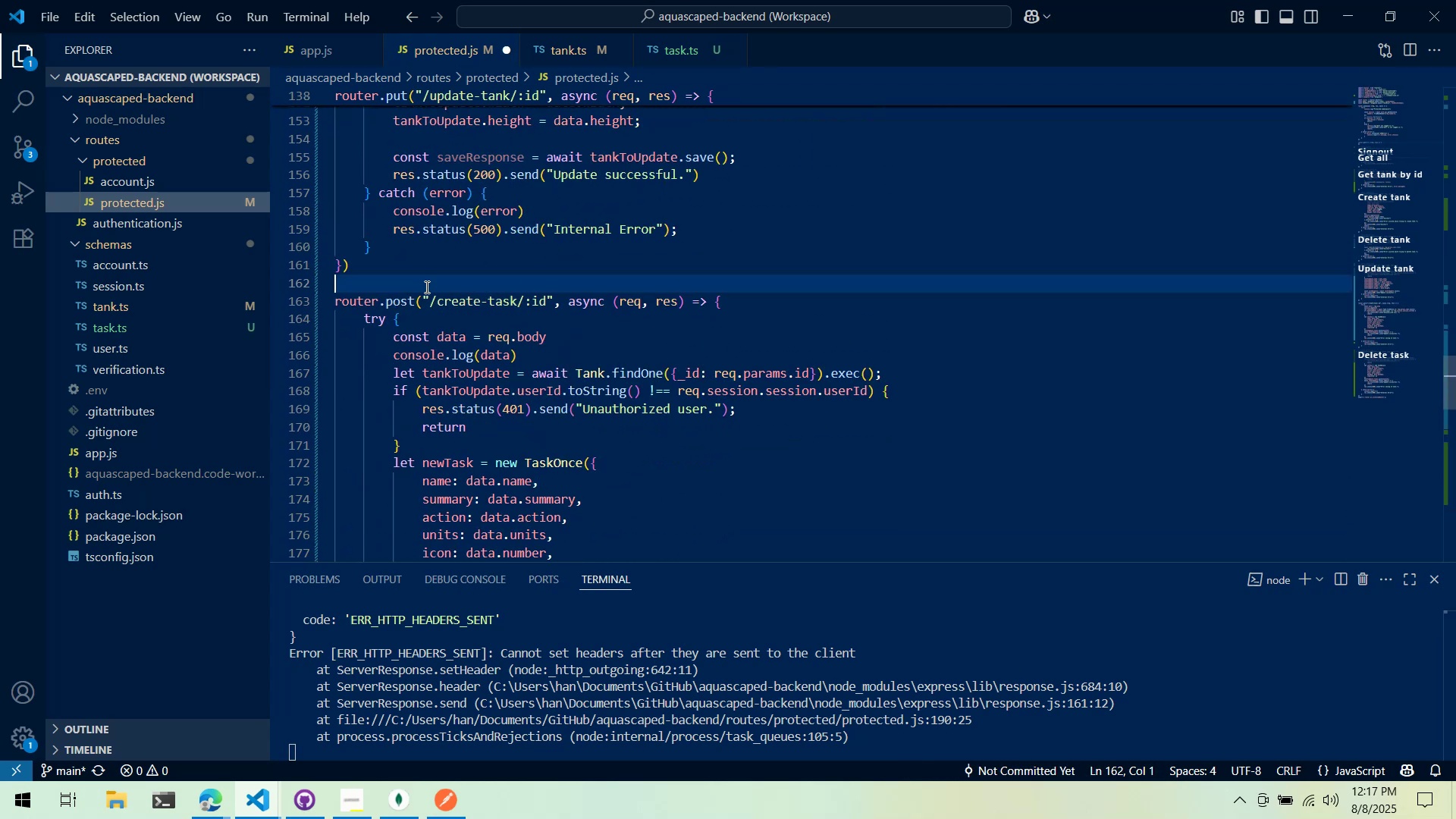 
key(Enter)
 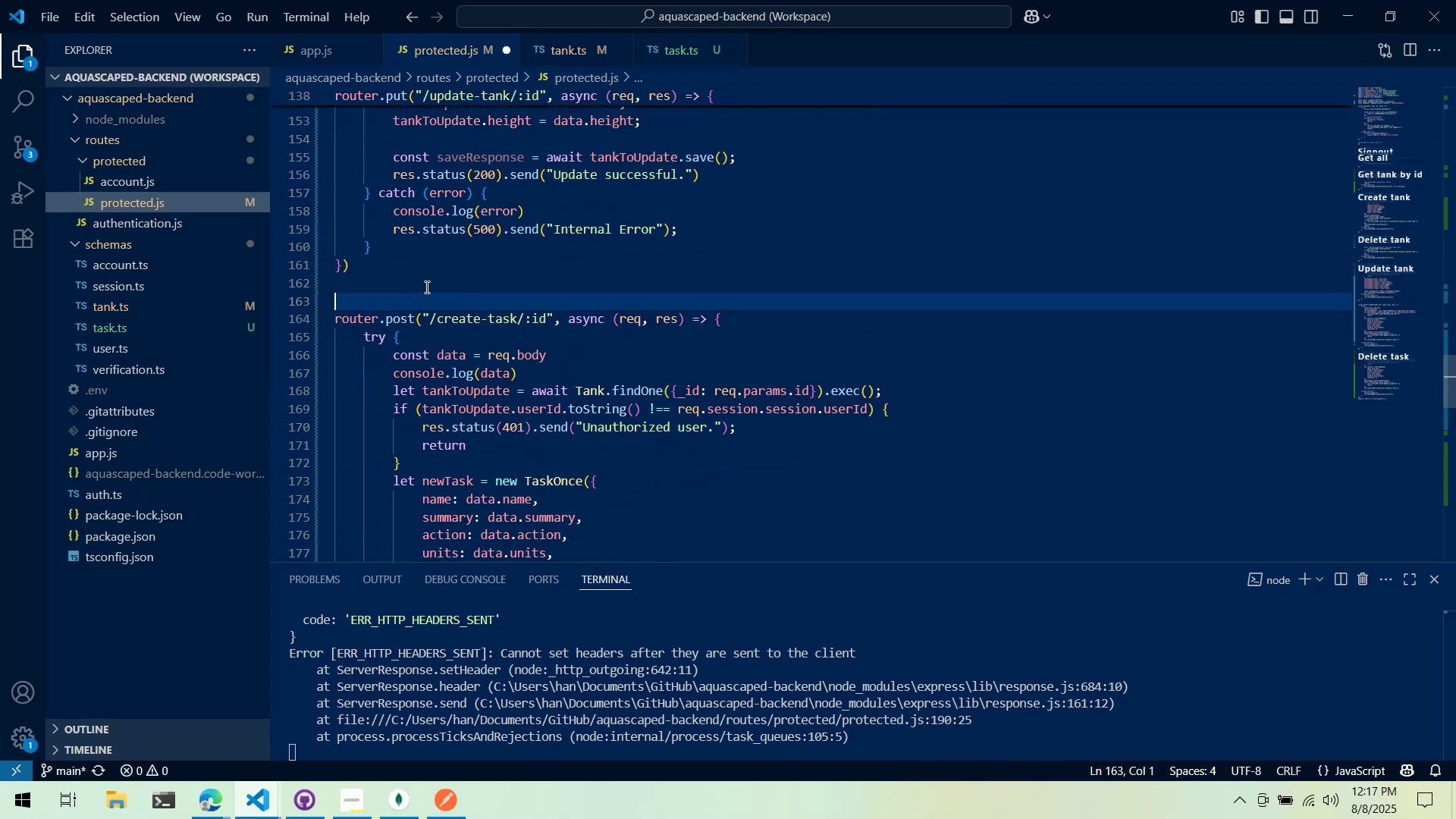 
type(//r)
key(Backspace)
type( region cr)
key(Backspace)
key(Backspace)
type(Create task)
 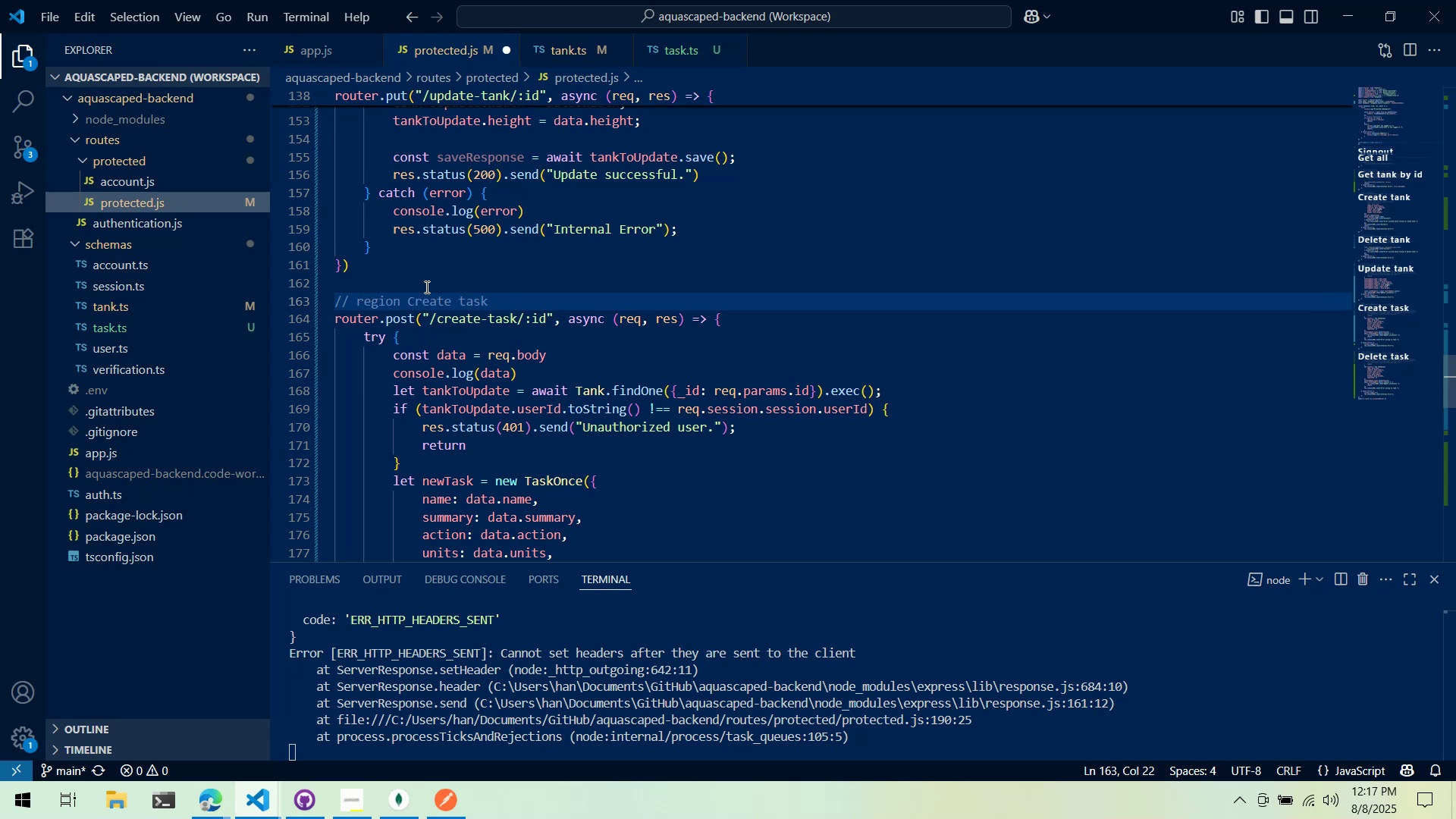 
scroll: coordinate [473, 350], scroll_direction: down, amount: 7.0
 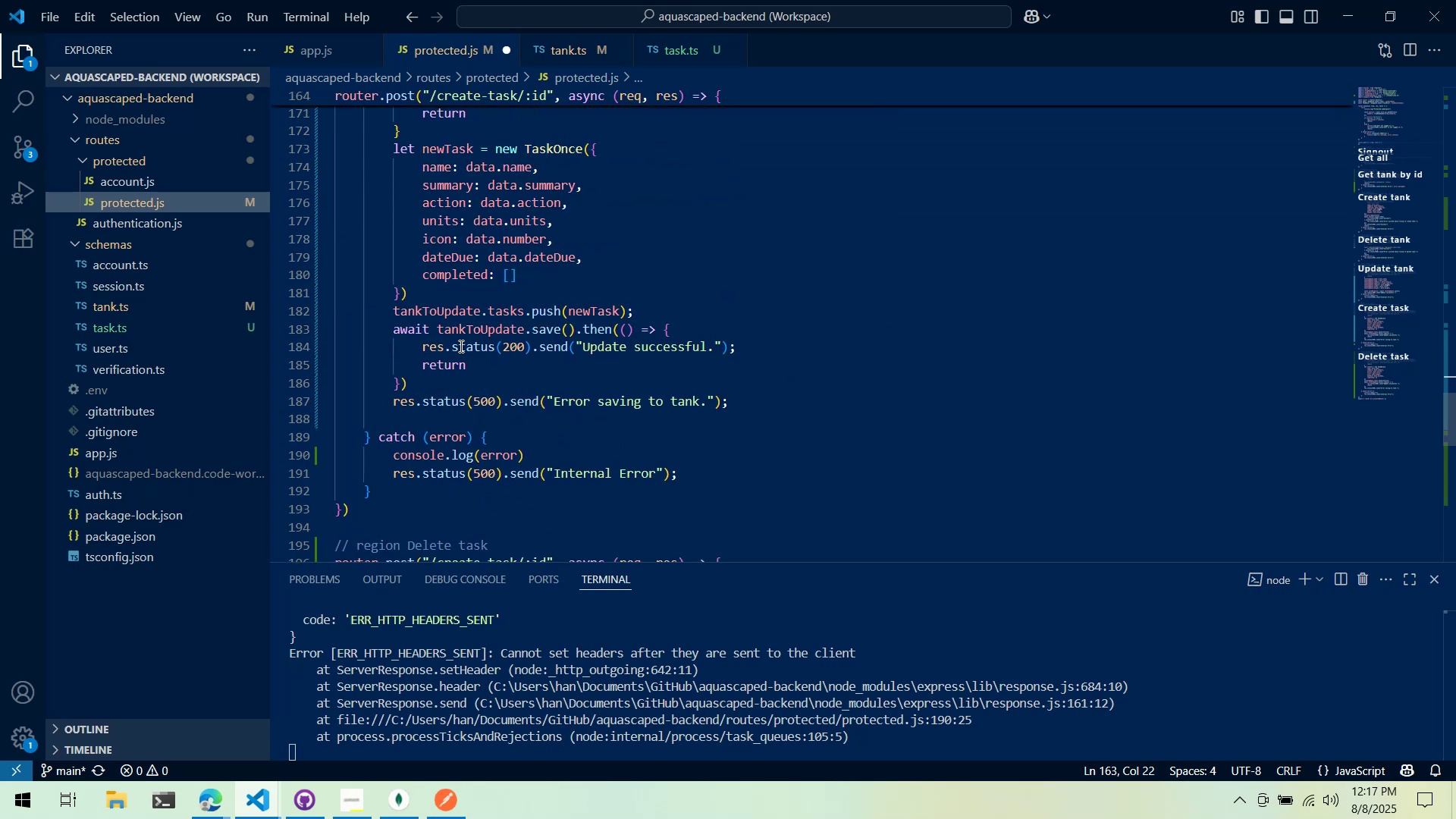 
key(Control+ControlLeft)
 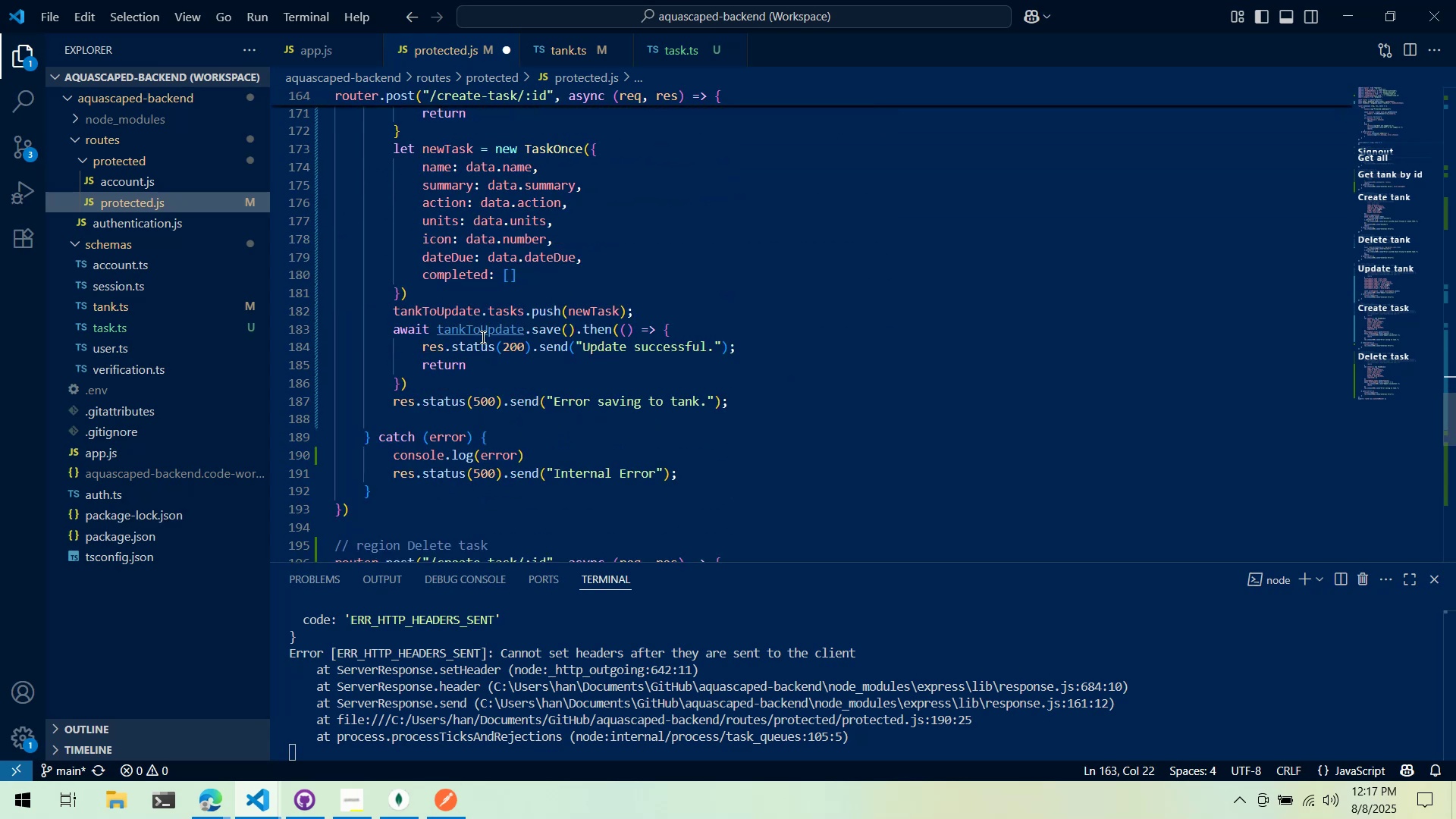 
key(Control+S)
 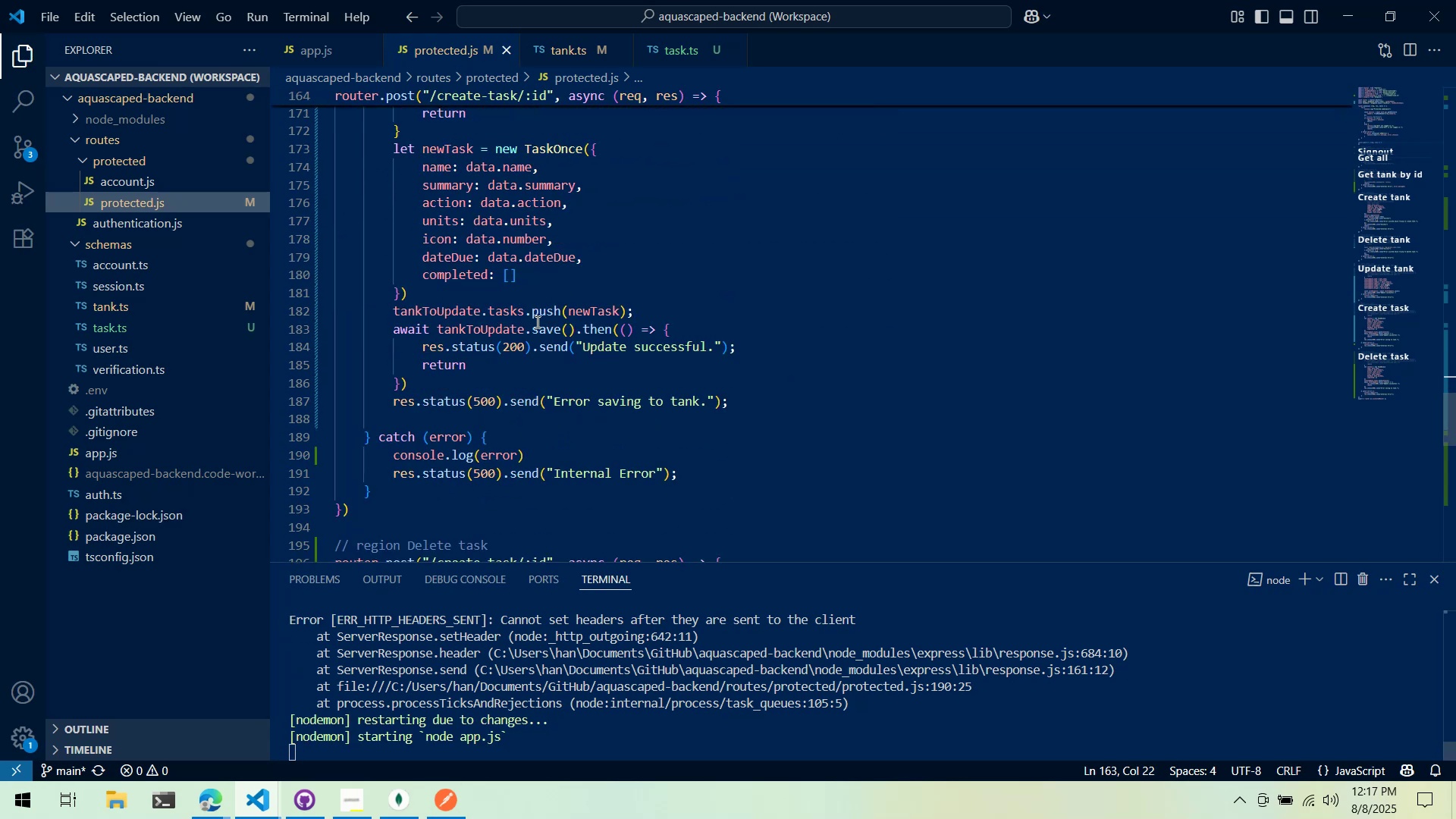 
left_click([535, 321])
 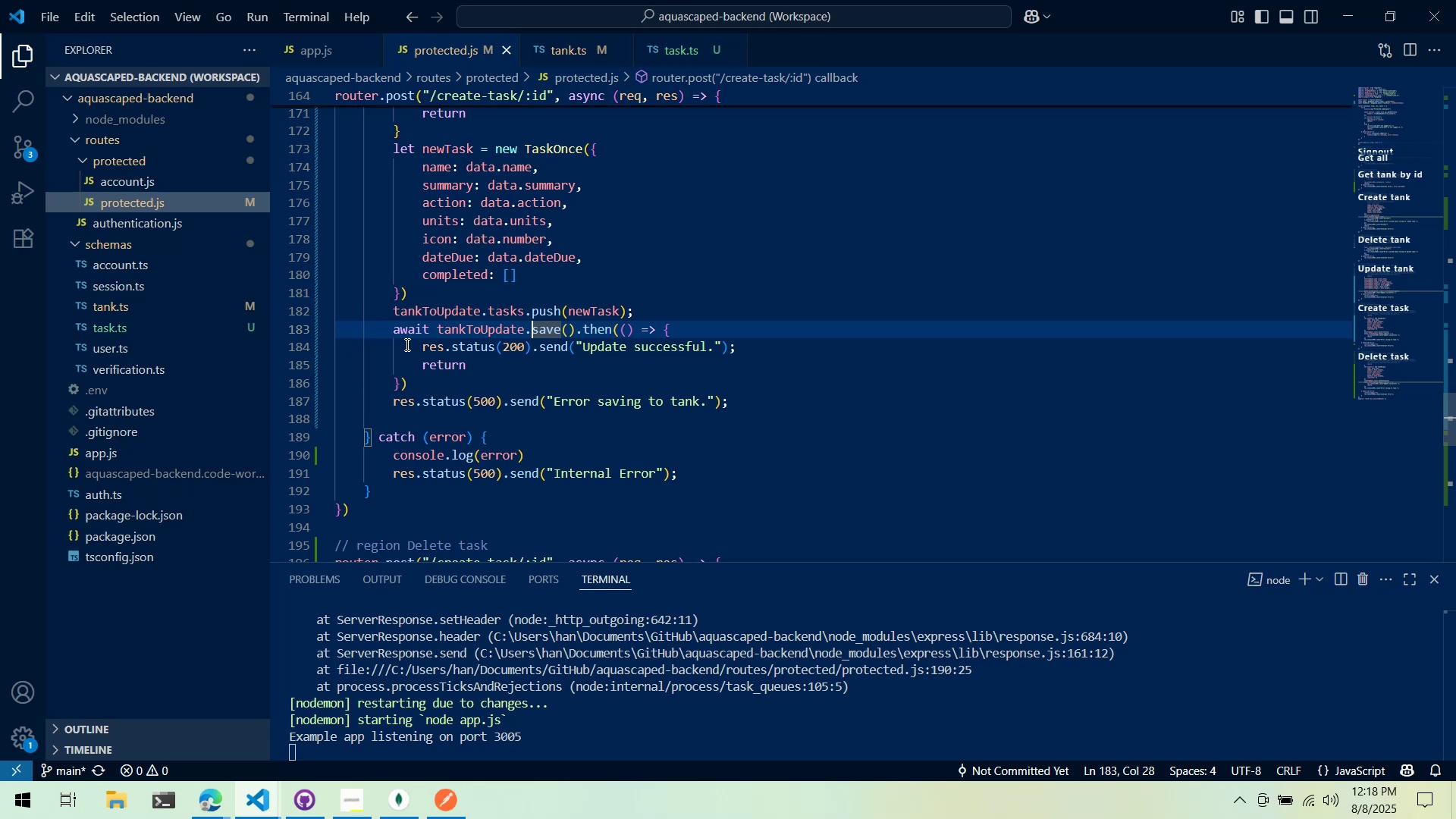 
wait(37.24)
 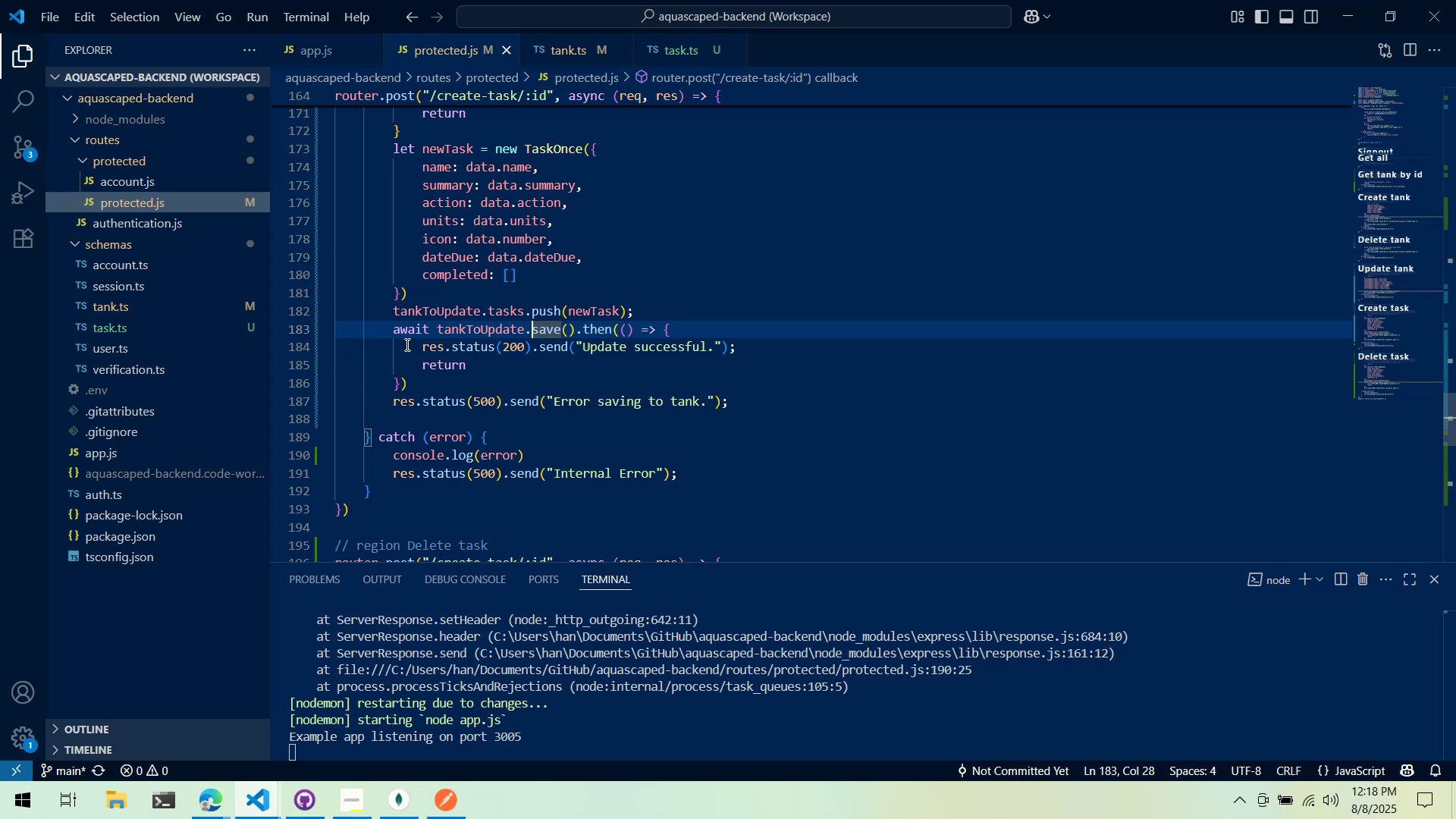 
scroll: coordinate [475, 291], scroll_direction: up, amount: 5.0
 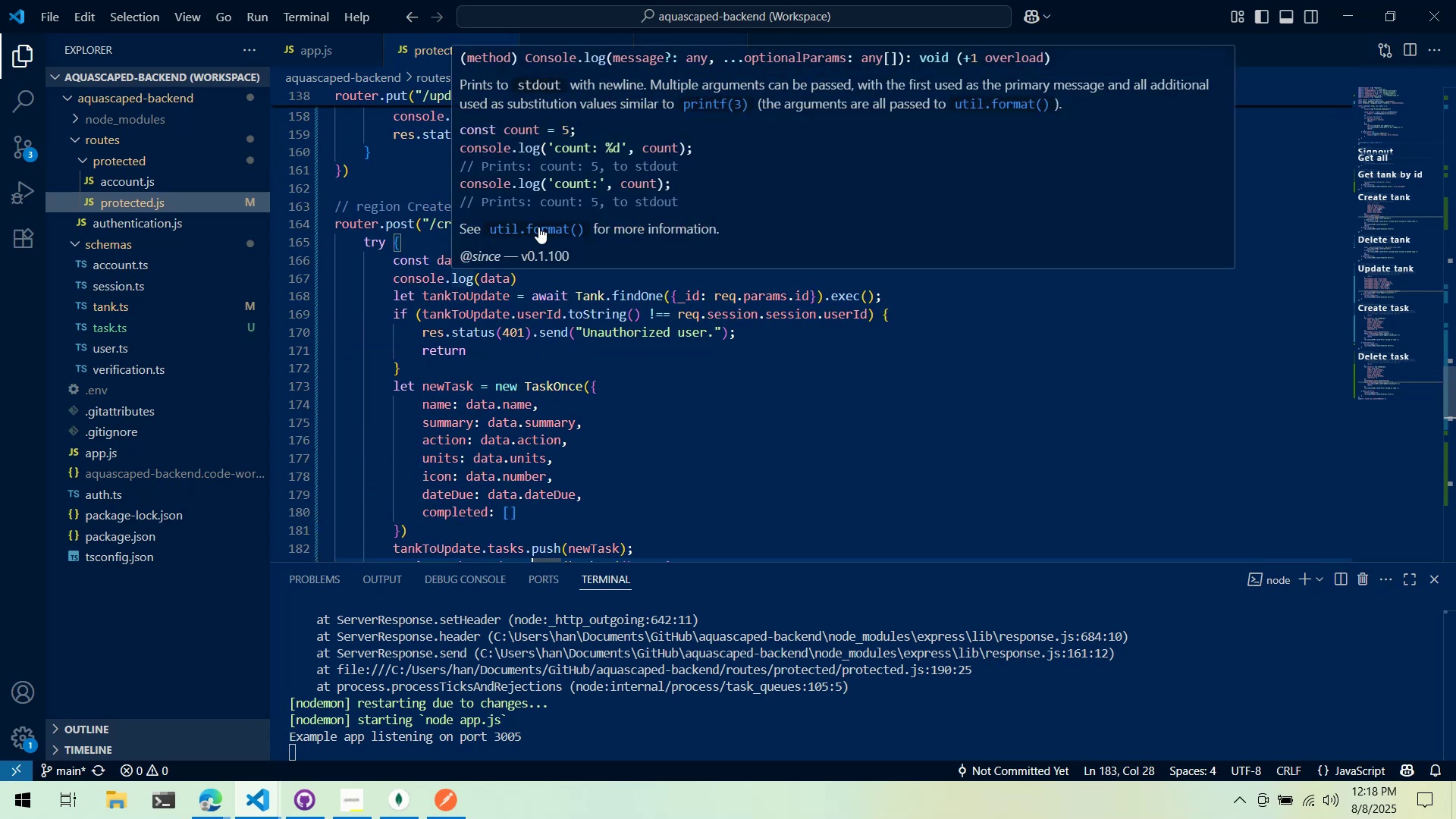 
left_click([522, 356])
 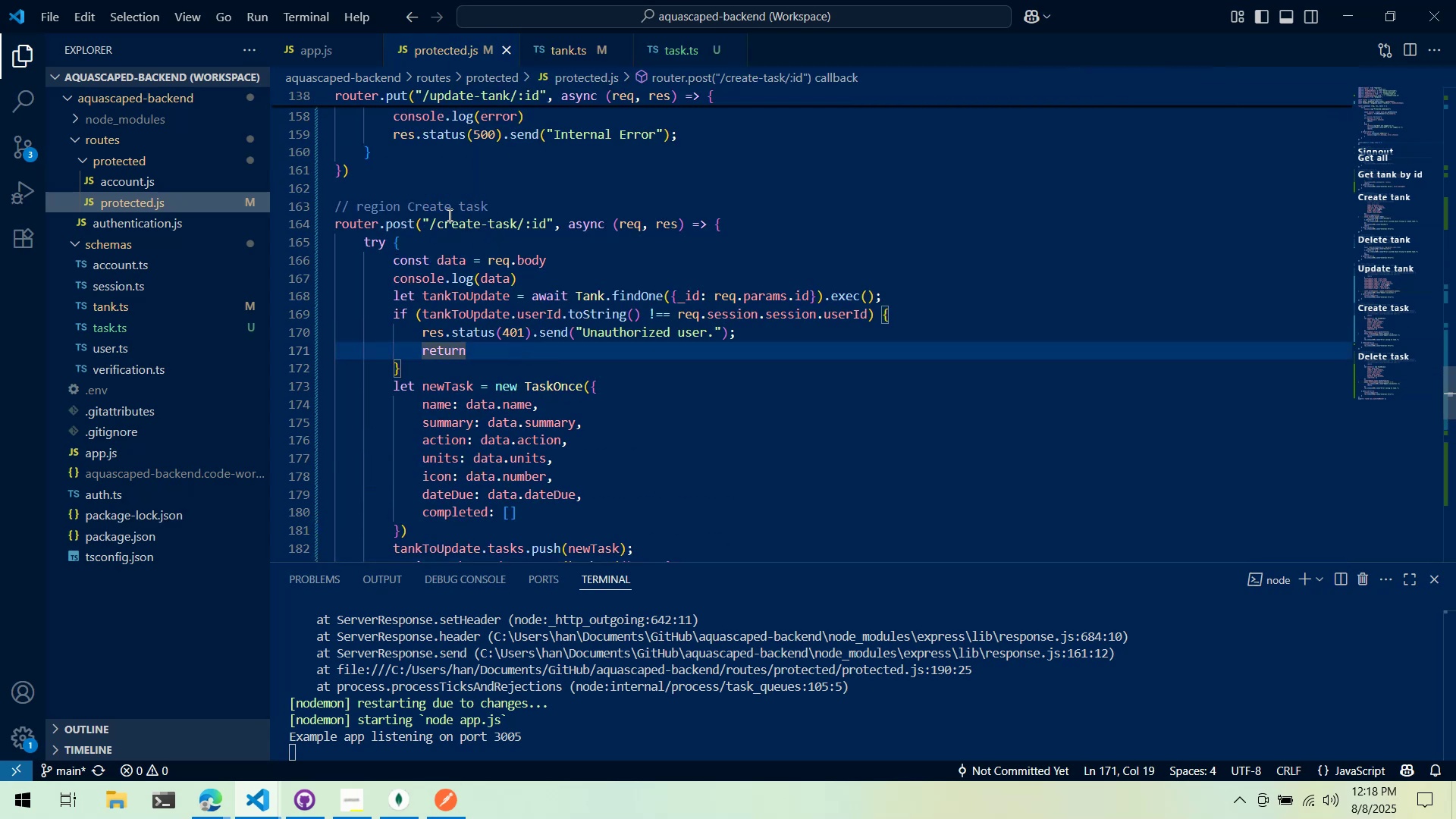 
double_click([449, 240])
 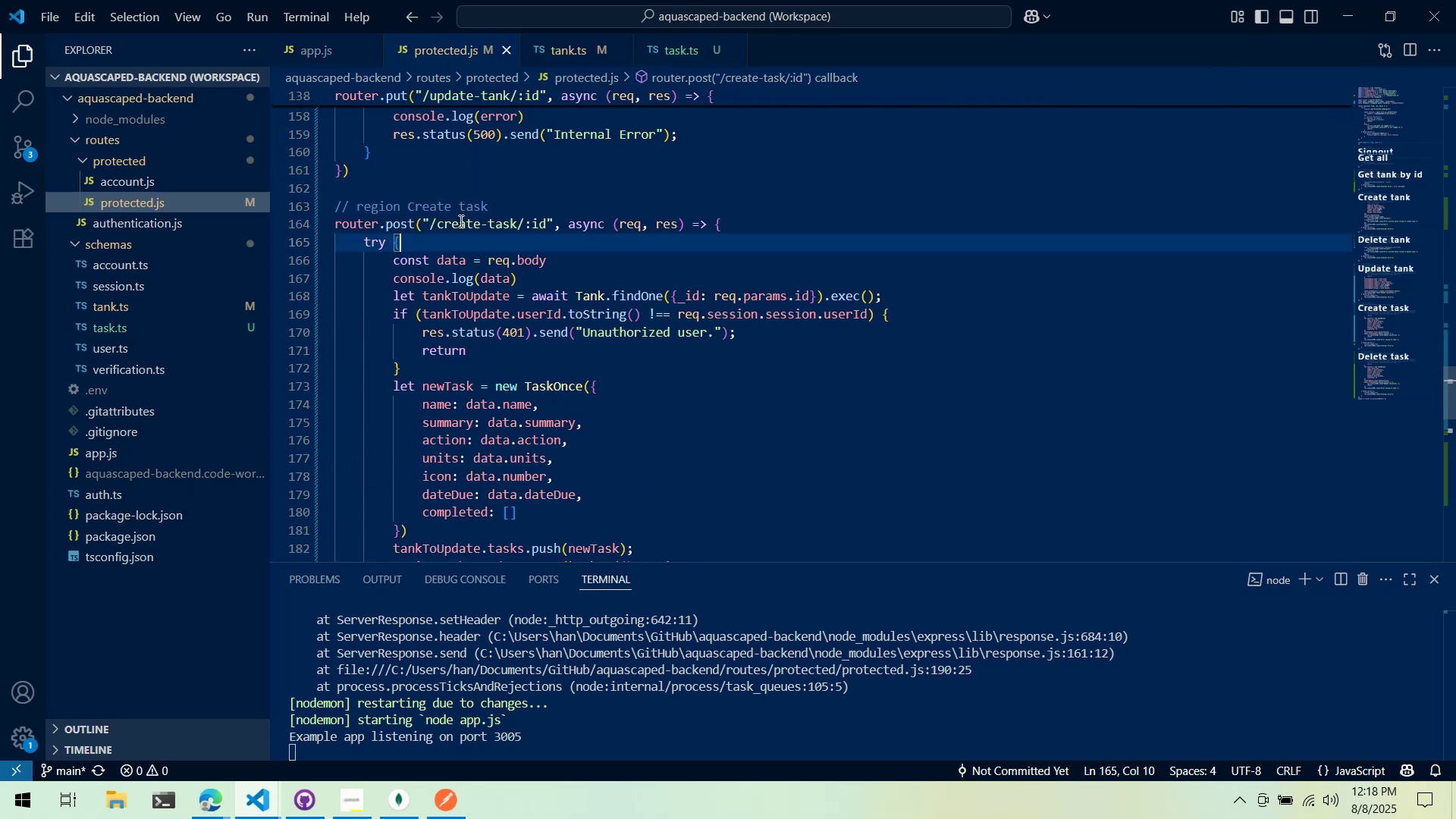 
triple_click([460, 221])
 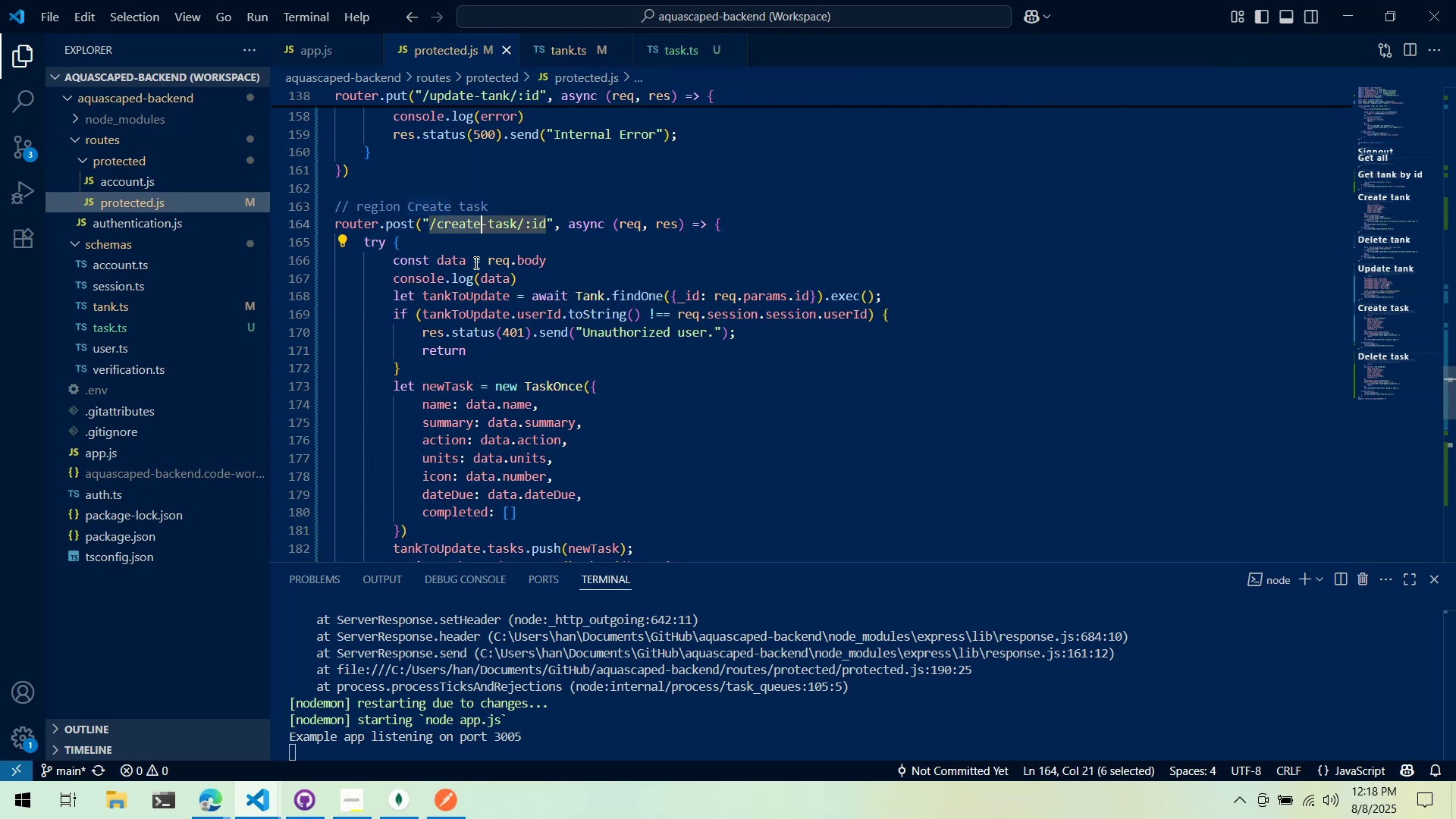 
type(delete)
 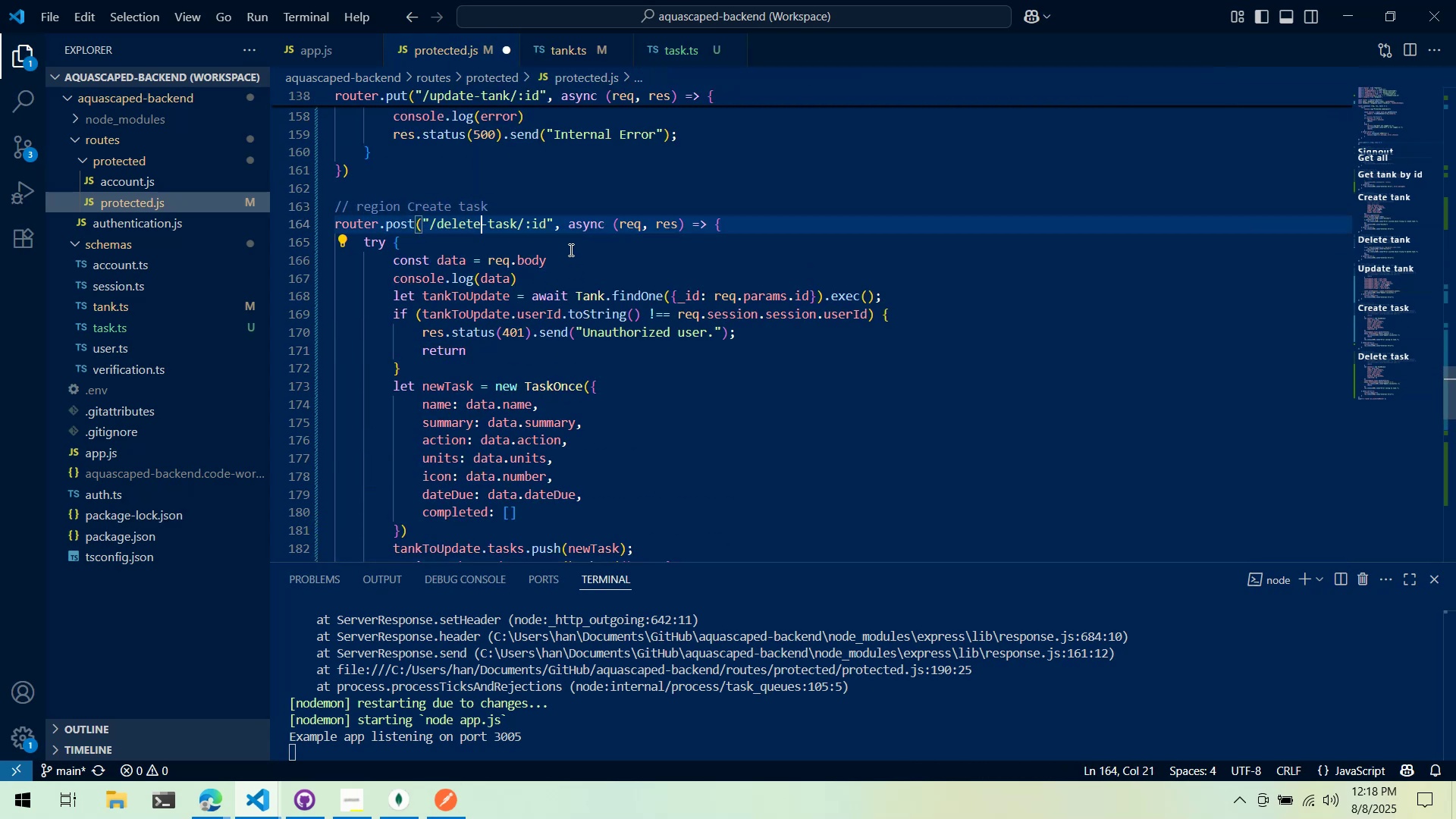 
left_click([677, 298])
 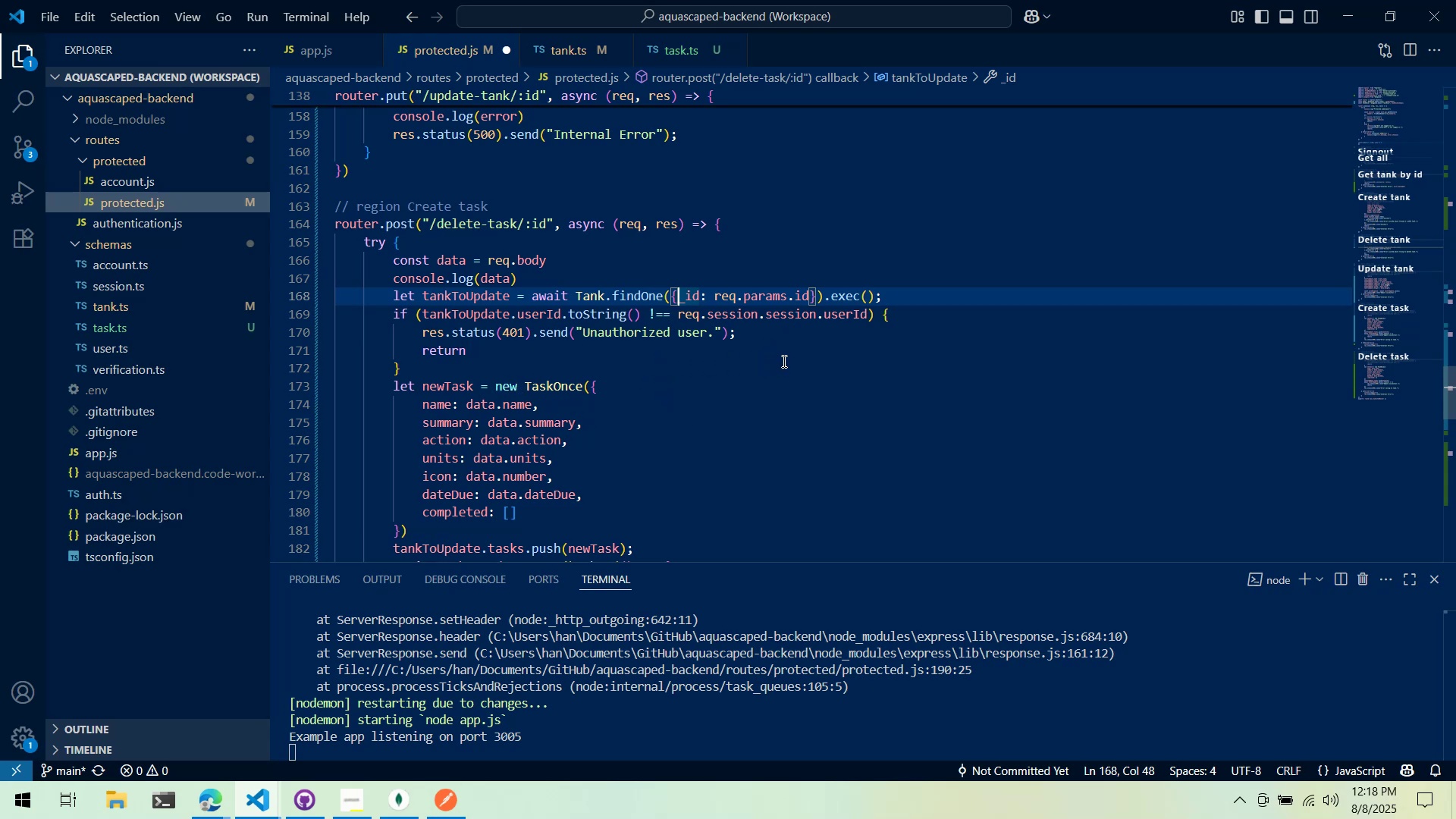 
wait(13.48)
 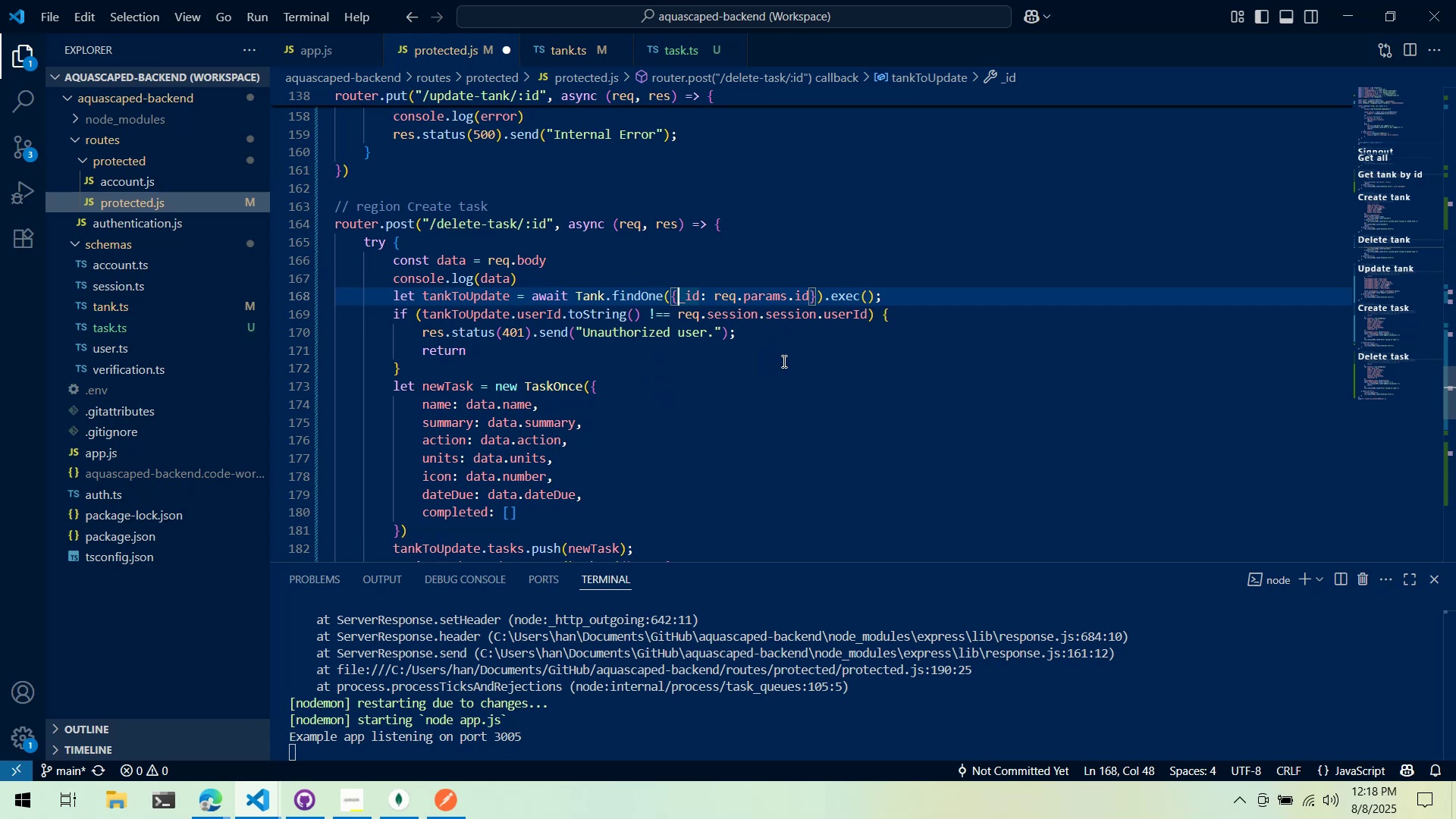 
scroll: coordinate [711, 383], scroll_direction: up, amount: 55.0
 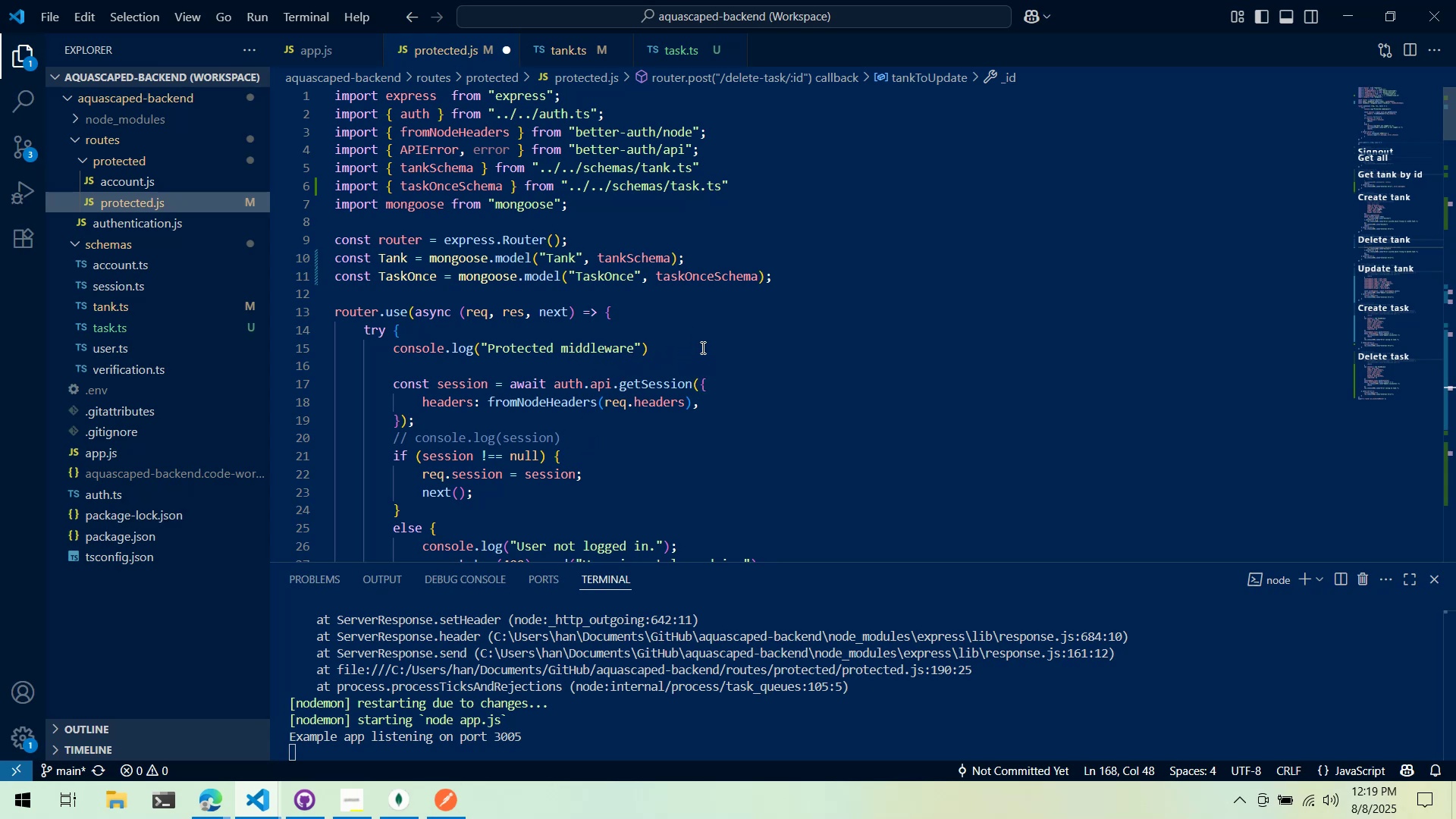 
wait(65.69)
 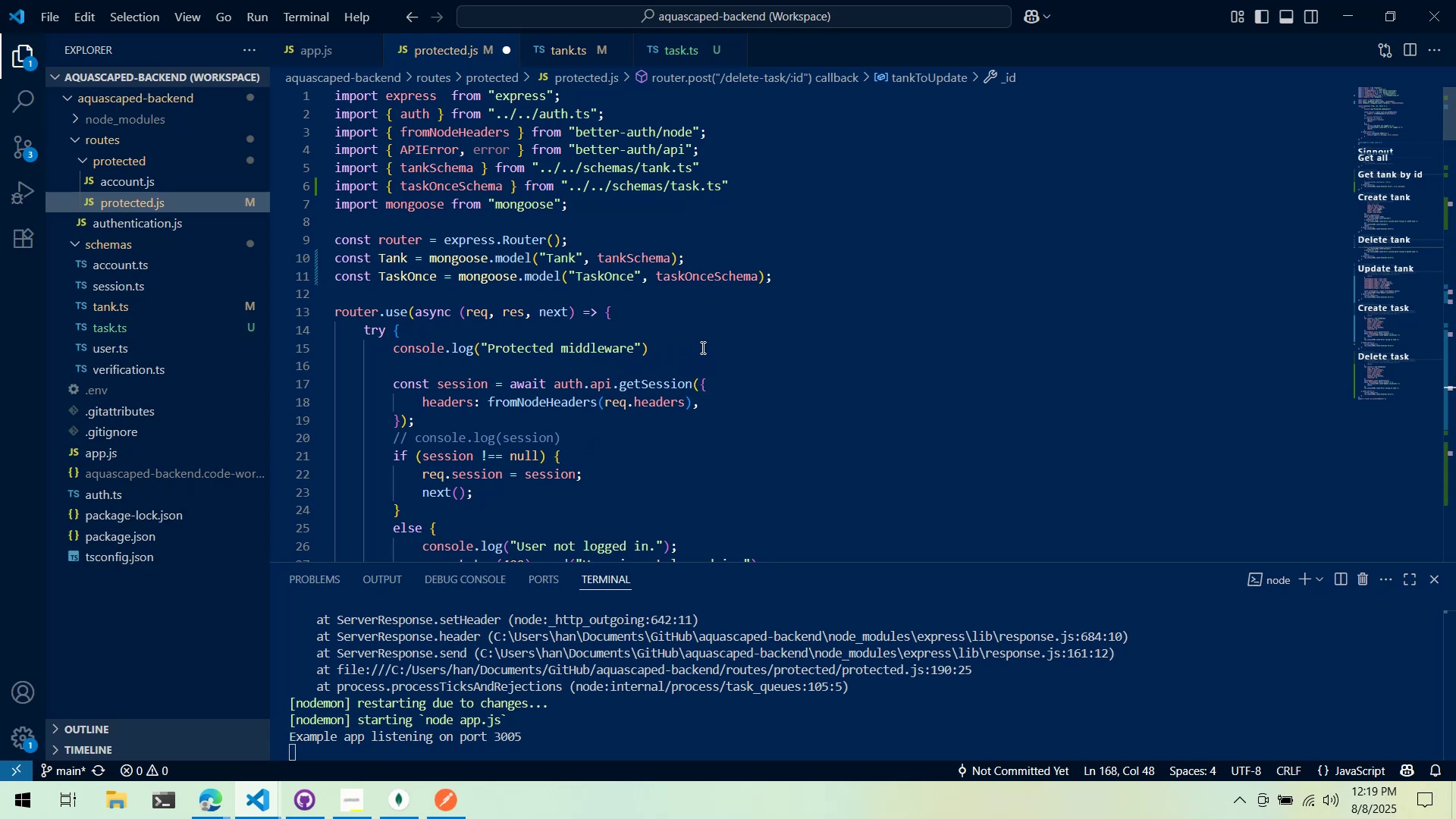 
scroll: coordinate [718, 335], scroll_direction: down, amount: 3.0
 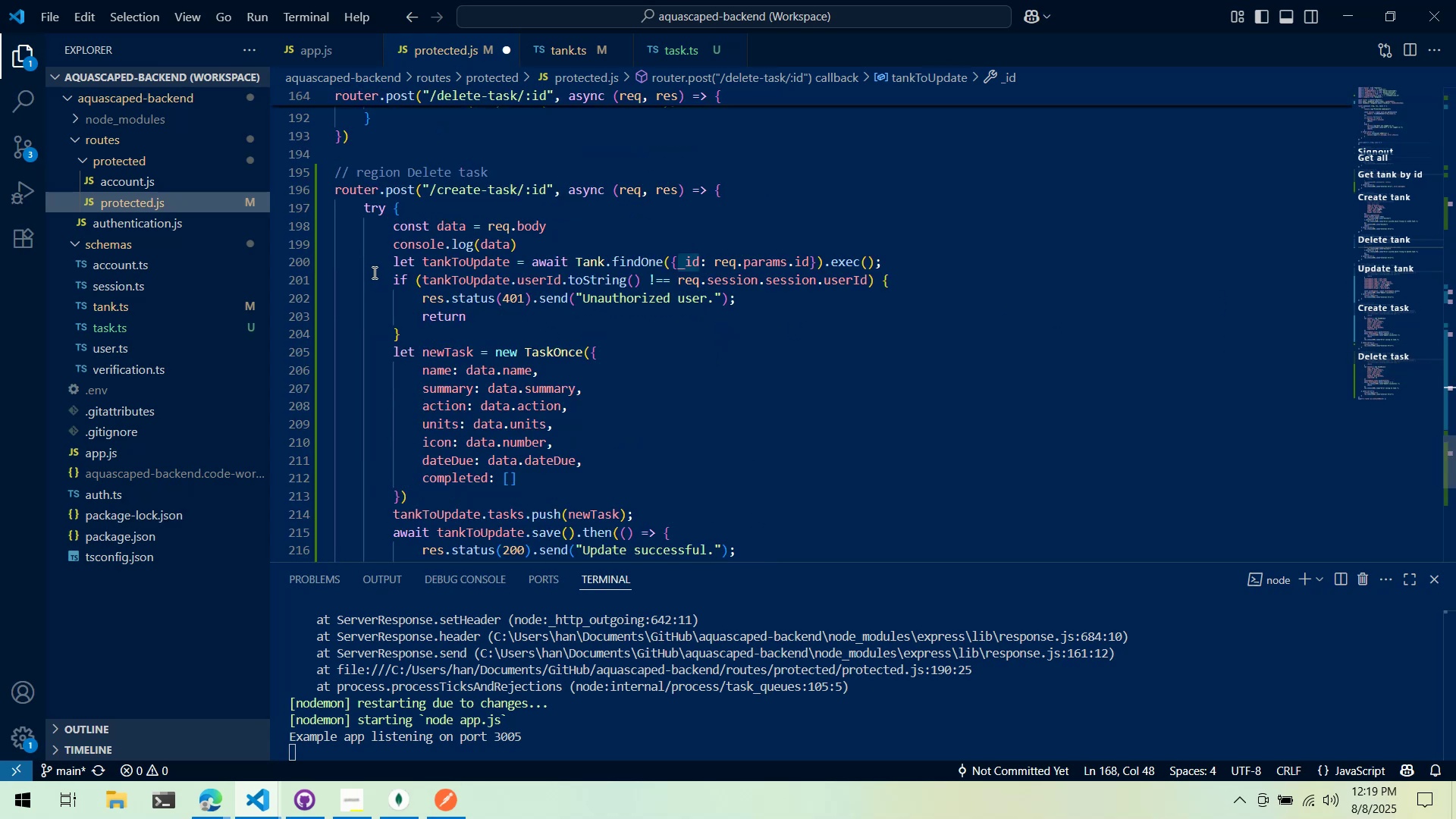 
wait(6.3)
 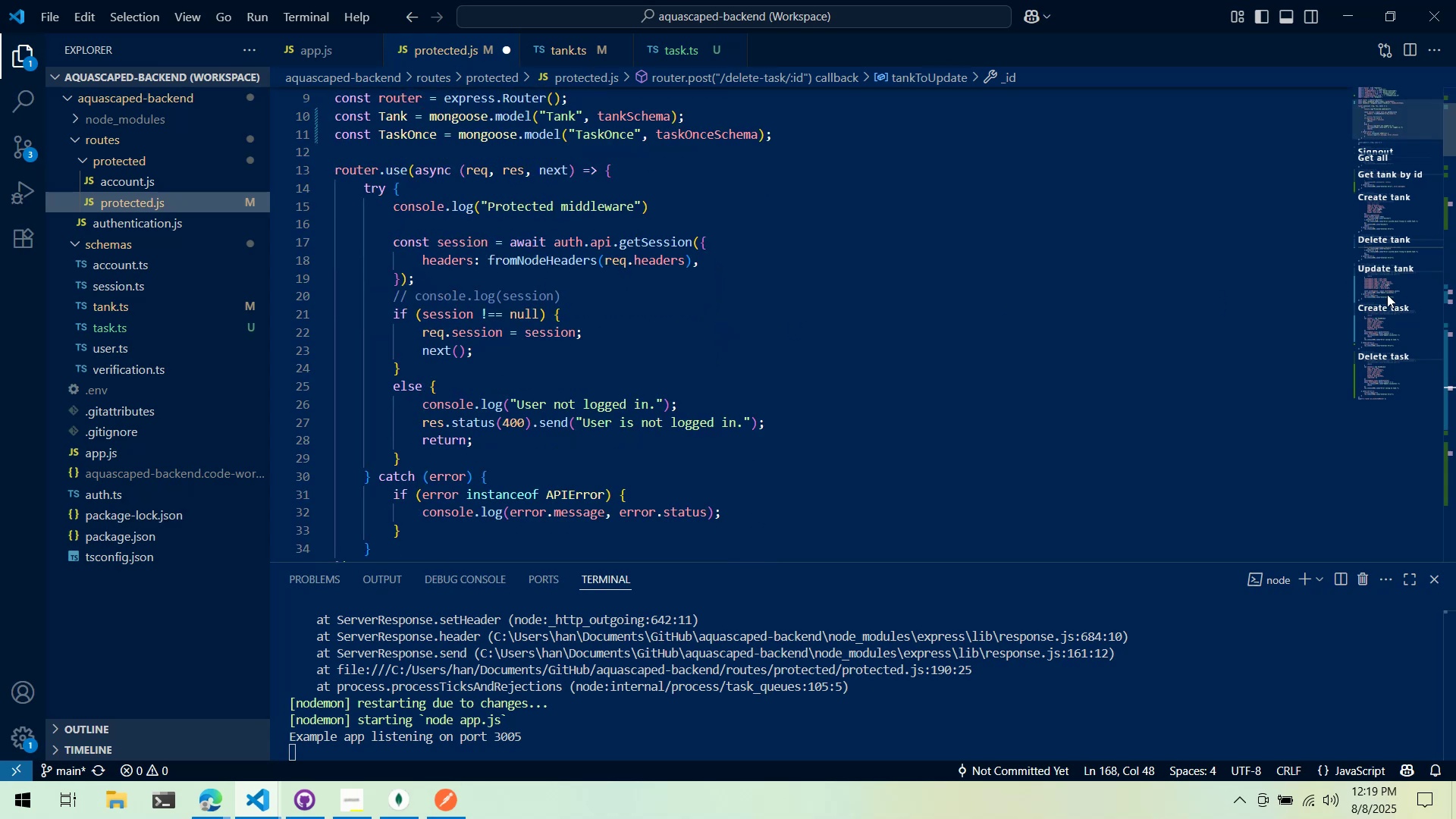 
scroll: coordinate [557, 315], scroll_direction: down, amount: 4.0
 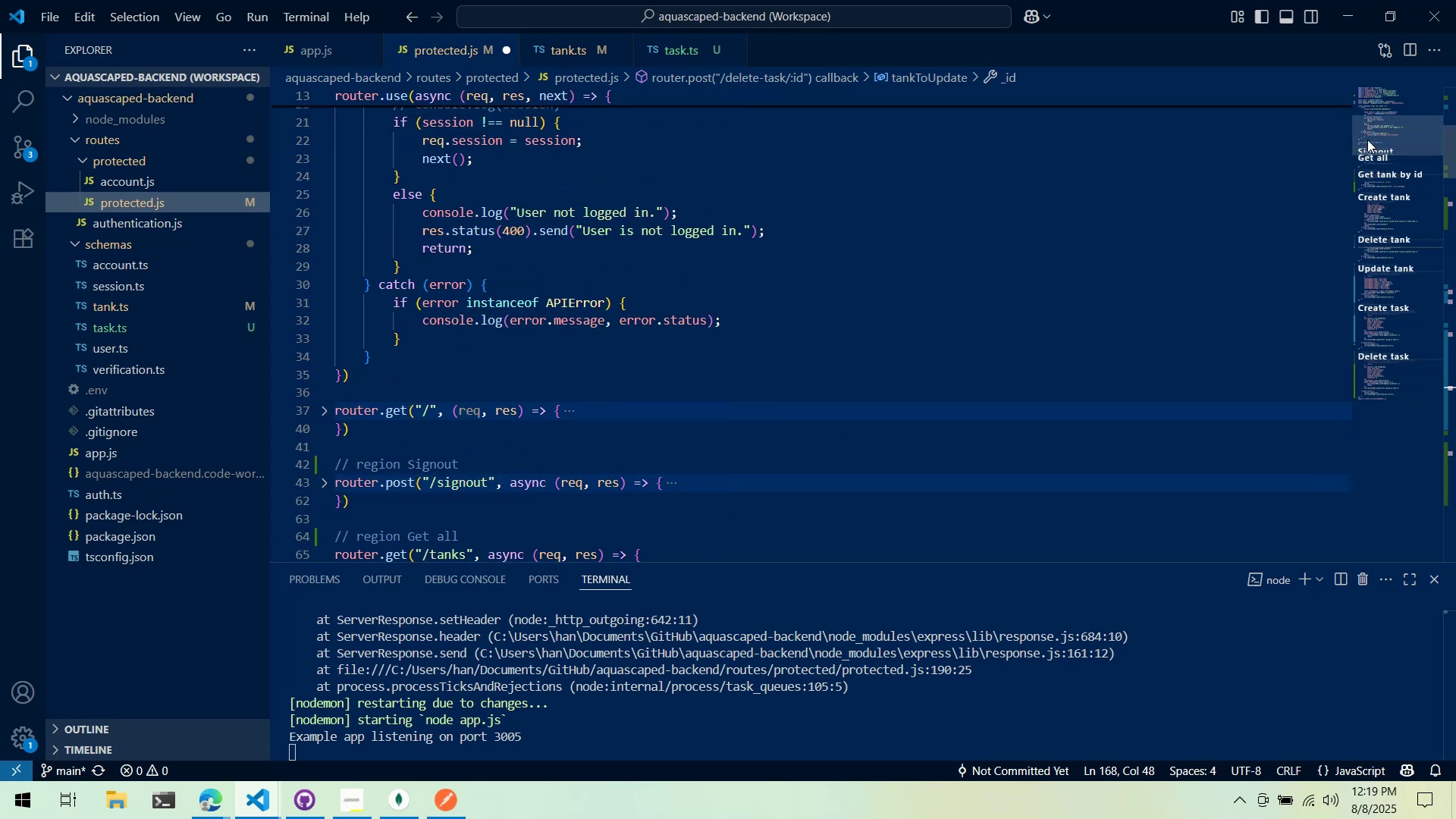 
scroll: coordinate [956, 243], scroll_direction: up, amount: 1.0
 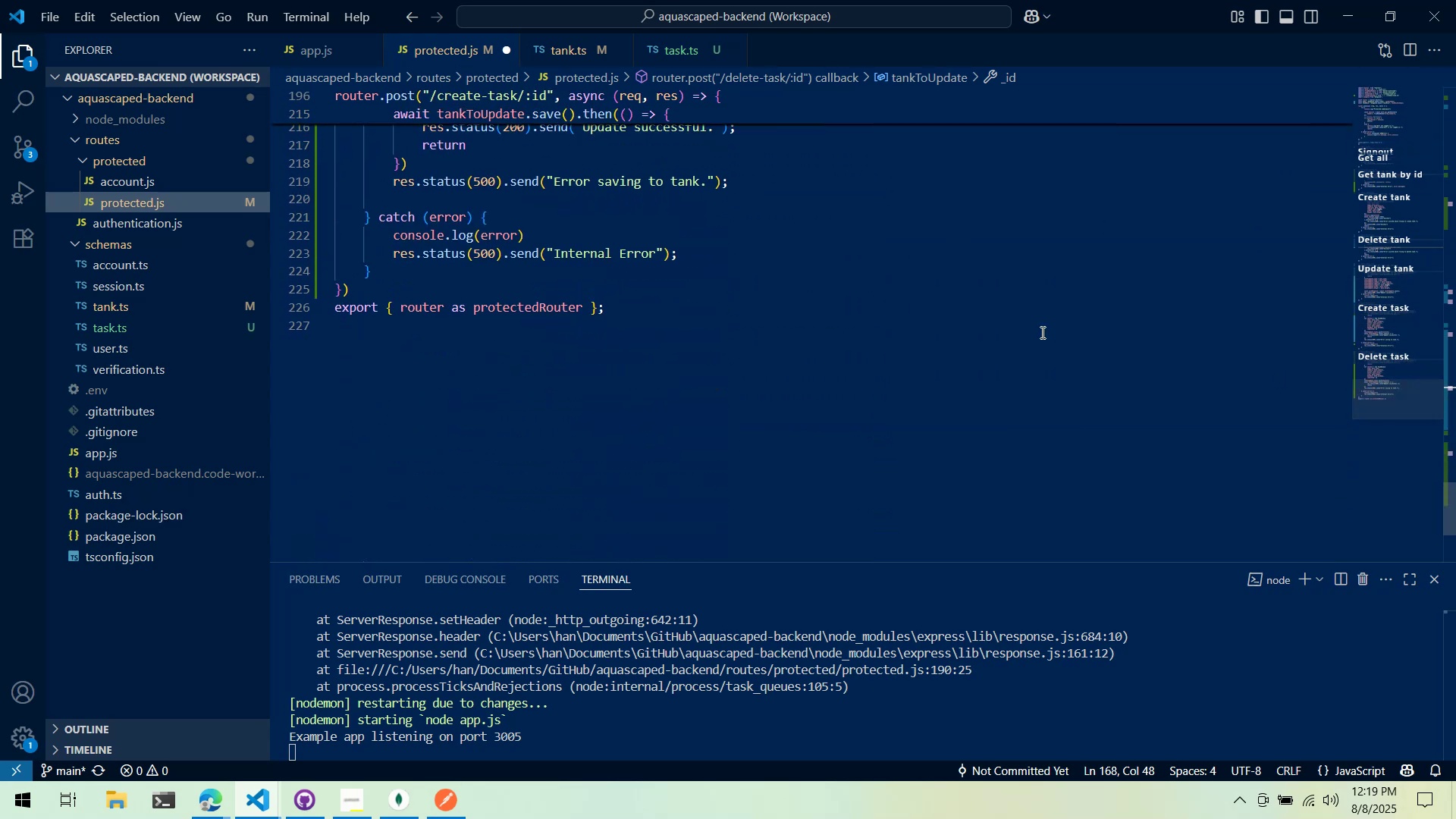 
key(Enter)
 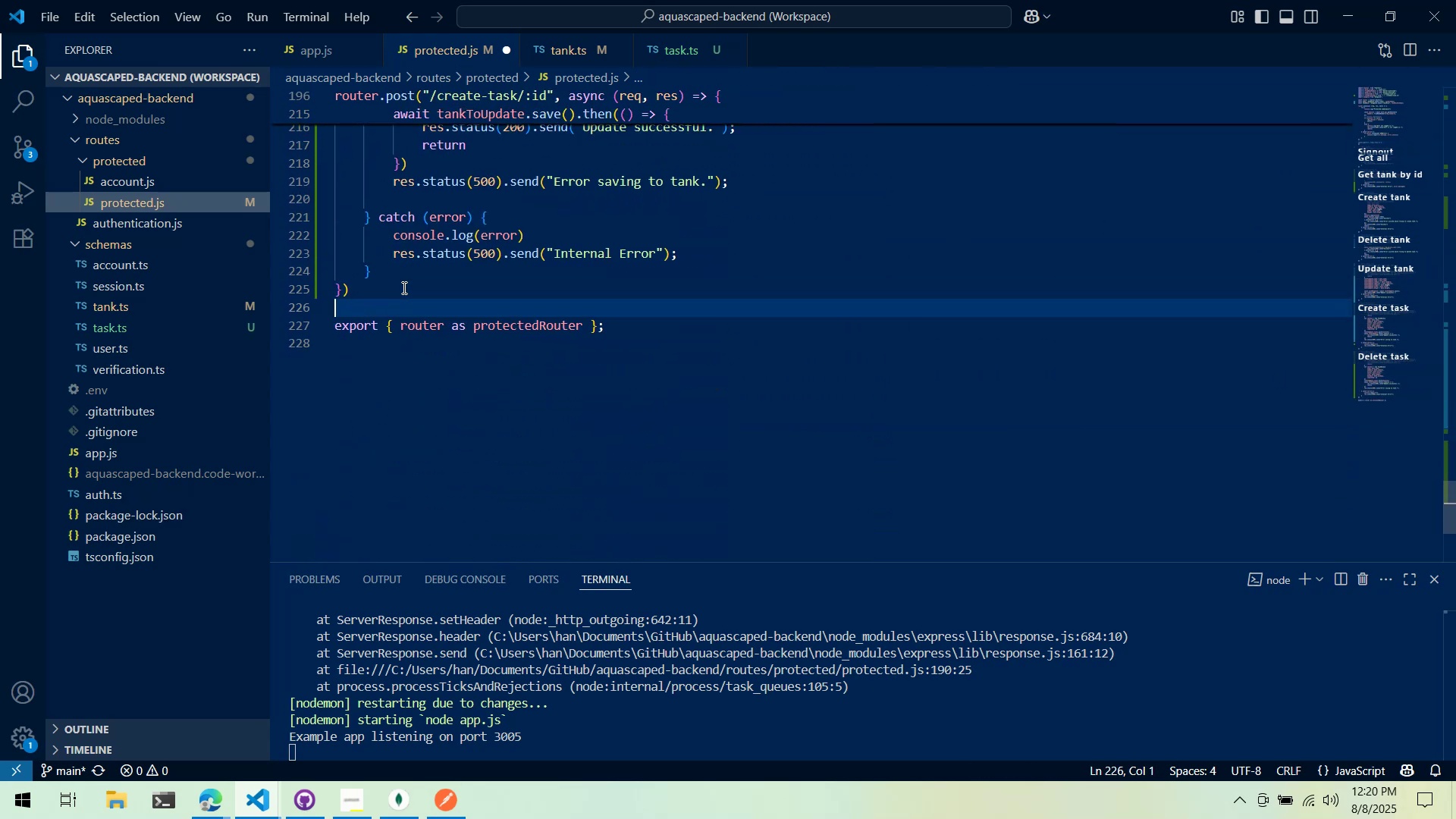 
key(Enter)
 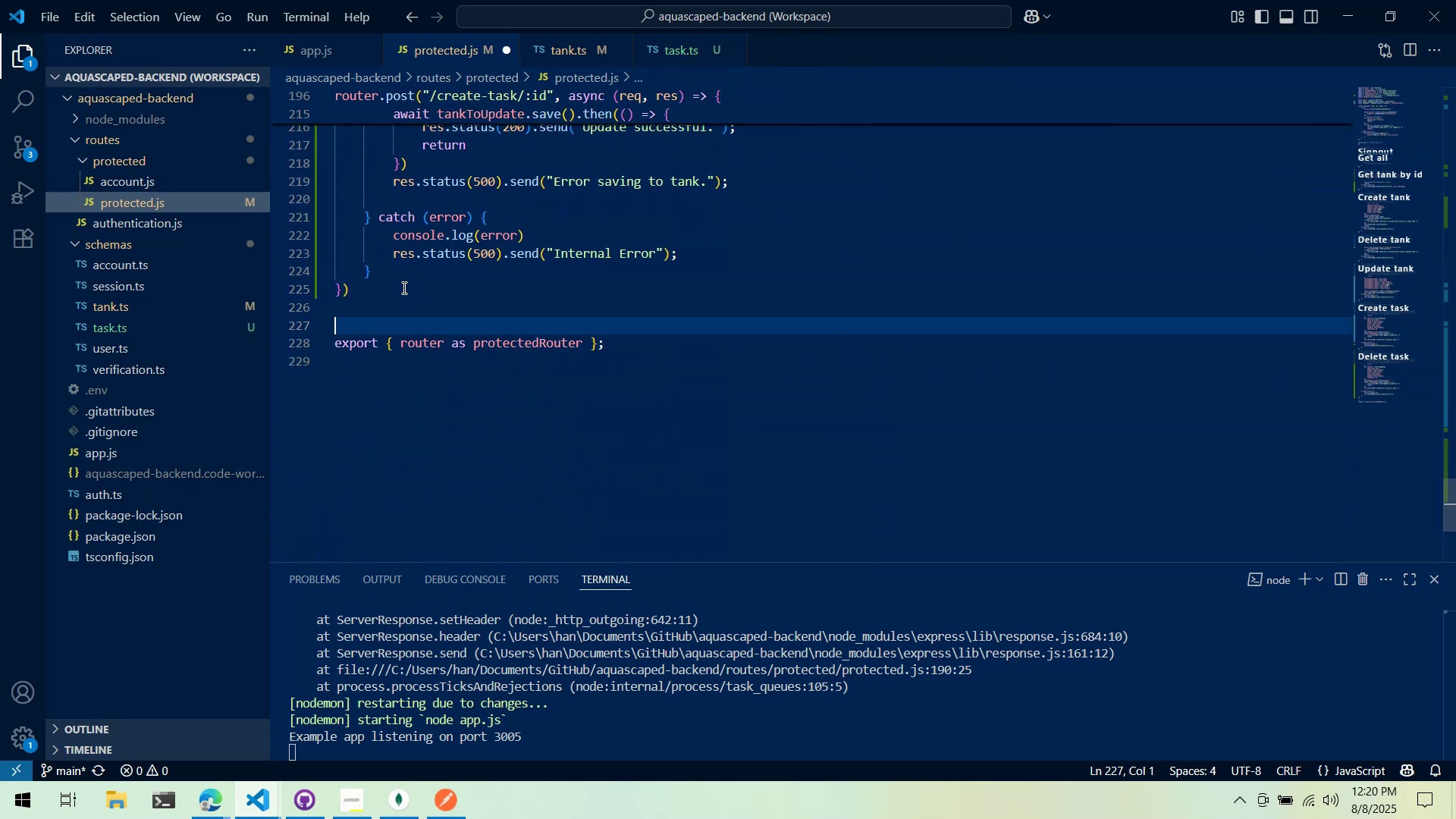 
key(Enter)
 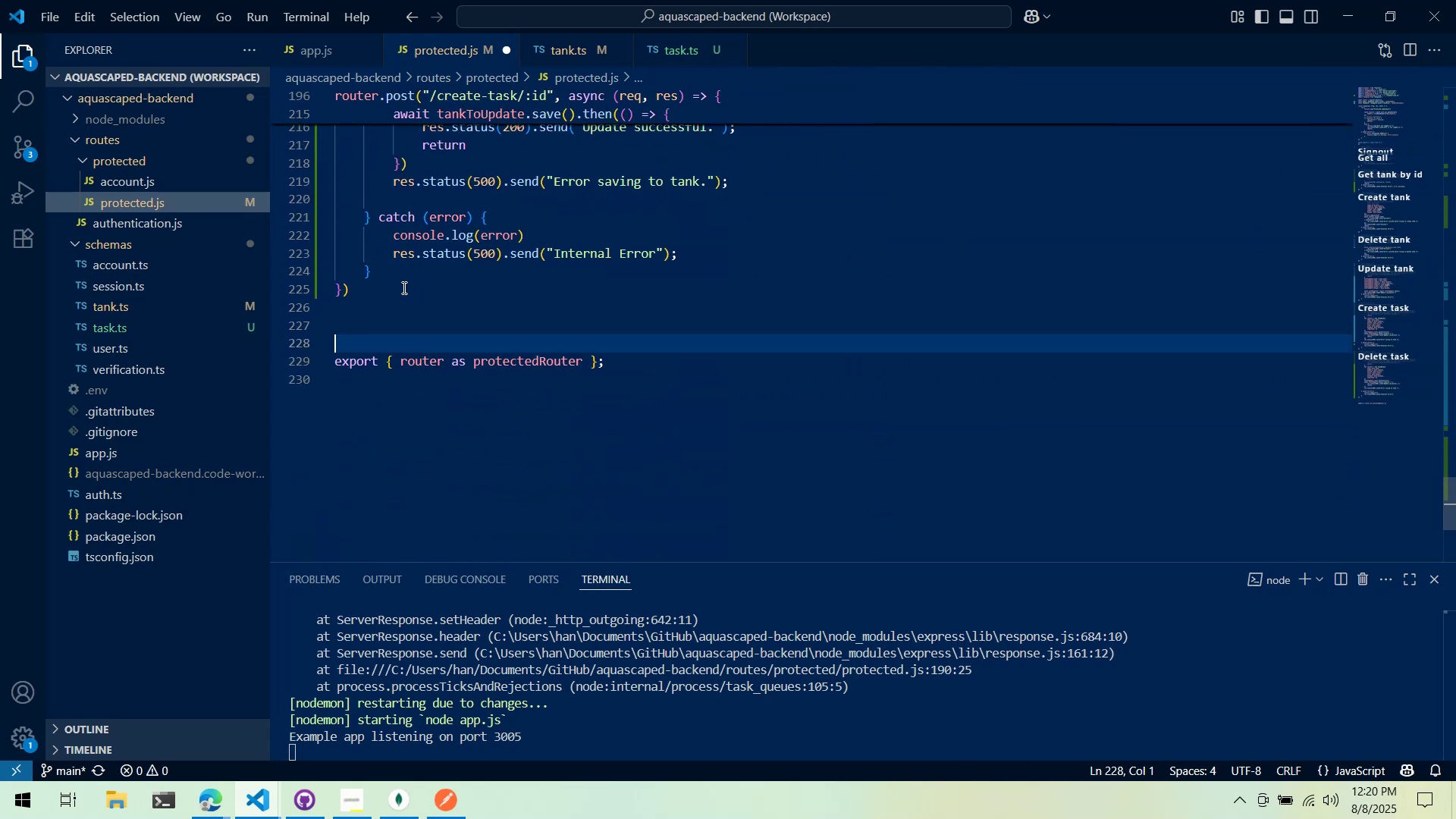 
type(// ! -)
key(Backspace)
type(TODO - Middlewar )
key(Backspace)
type(e for routes with id)
key(Backspace)
key(Backspace)
type(:id parm)
key(Backspace)
type(amt)
key(Backspace)
type(eter, check if user owns it then proceed.)
key(Backspace)
 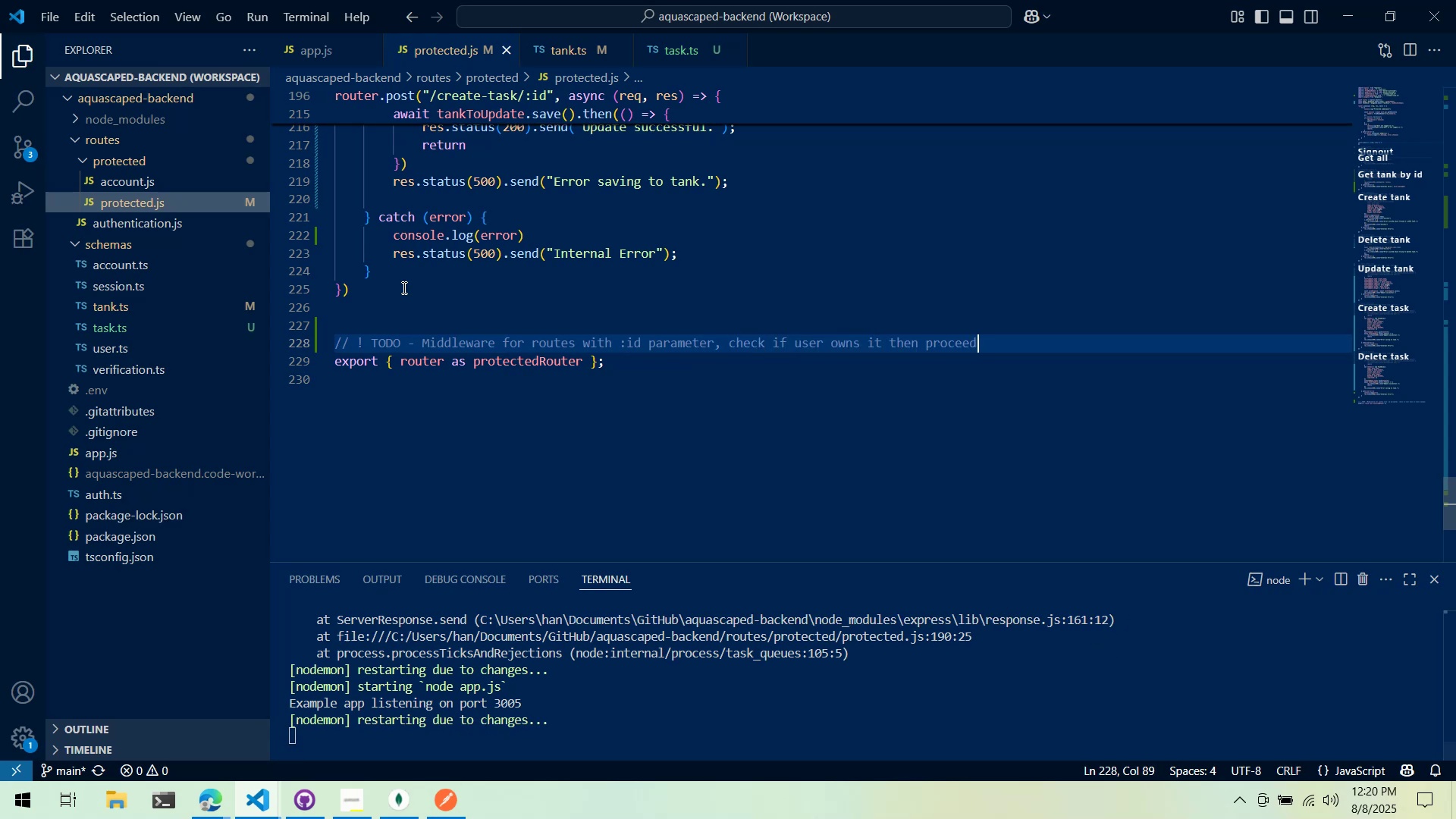 
 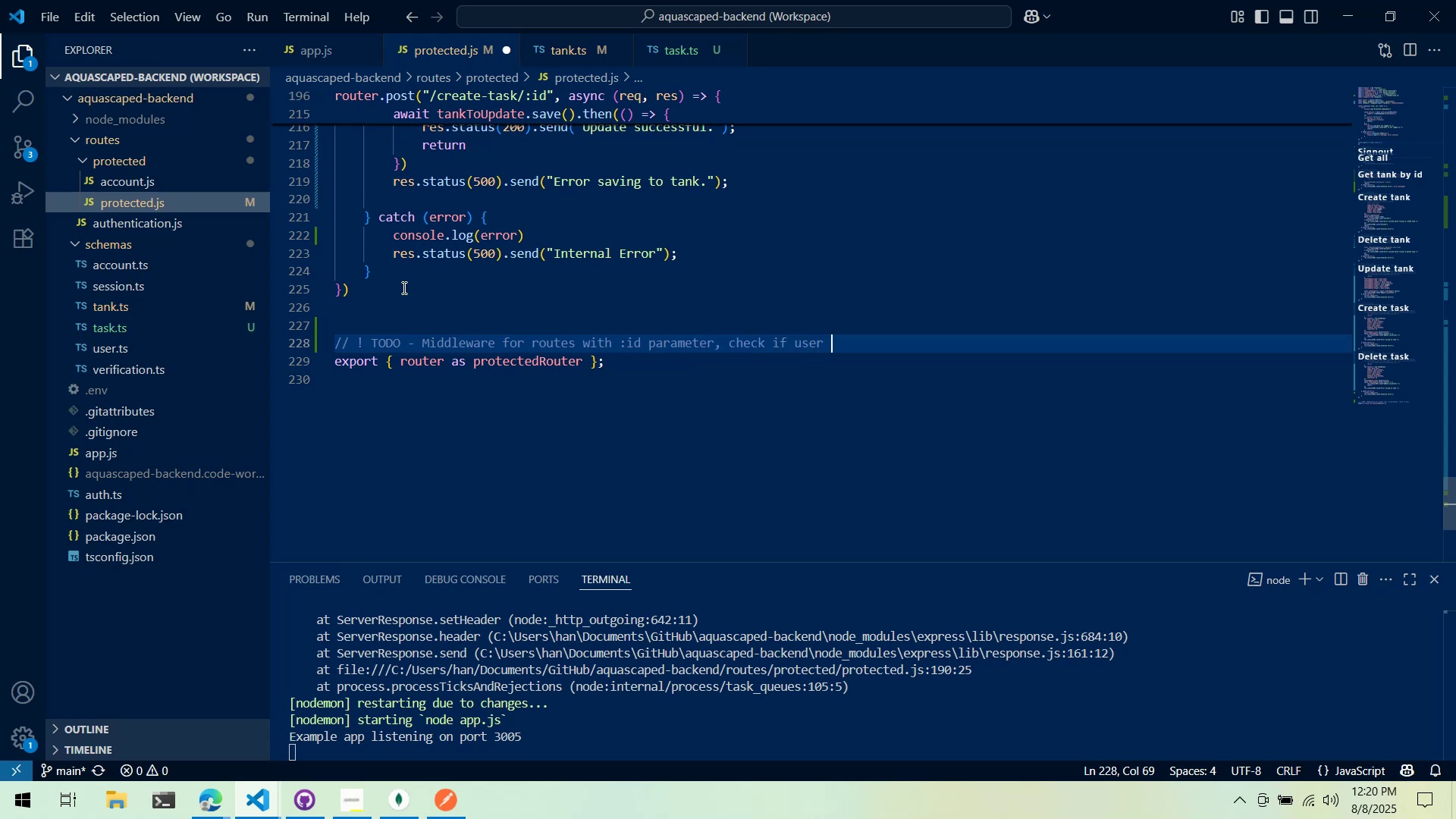 
key(Control+ControlLeft)
 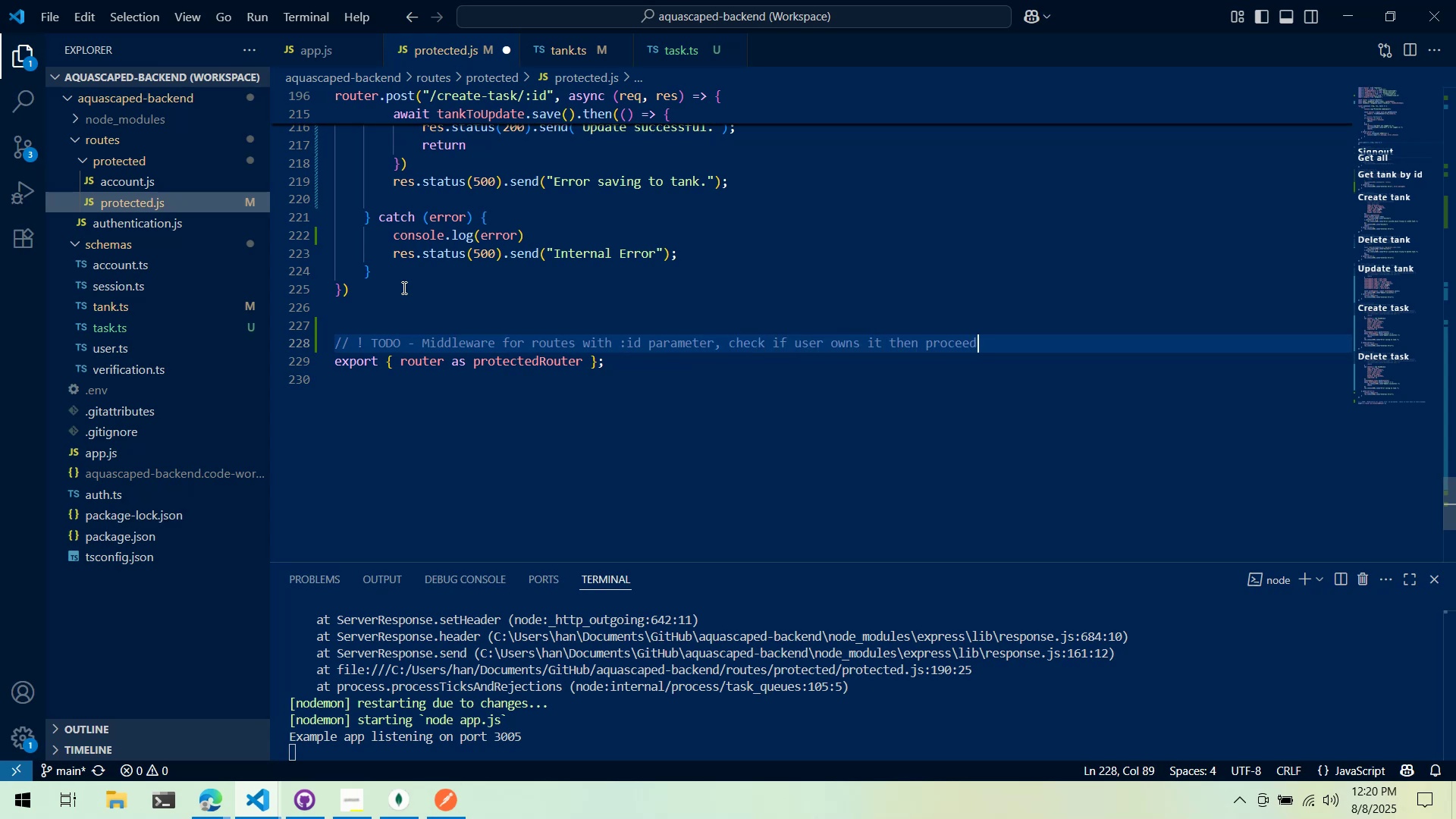 
key(Control+S)
 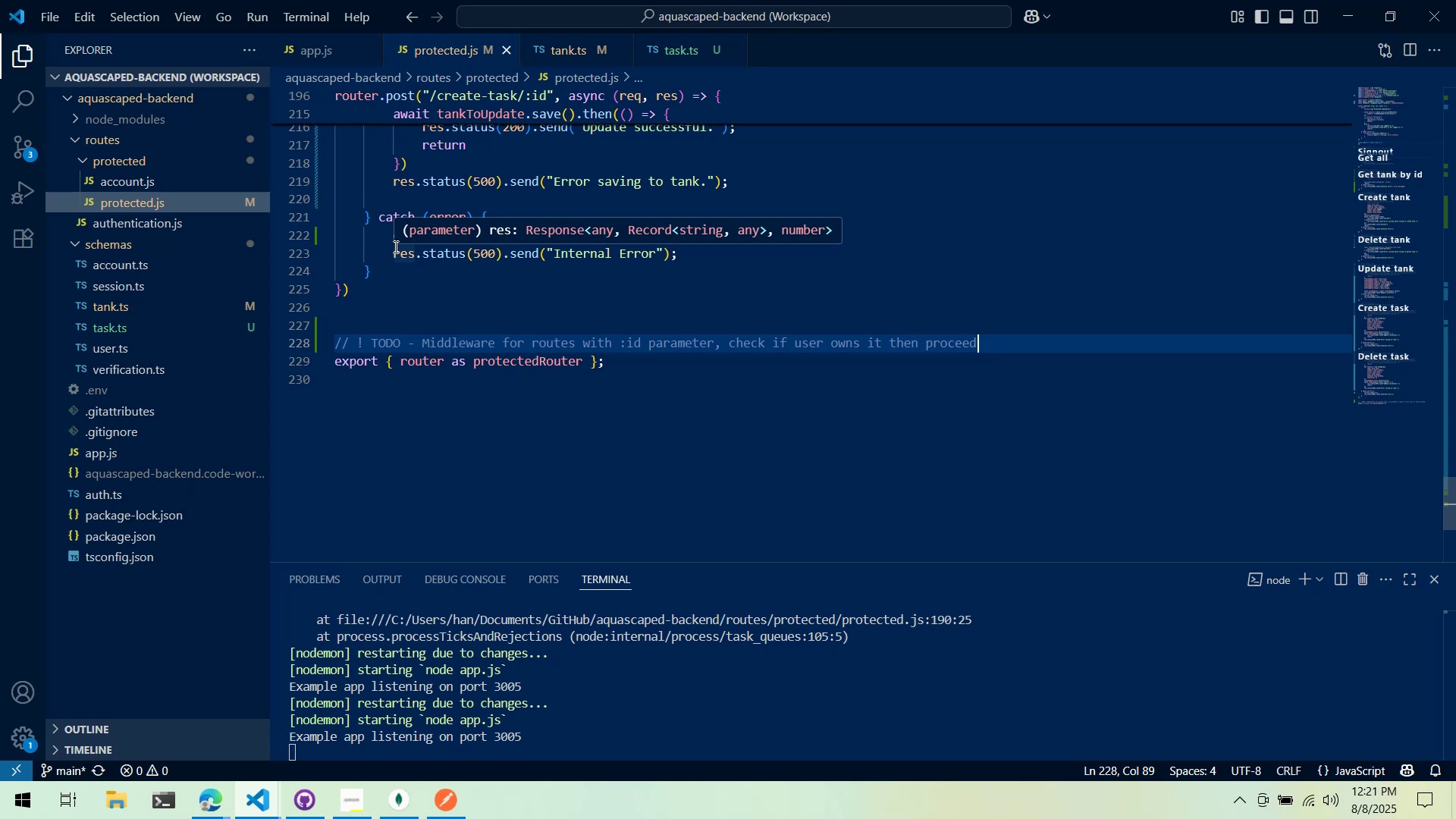 
wait(55.11)
 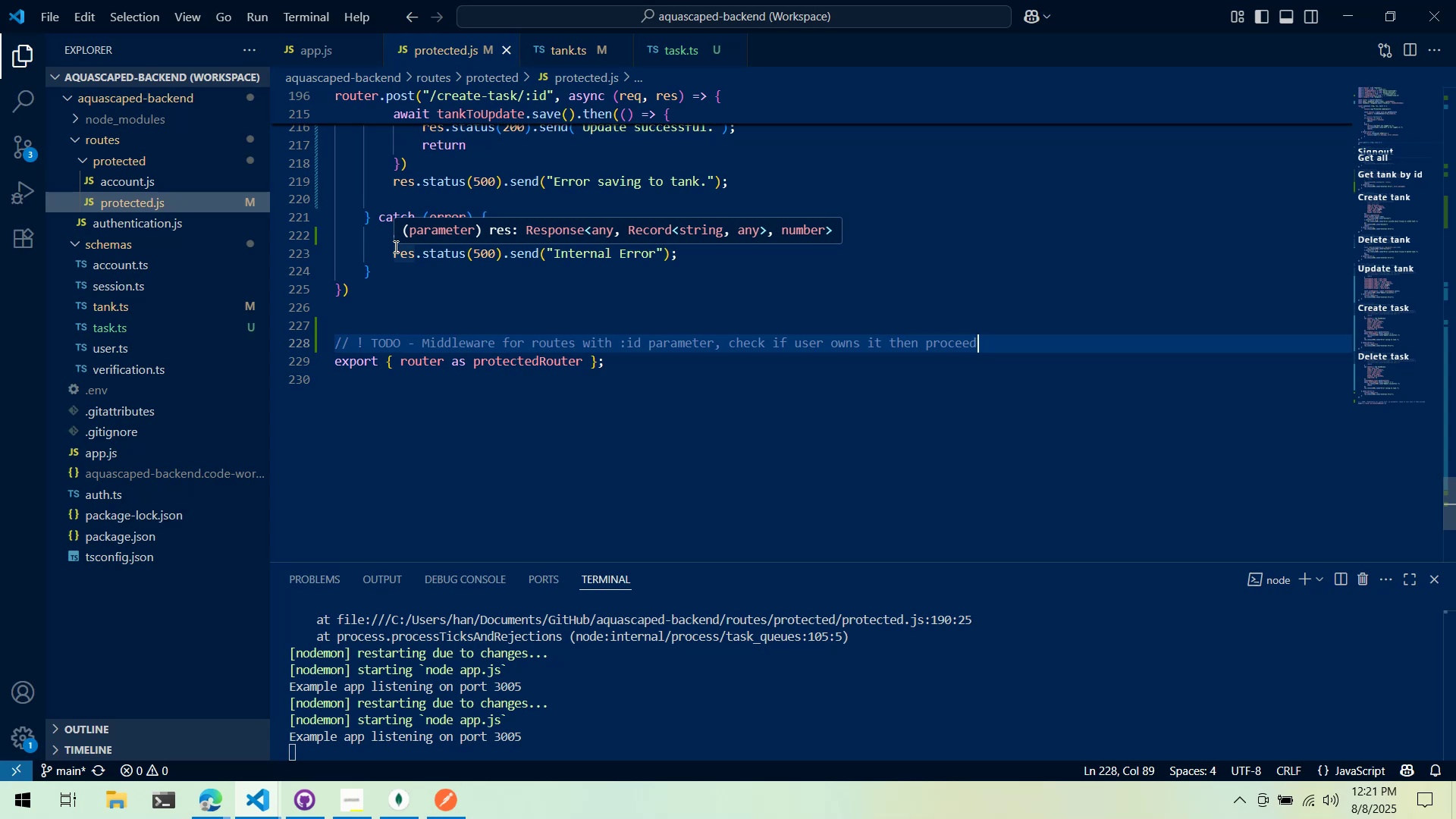 
left_click([624, 296])
 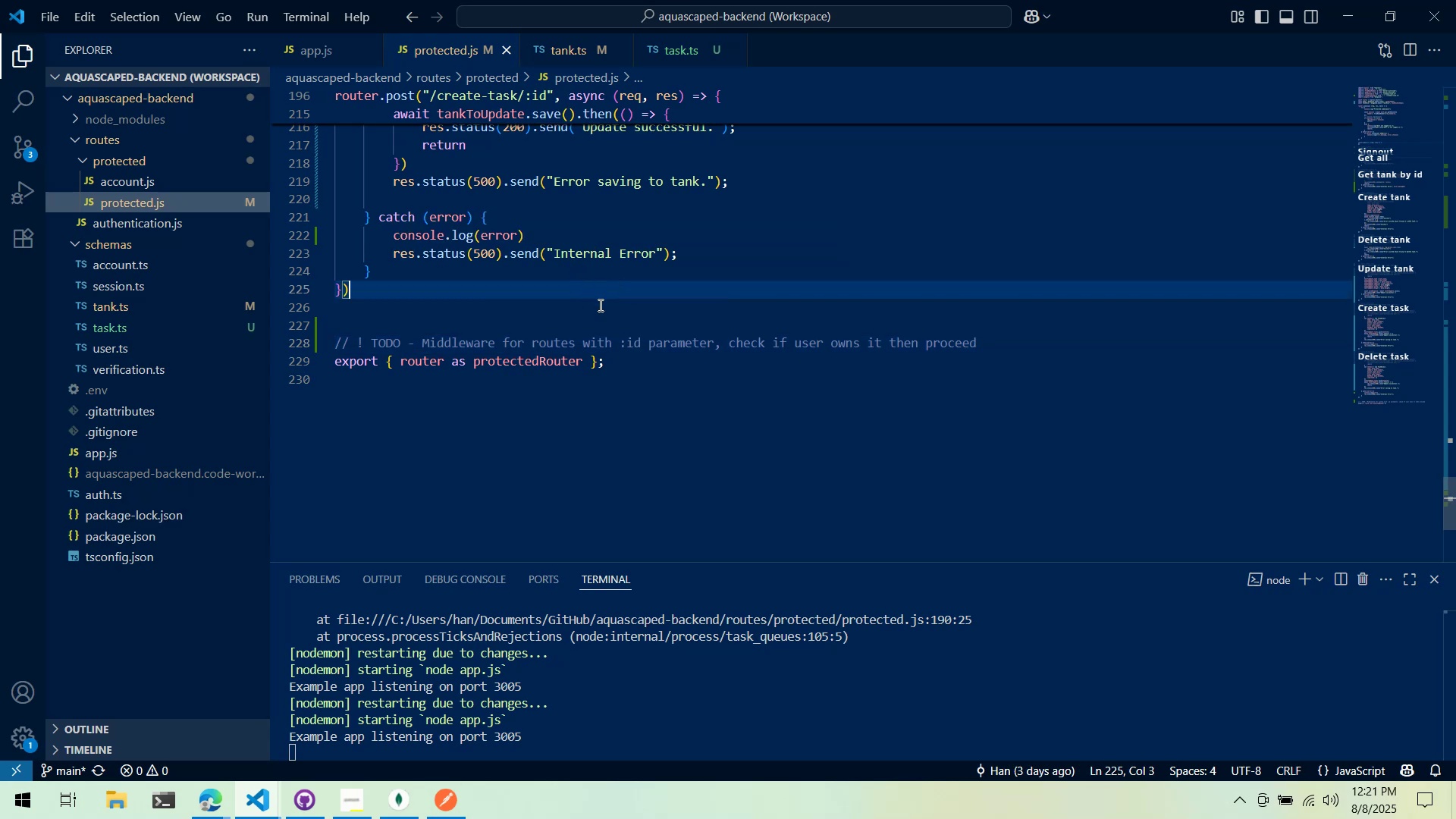 
scroll: coordinate [574, 202], scroll_direction: up, amount: 8.0
 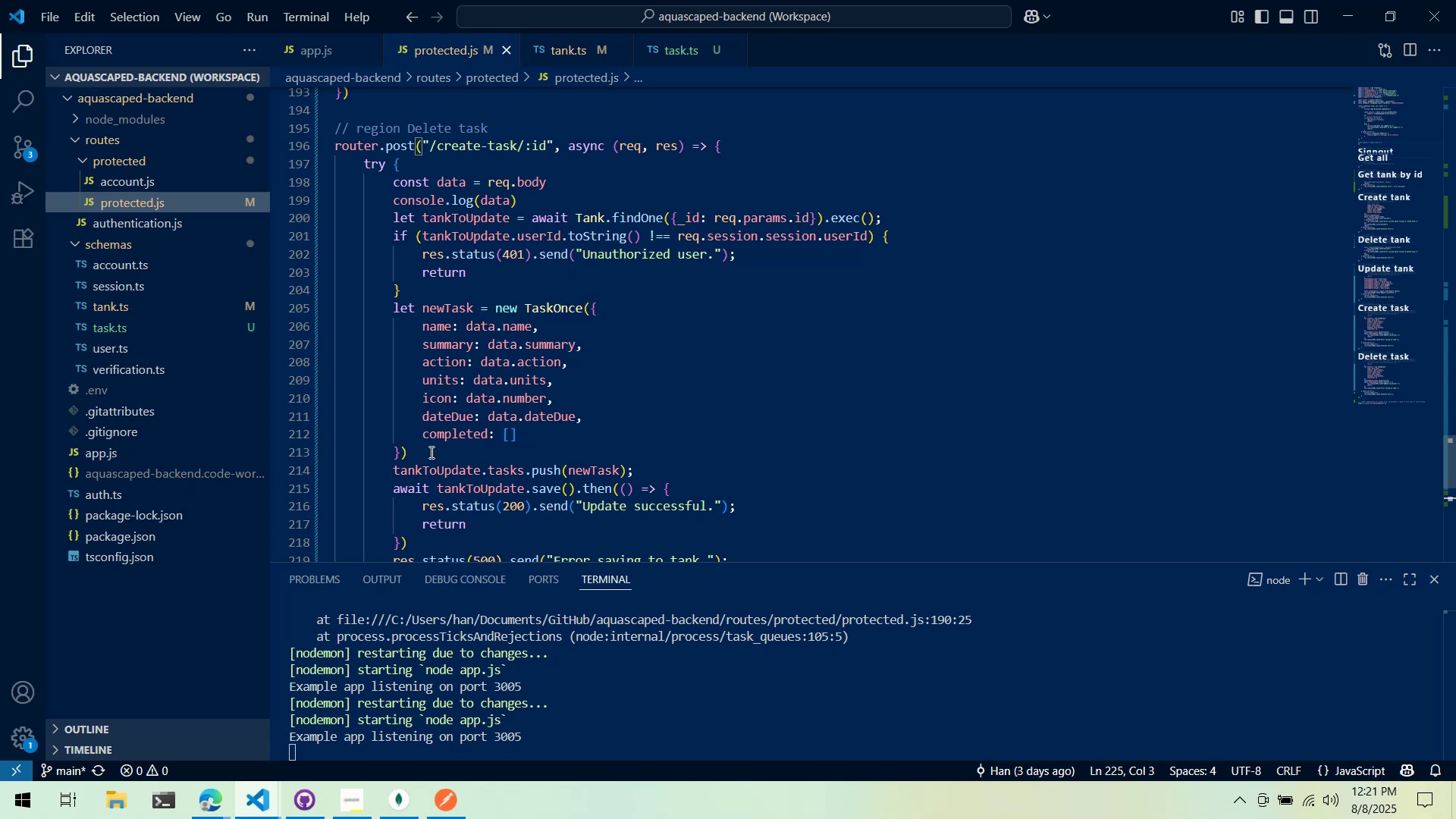 
wait(11.86)
 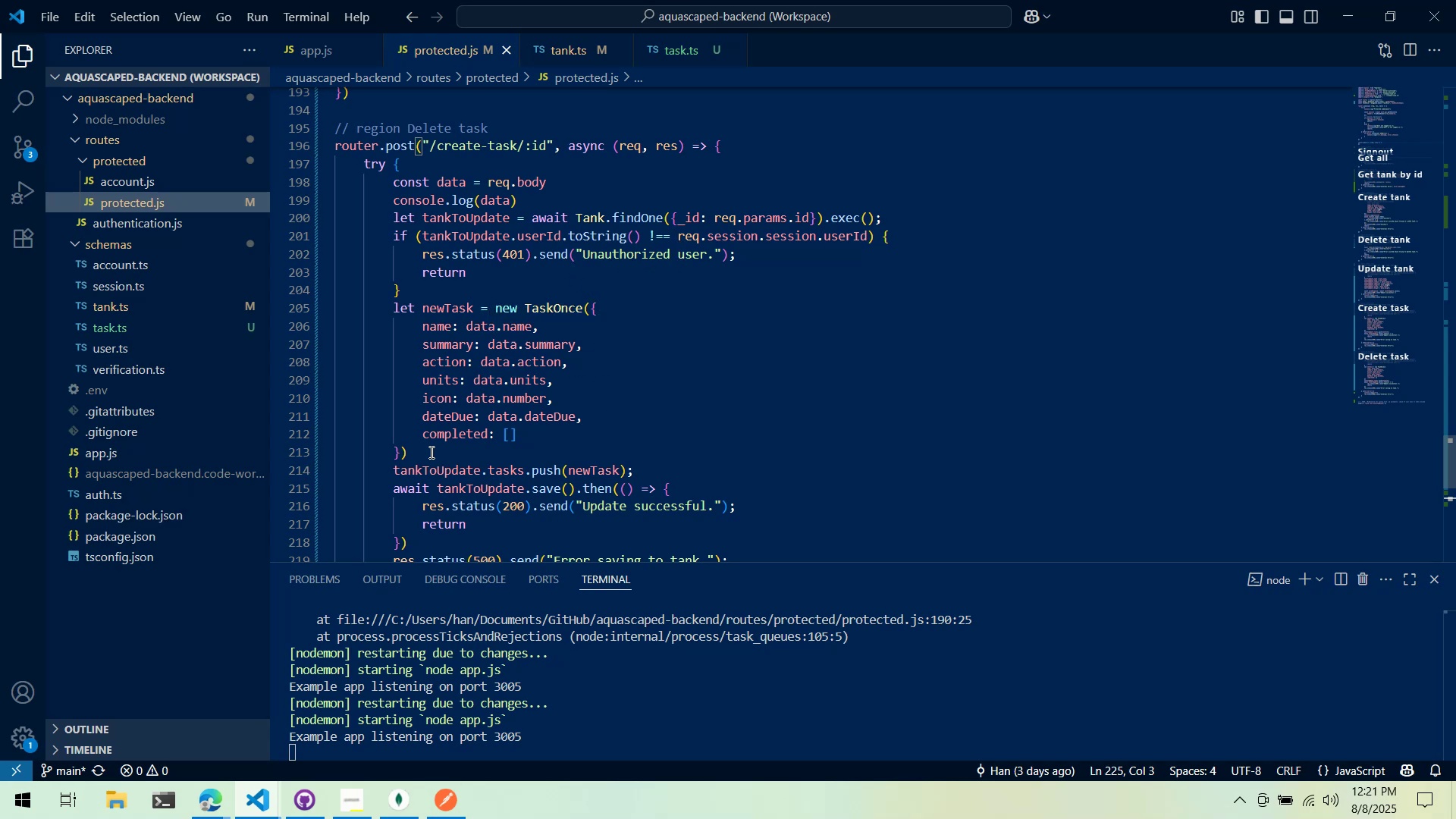 
scroll: coordinate [594, 342], scroll_direction: up, amount: 2.0
 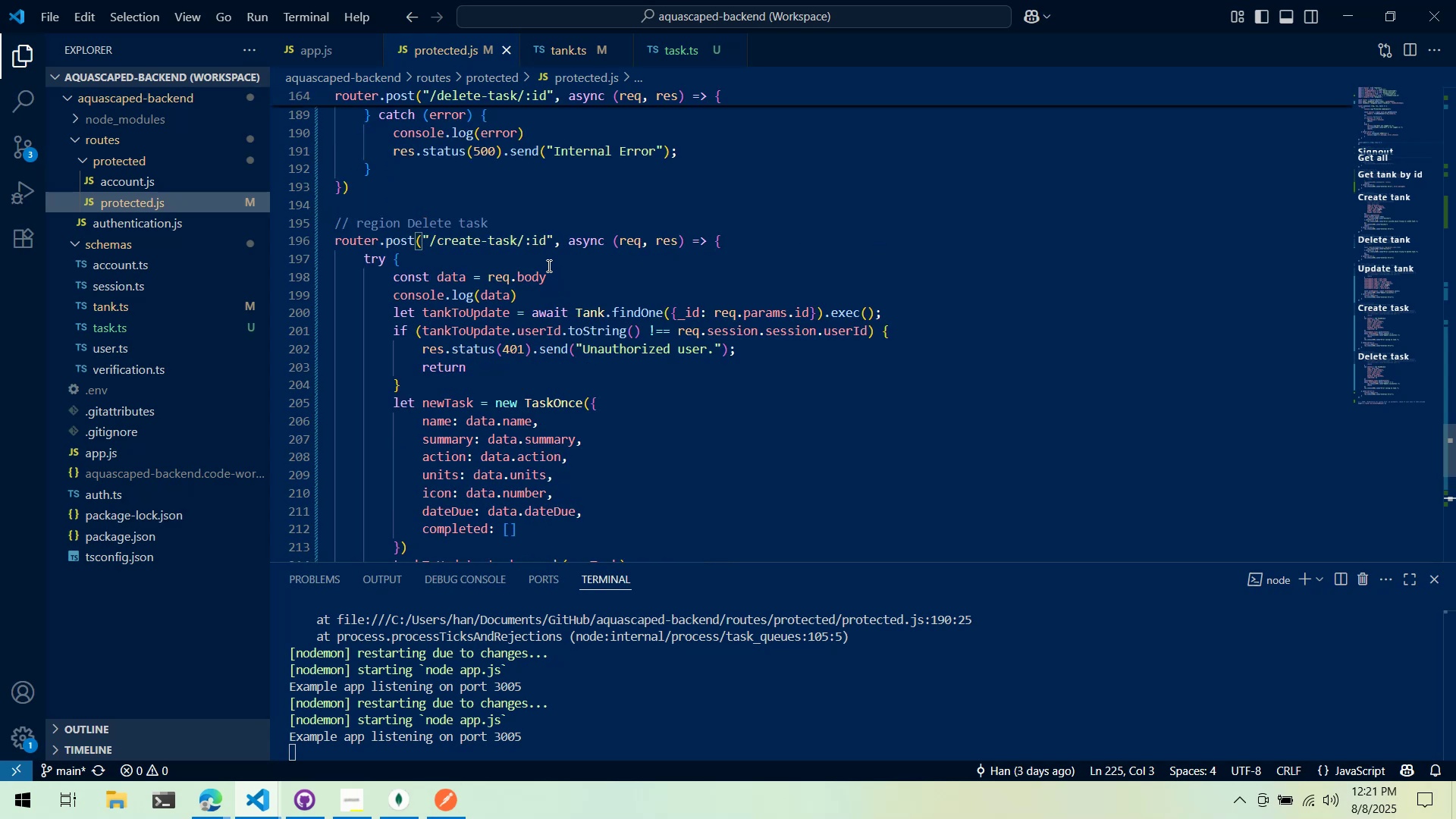 
left_click([549, 237])
 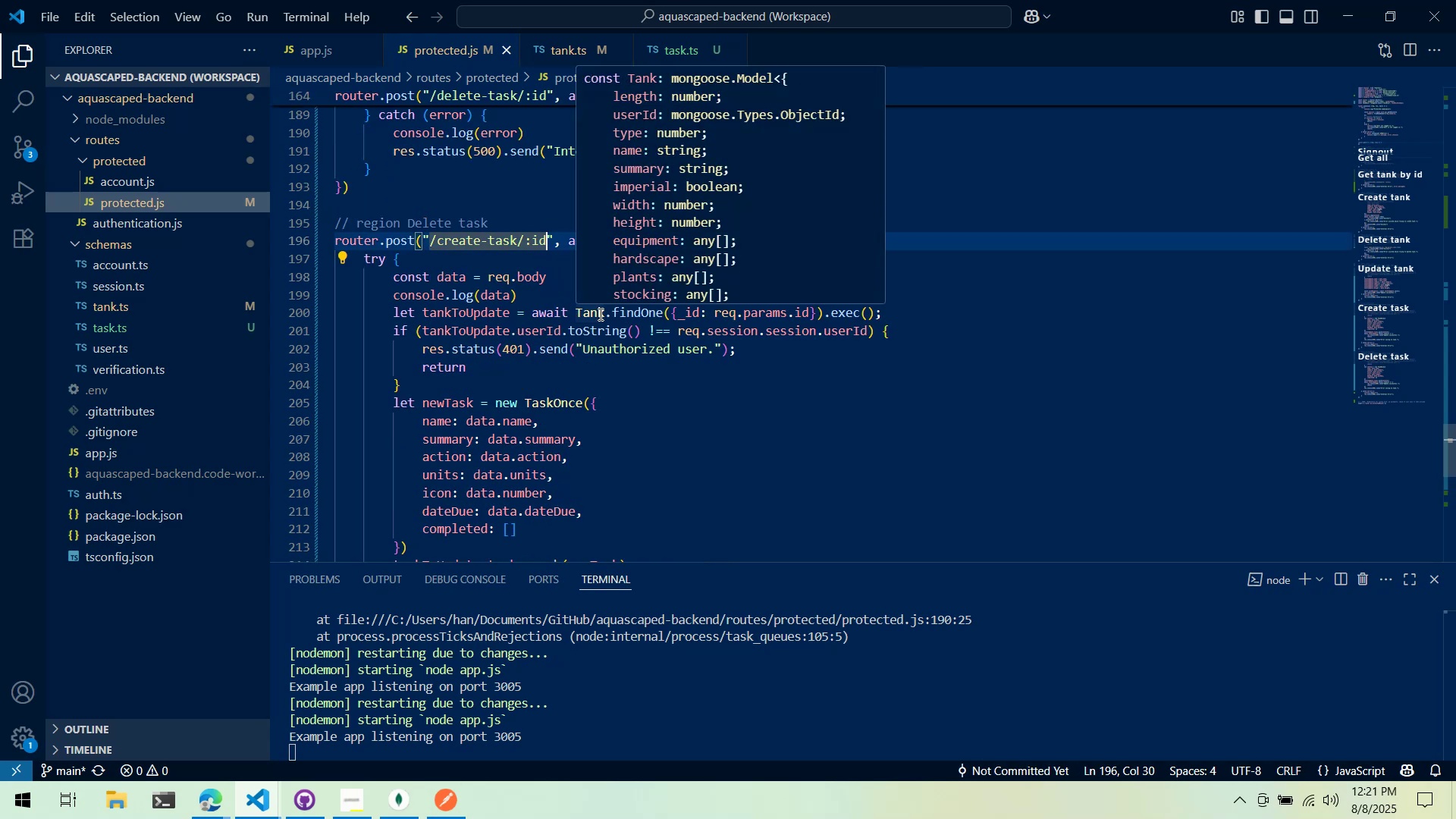 
wait(6.66)
 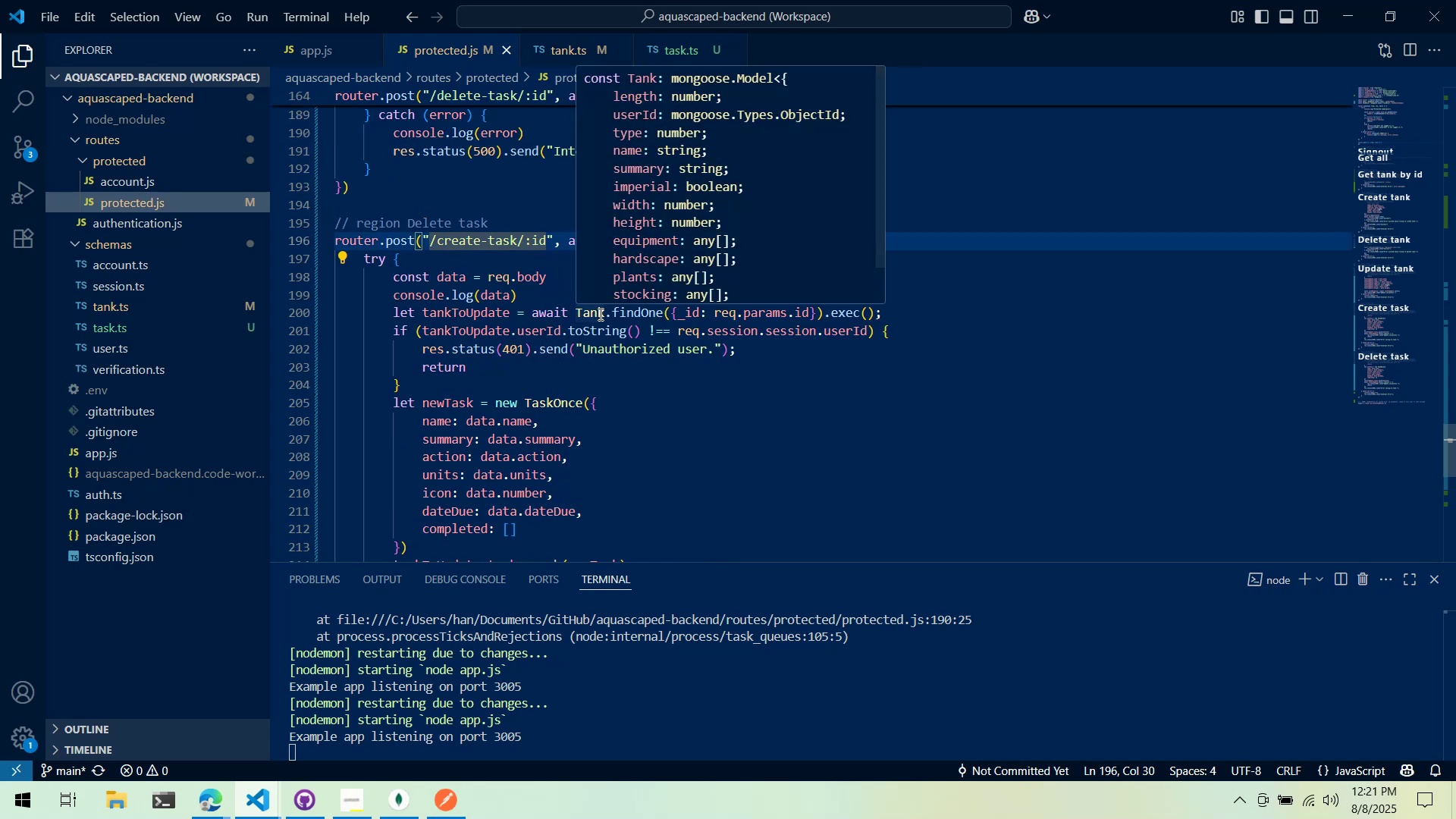 
type(/:taskId)
 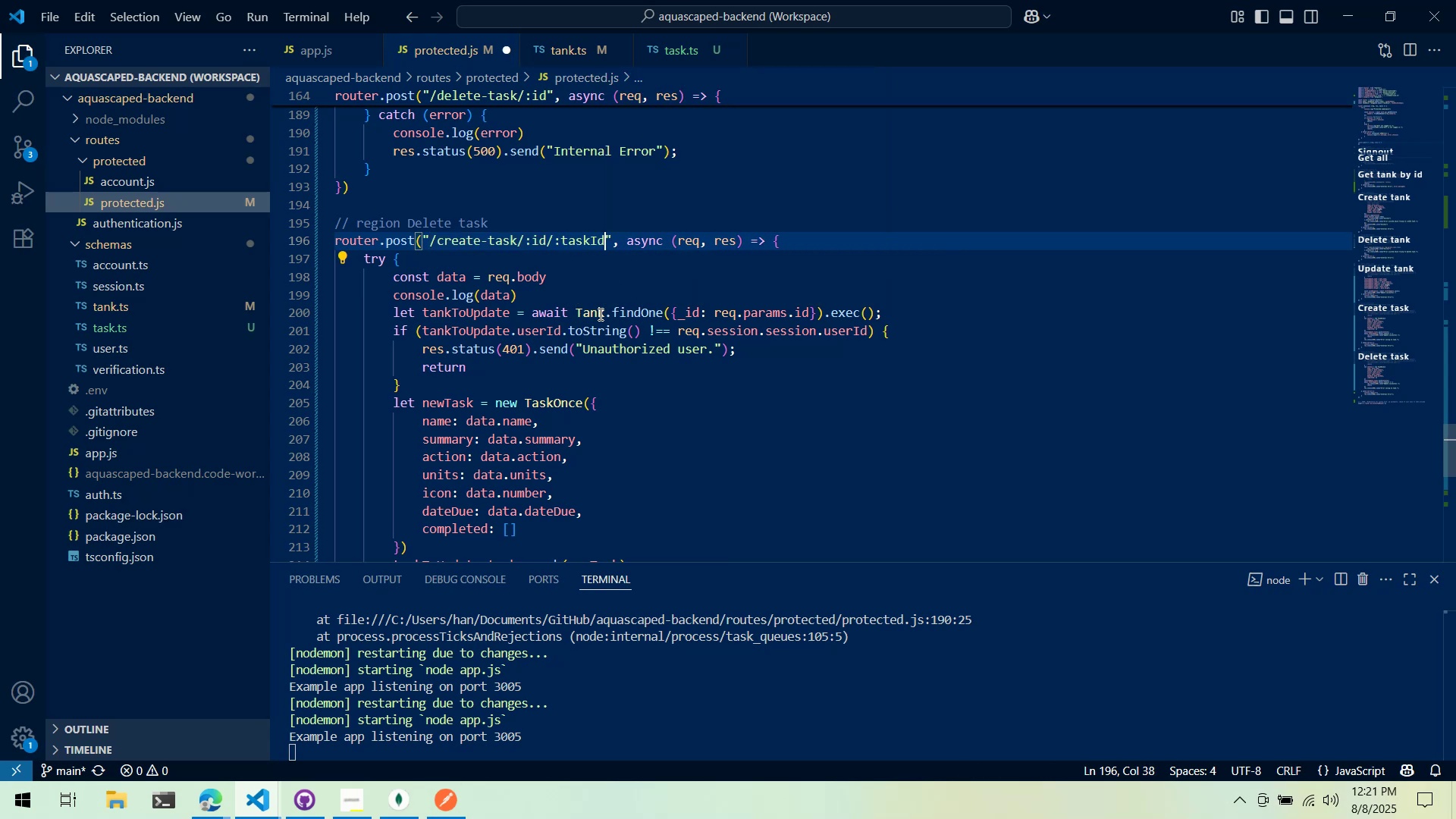 
wait(7.24)
 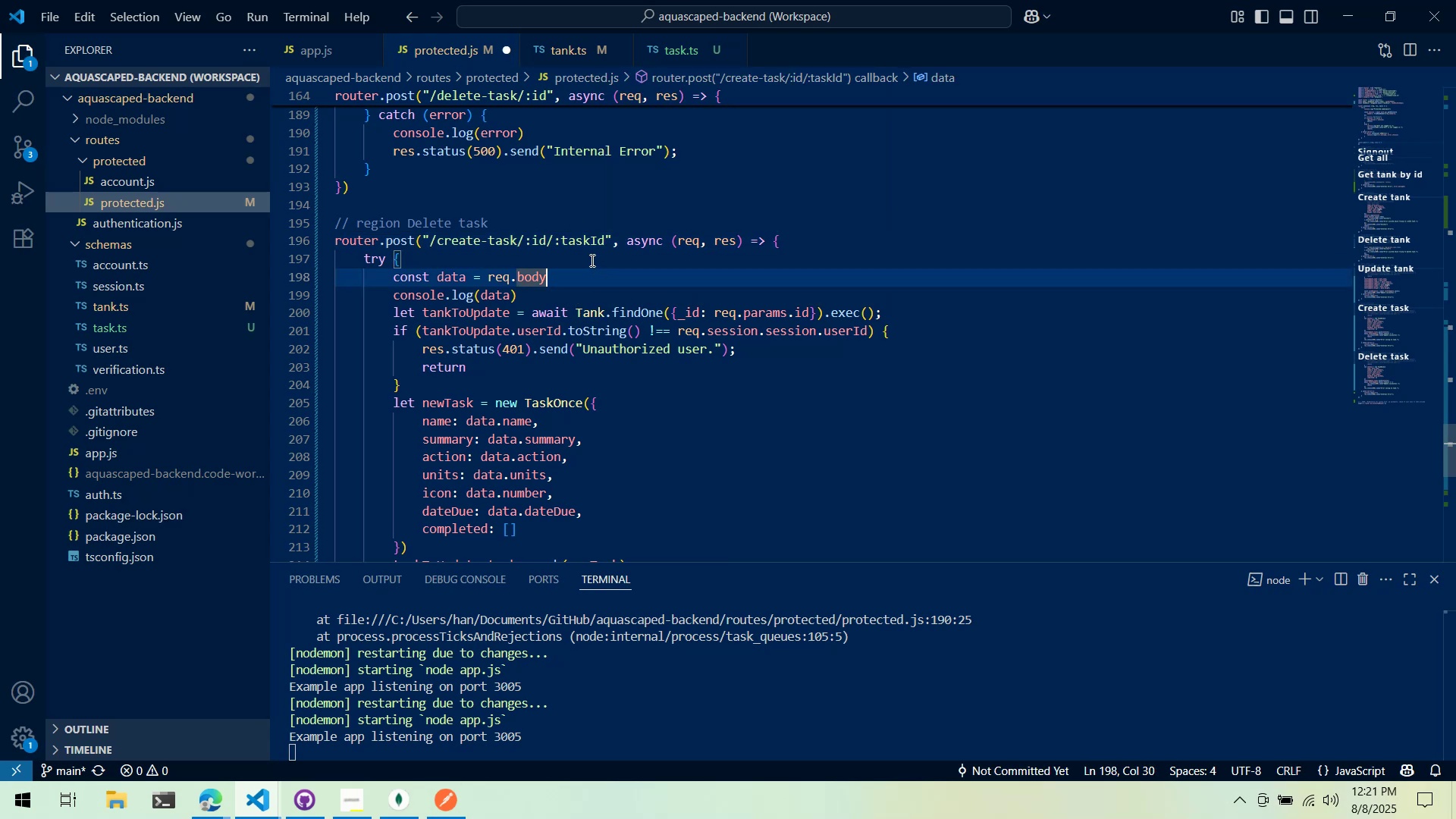 
double_click([467, 235])
 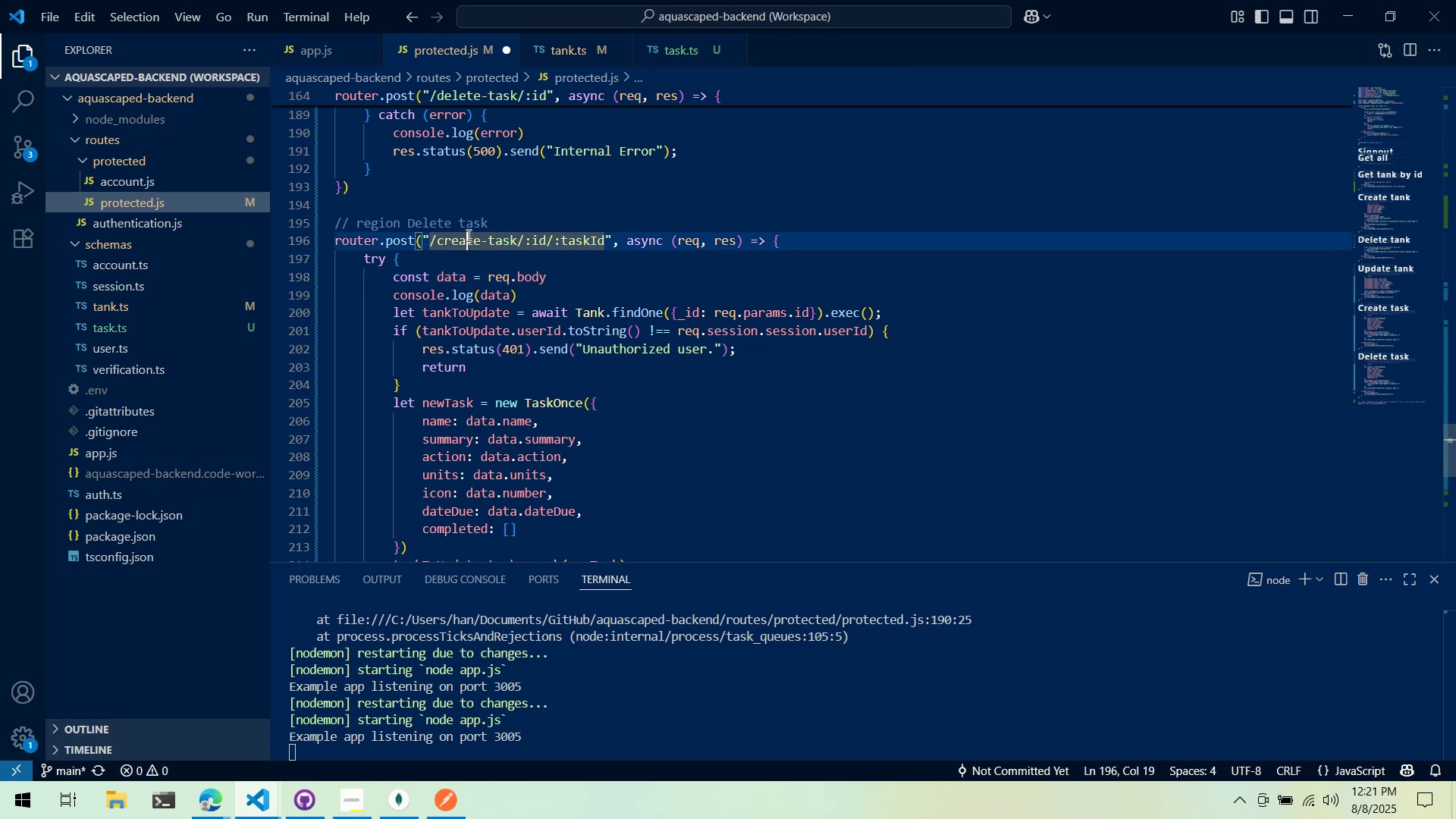 
triple_click([467, 235])
 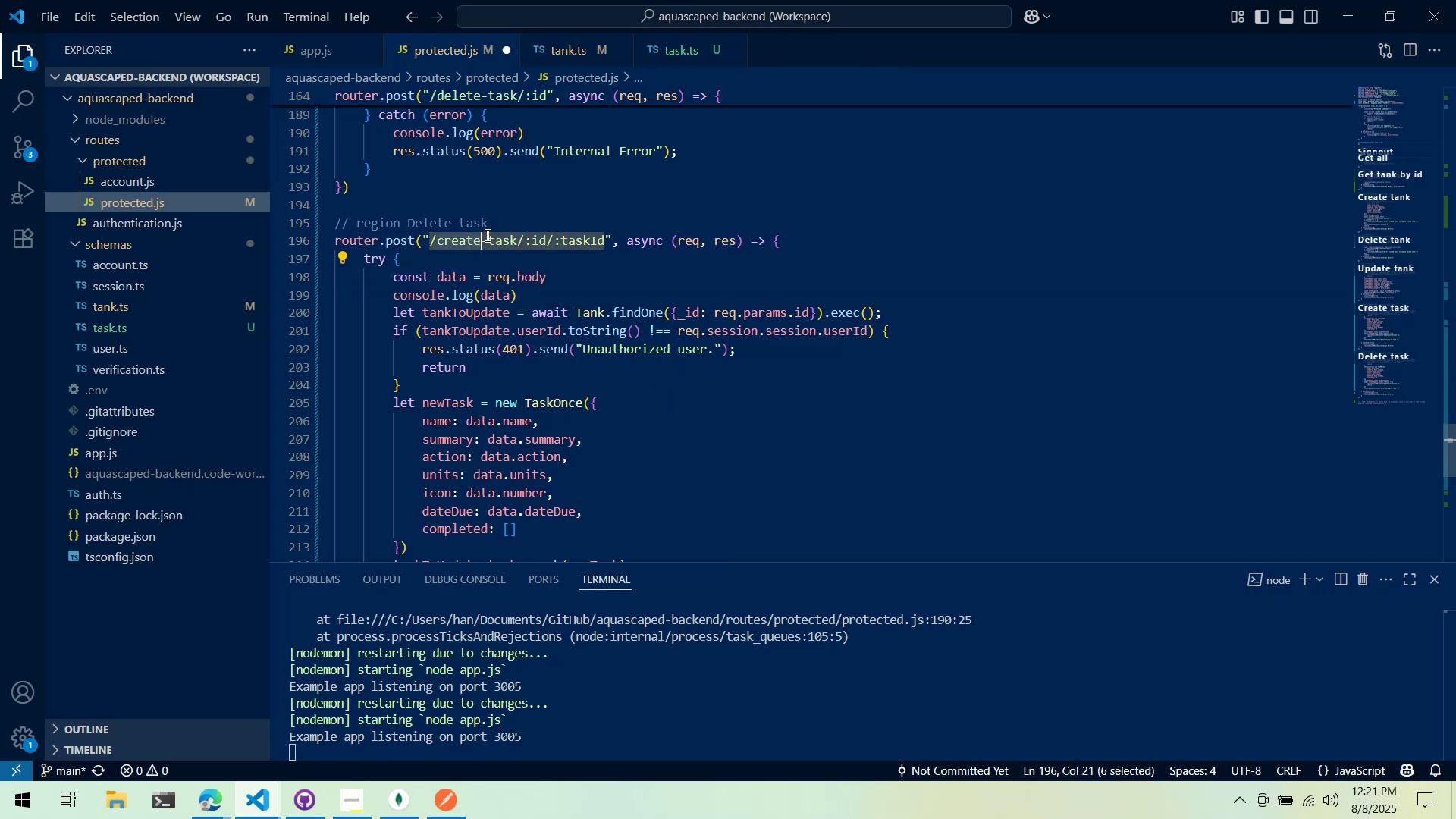 
type(delete)
 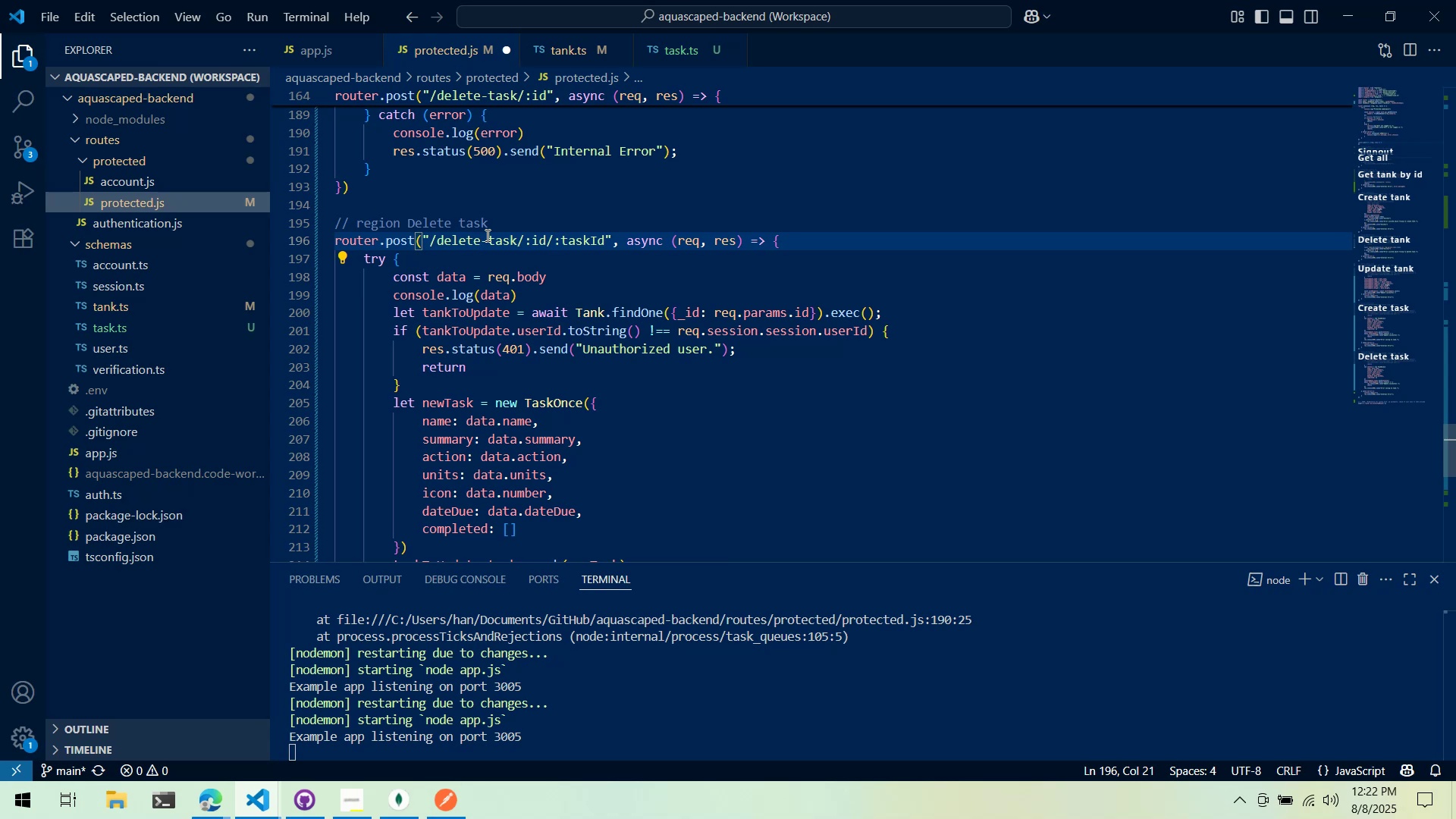 
wait(10.71)
 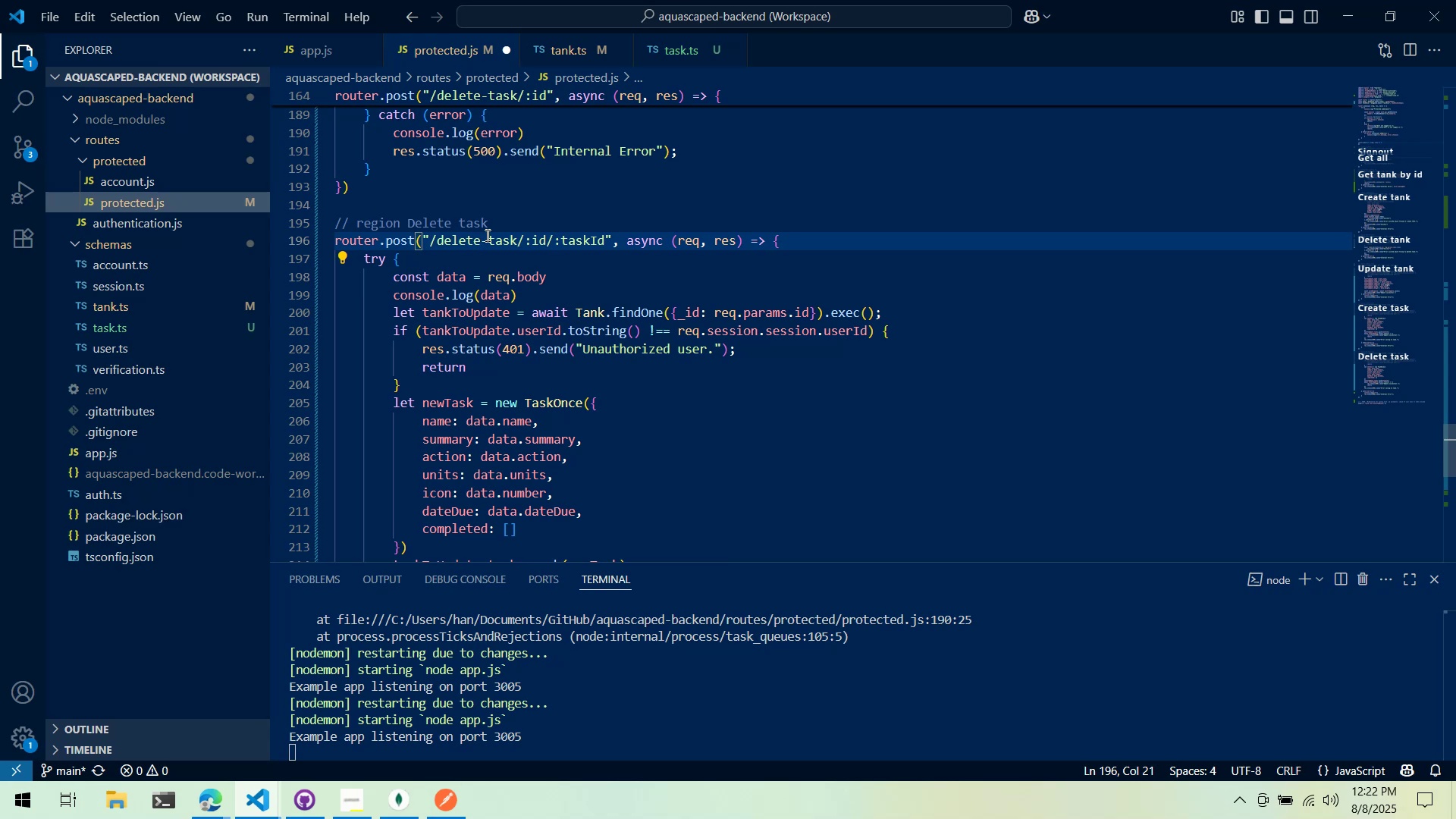 
scroll: coordinate [643, 374], scroll_direction: down, amount: 3.0
 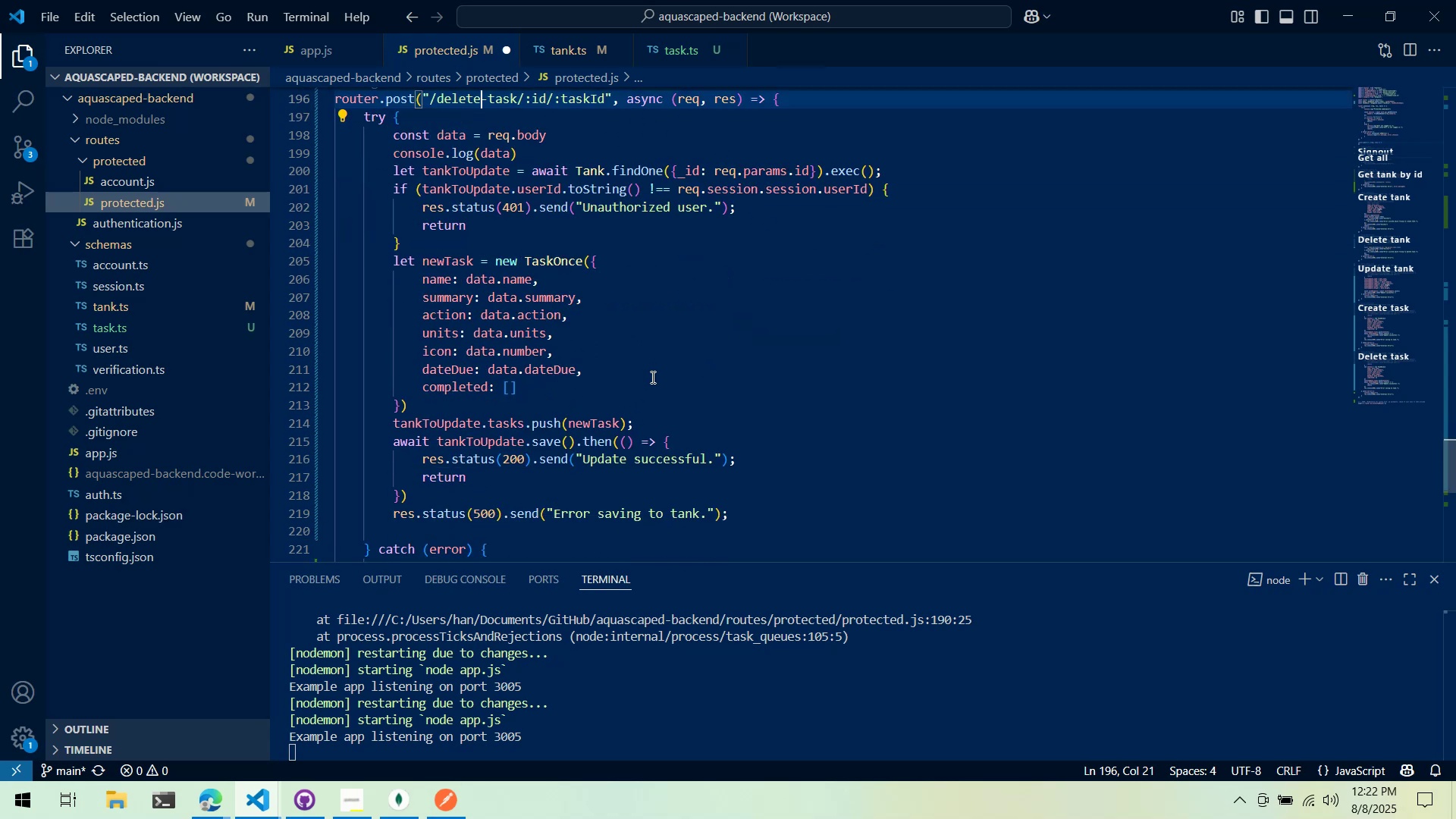 
scroll: coordinate [651, 355], scroll_direction: up, amount: 2.0
 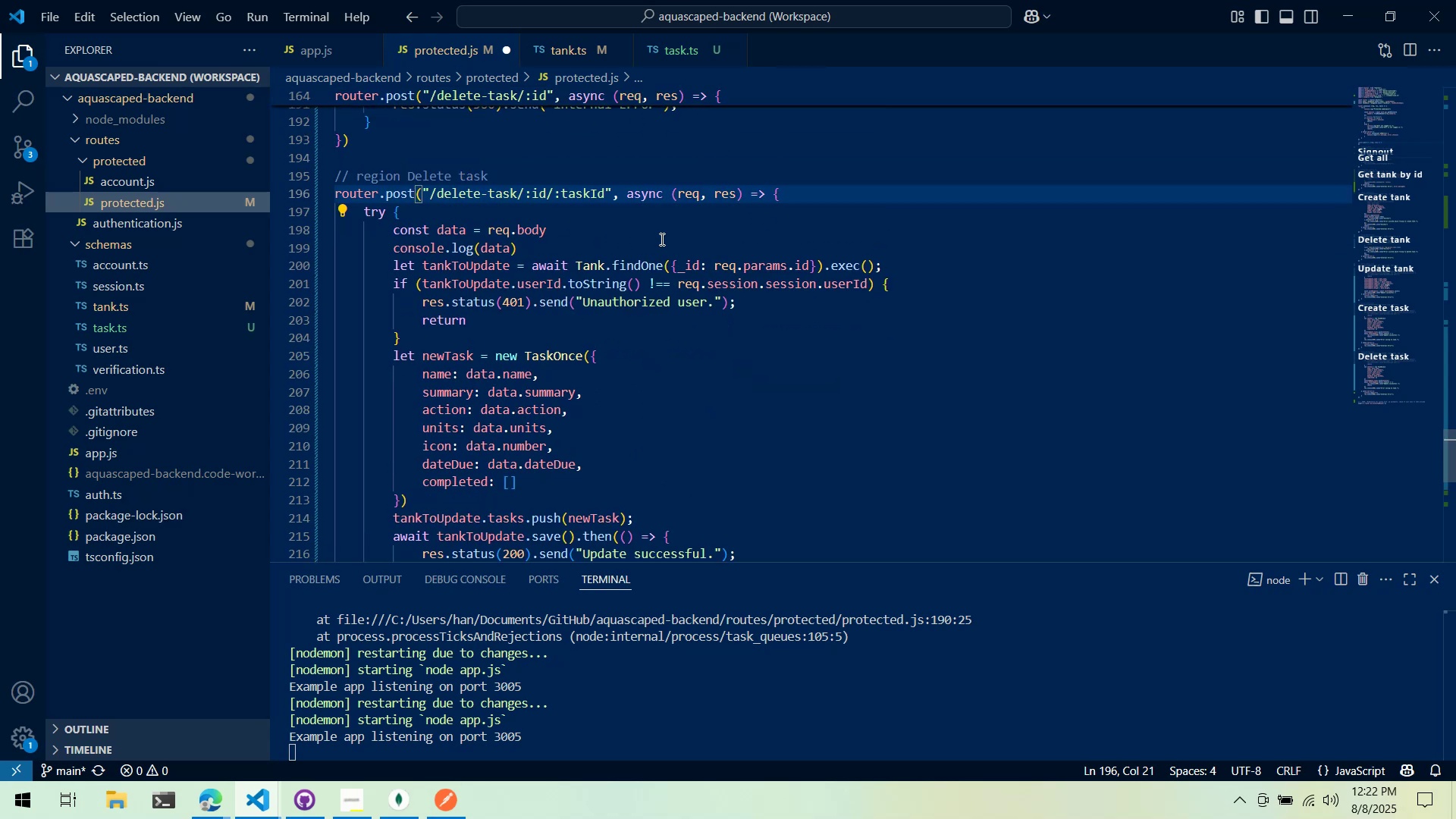 
left_click([843, 256])
 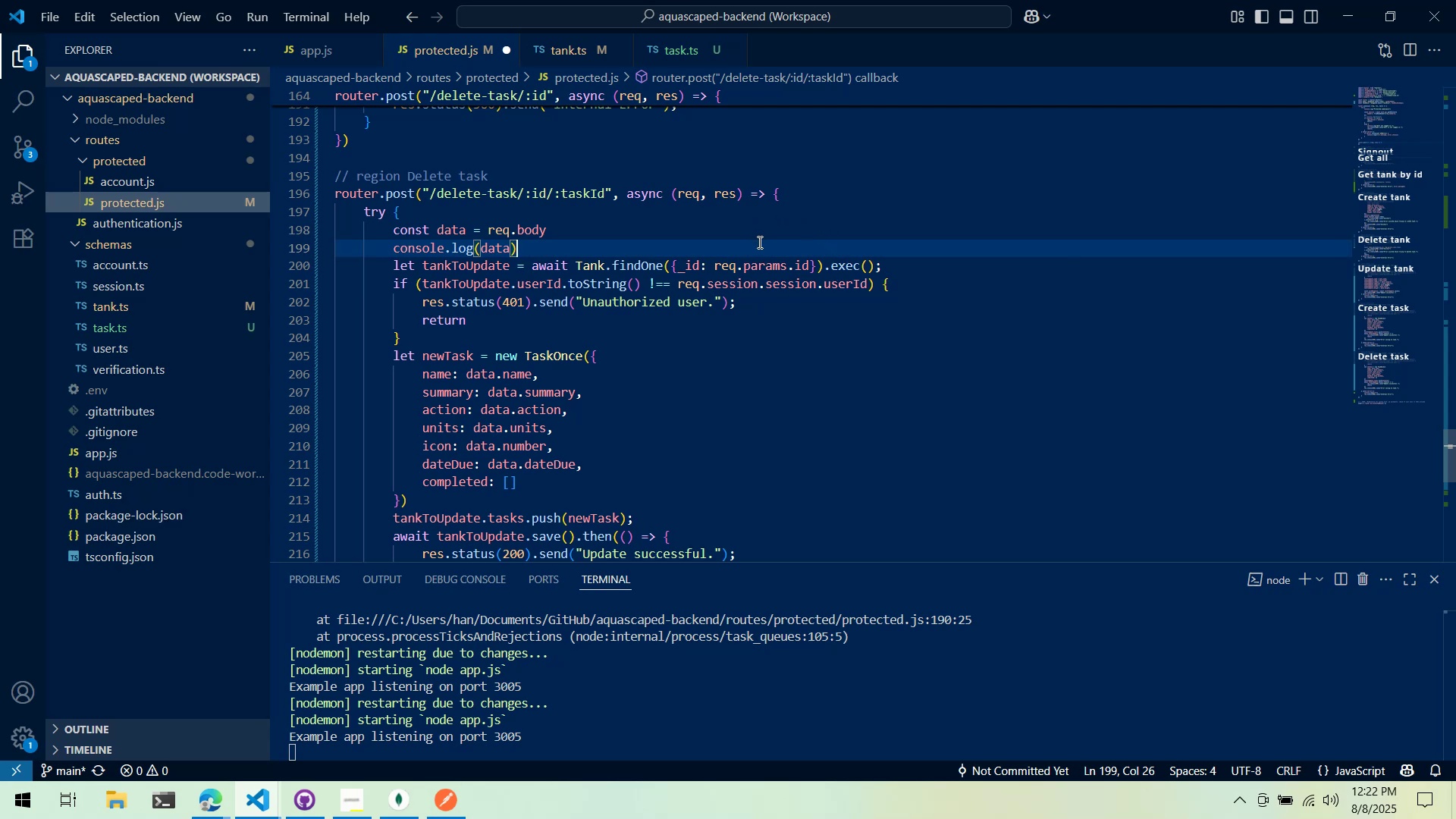 
scroll: coordinate [740, 304], scroll_direction: down, amount: 3.0
 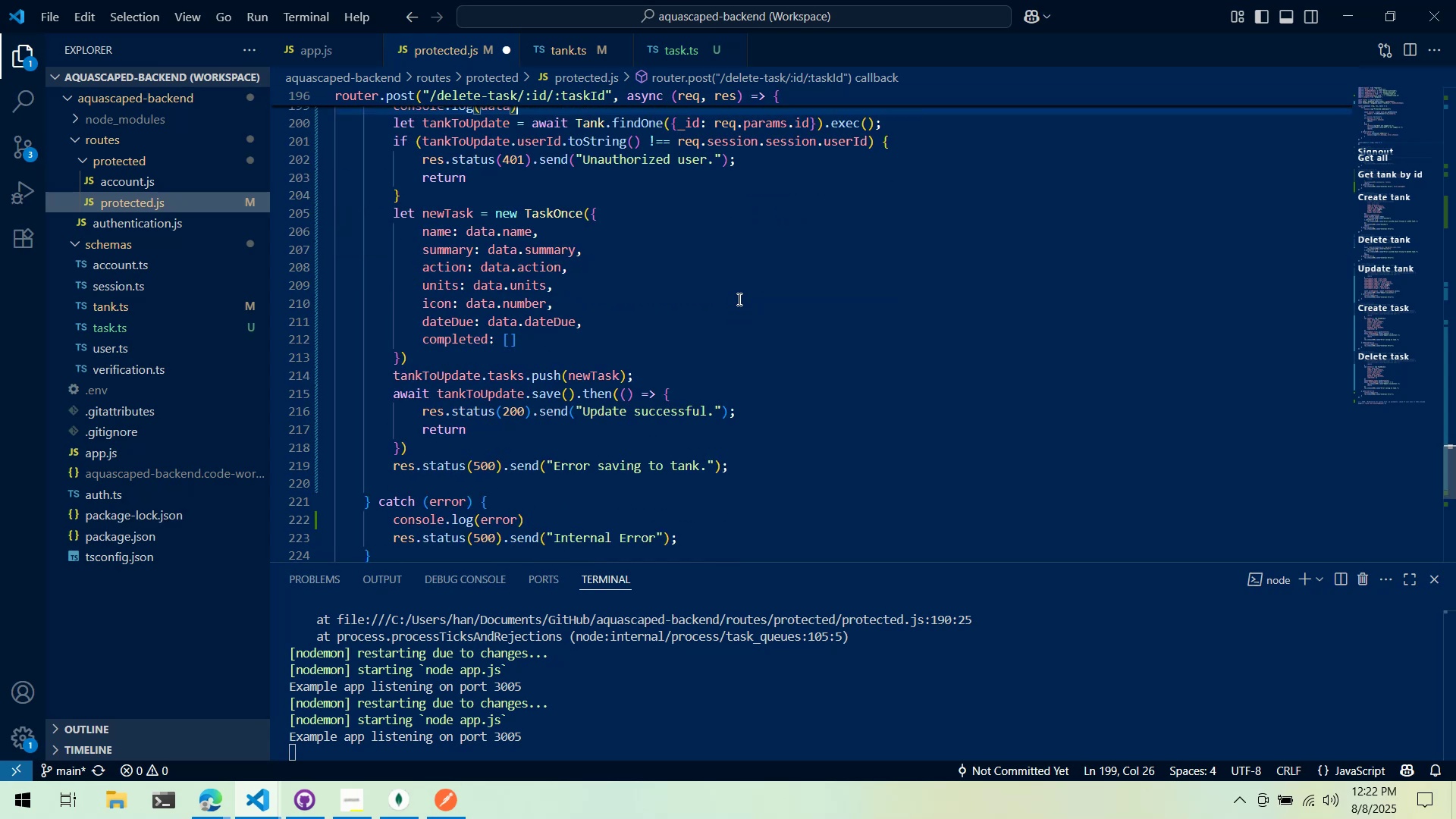 
scroll: coordinate [727, 300], scroll_direction: up, amount: 2.0
 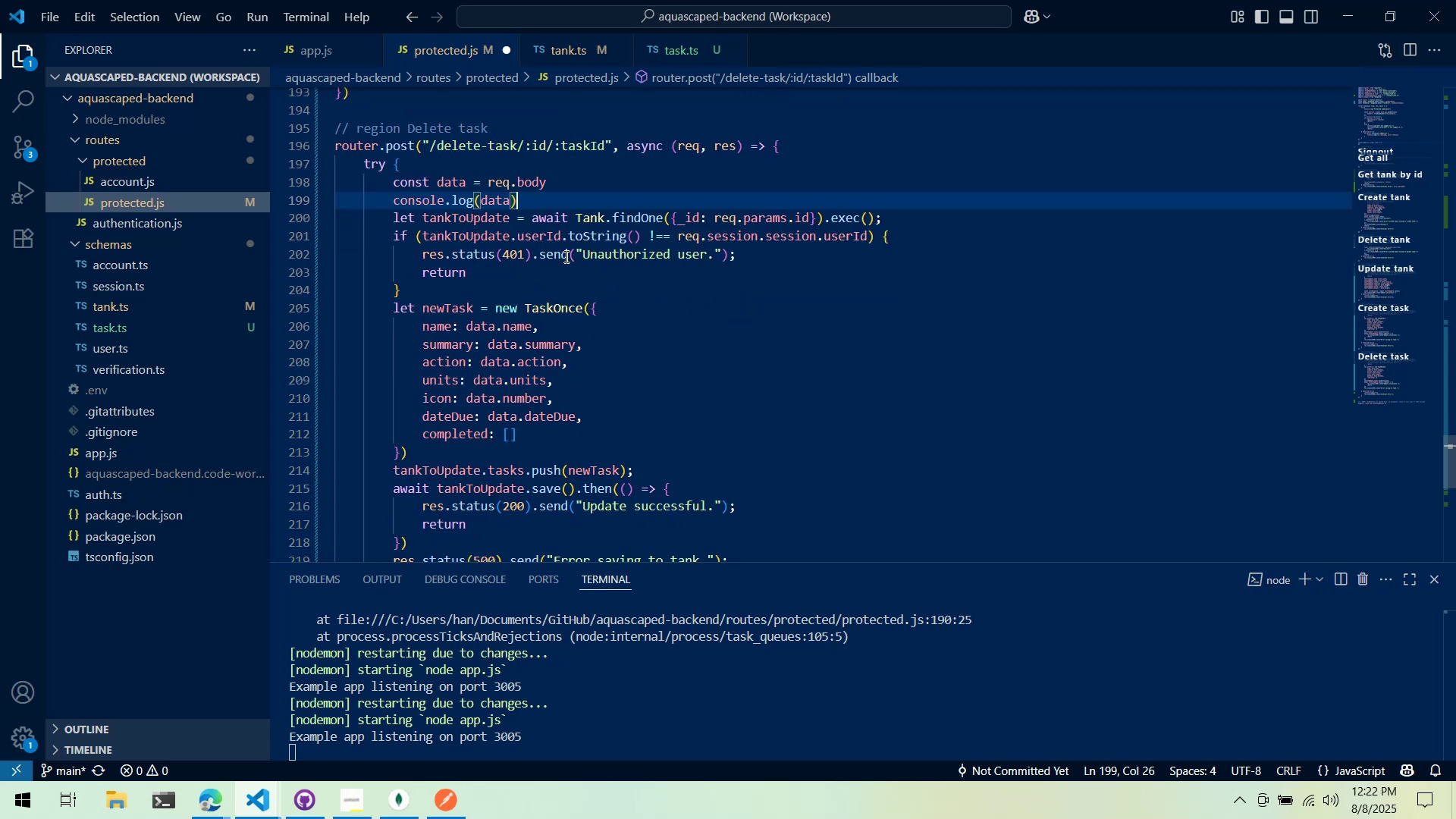 
key(Enter)
 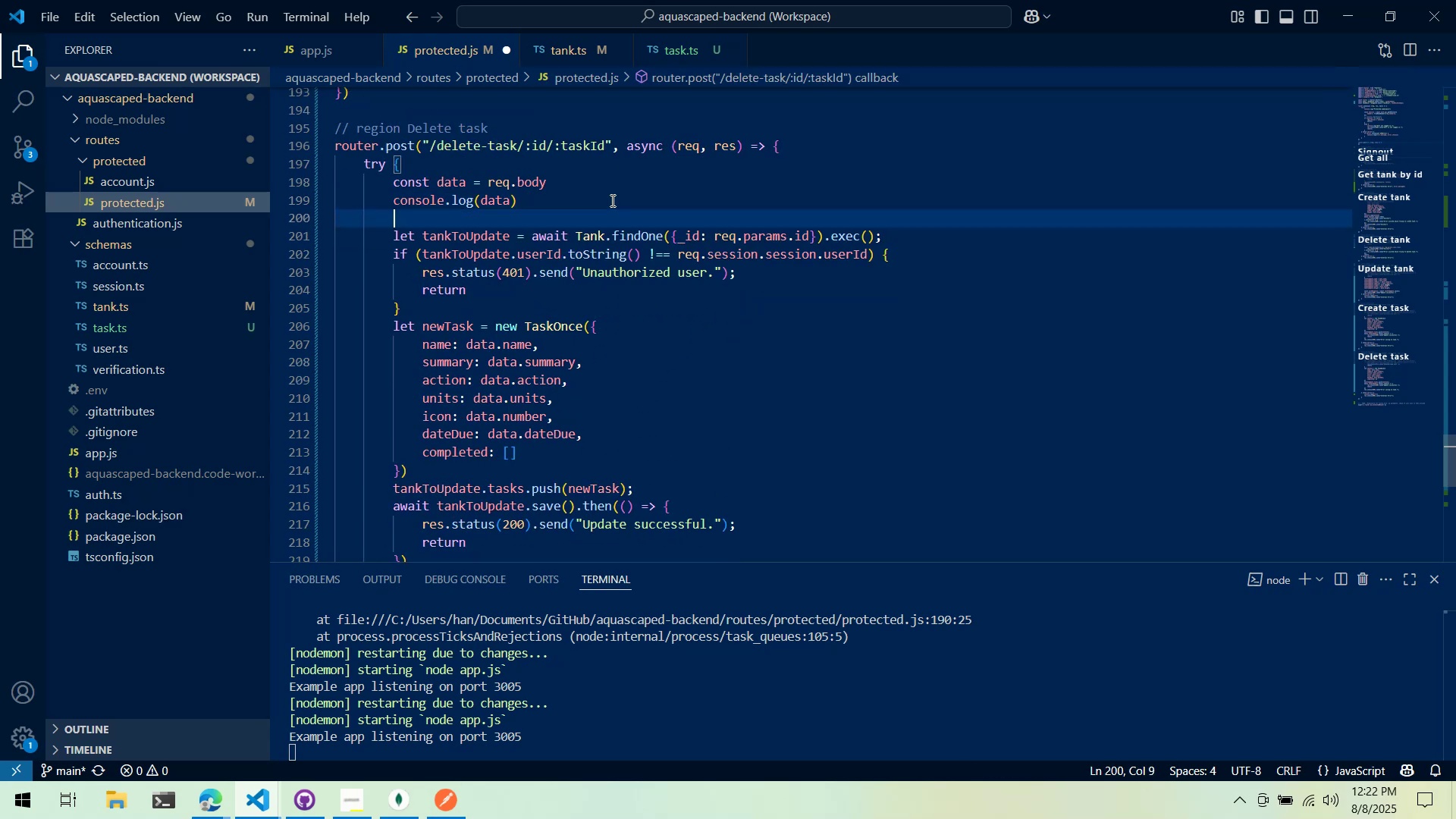 
key(Enter)
 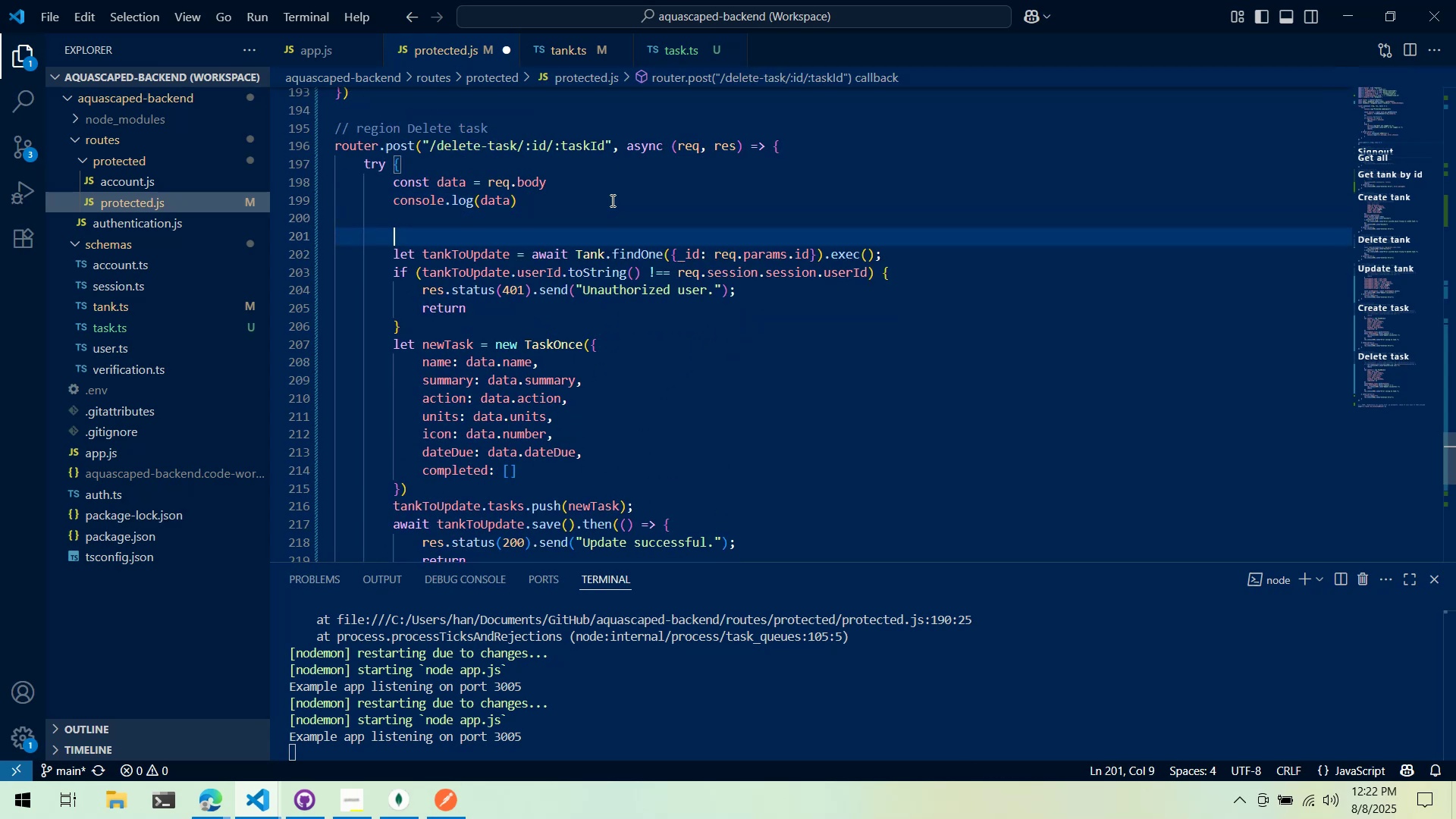 
key(Enter)
 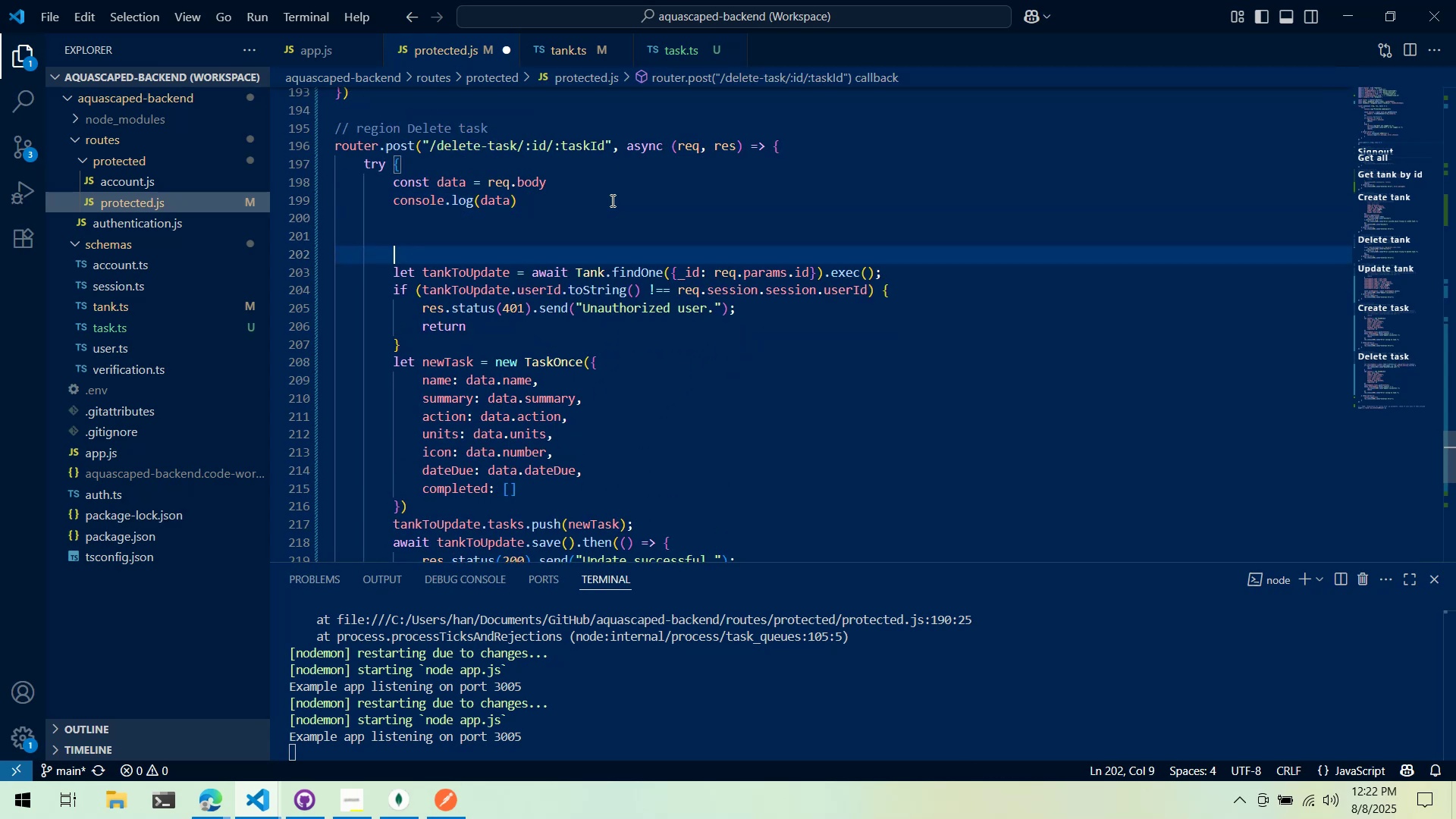 
key(ArrowUp)
 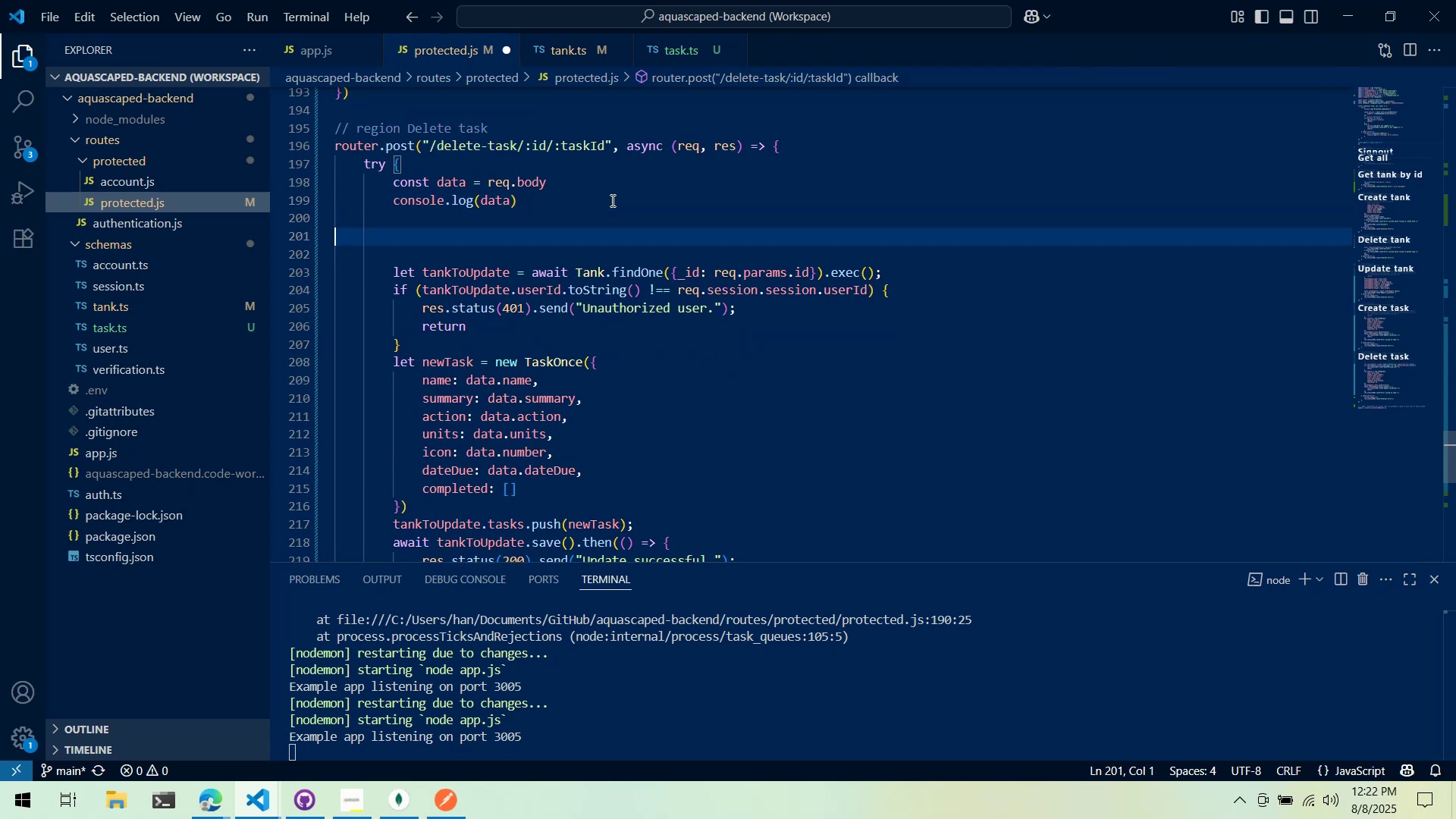 
key(Tab)
type(const tankId = req.params.id;)
 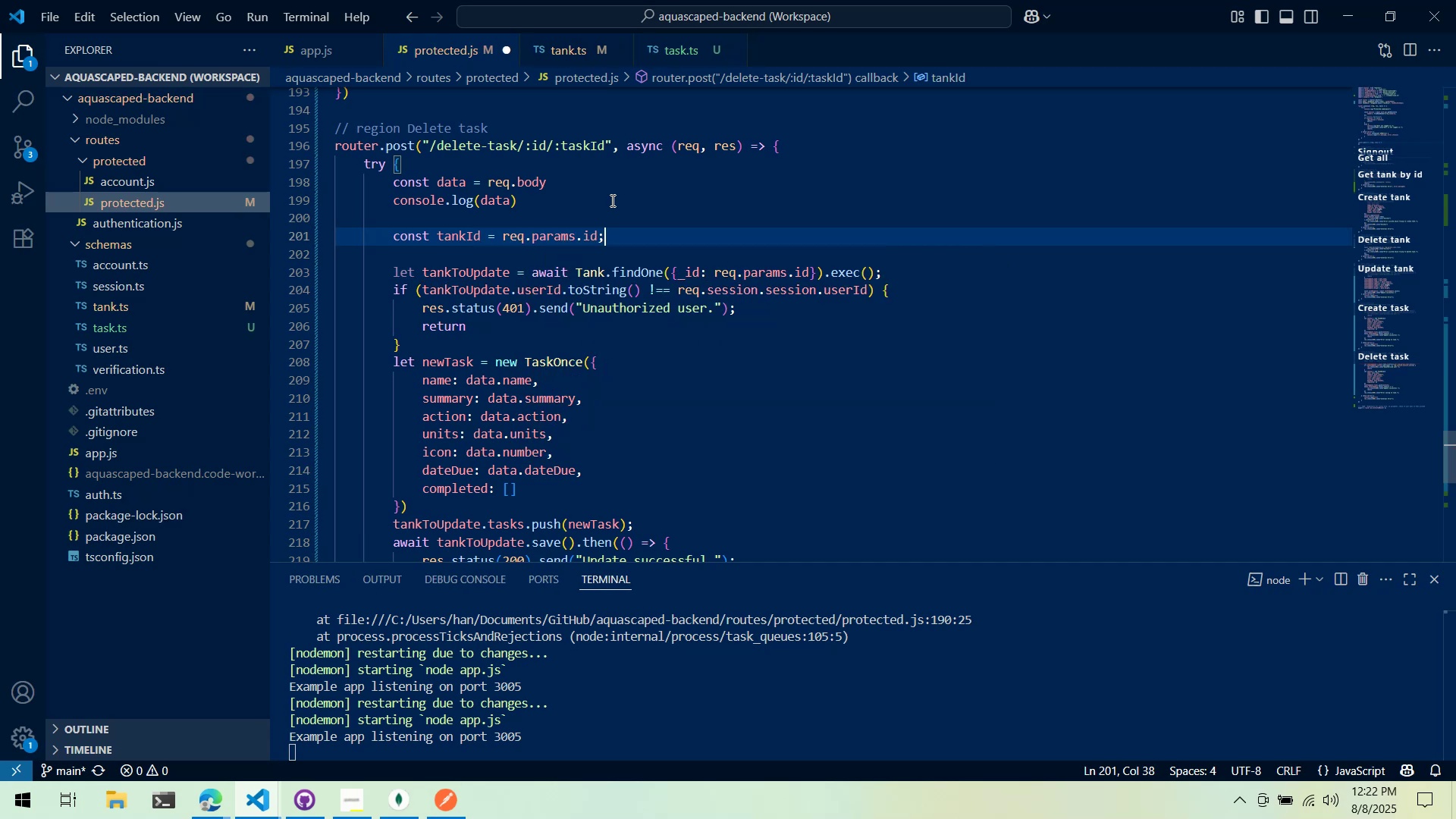 
key(Enter)
 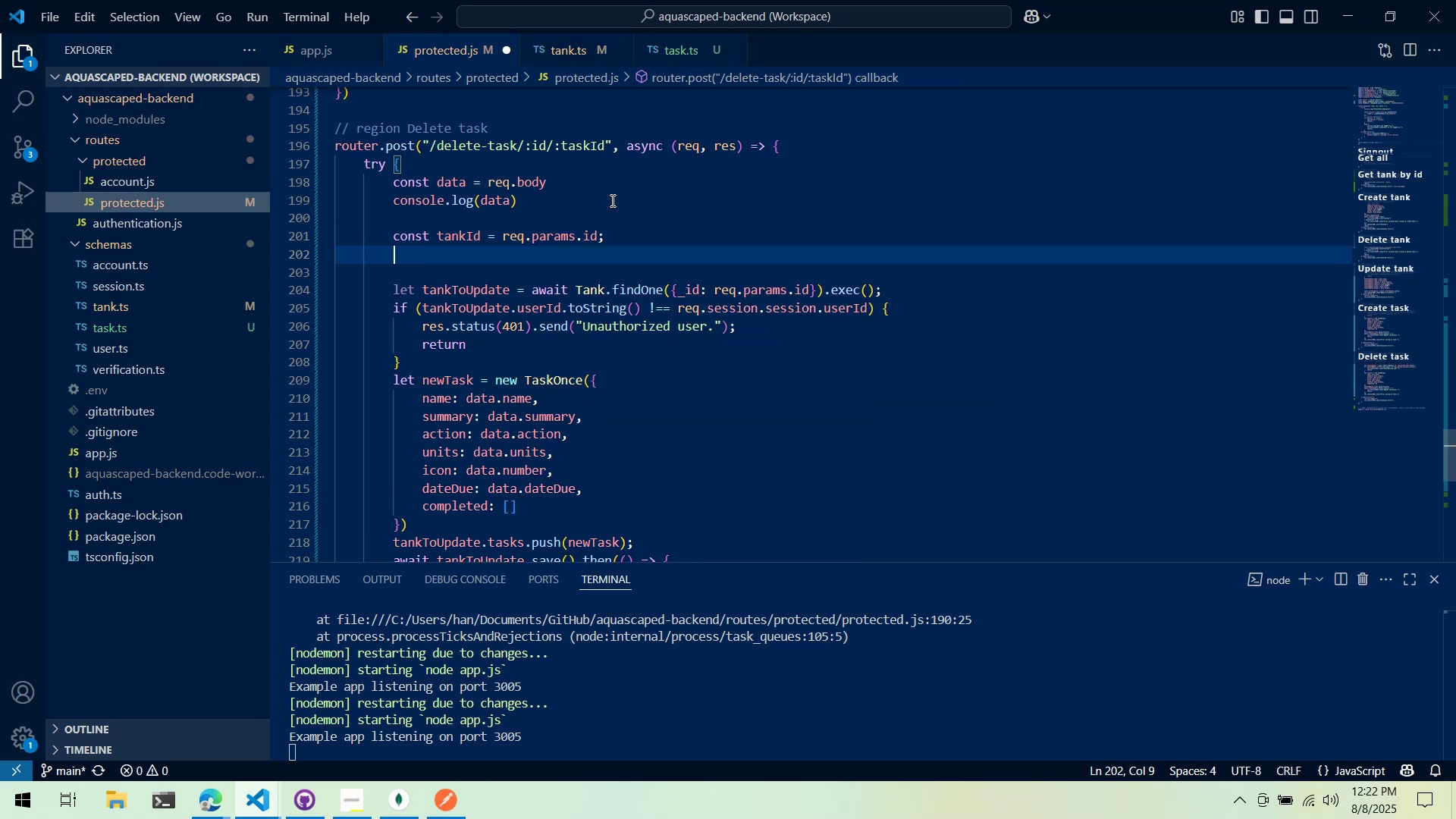 
type(const taskId:)
key(Backspace)
type( = req.params.taskId;)
 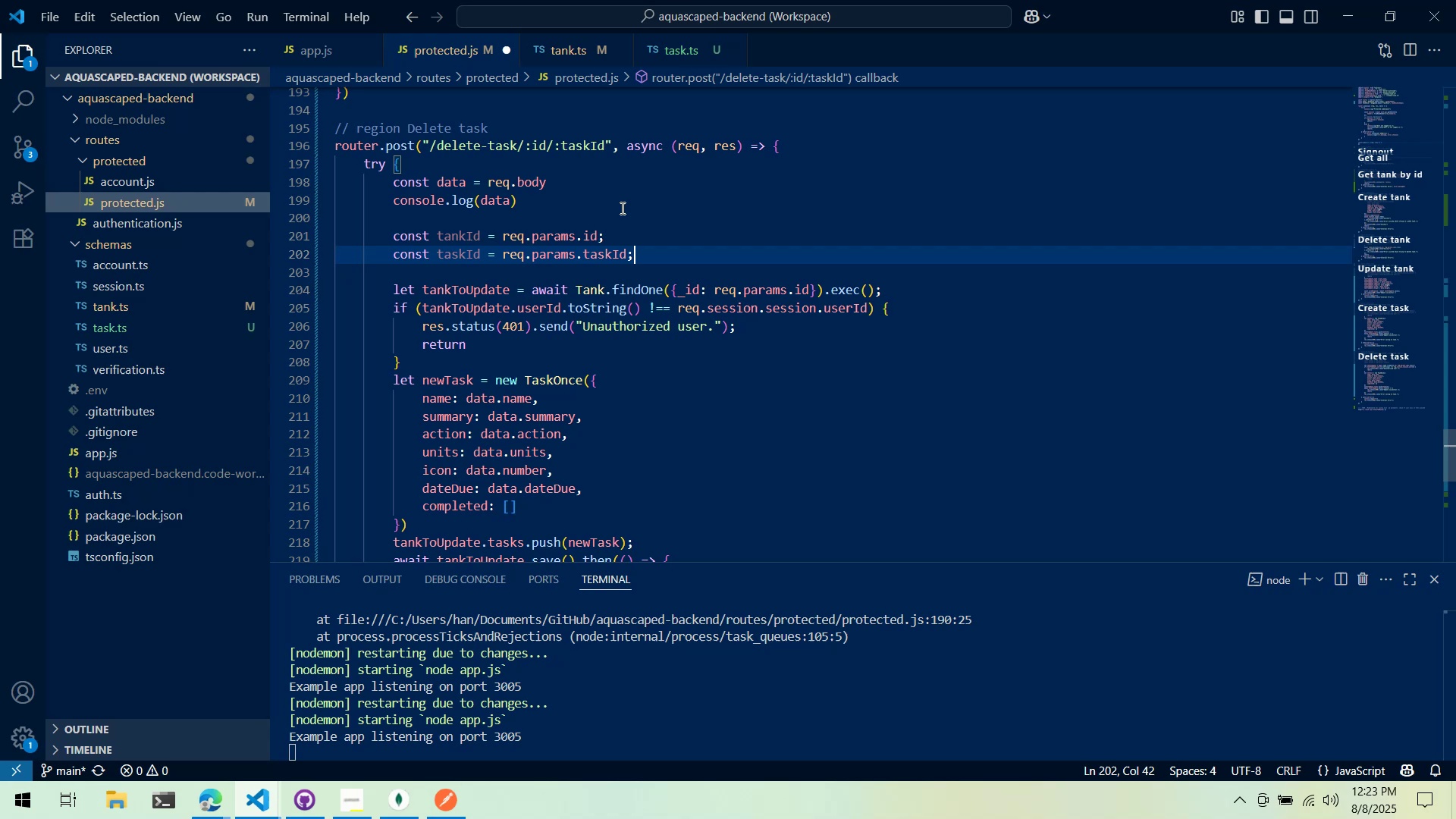 
wait(53.51)
 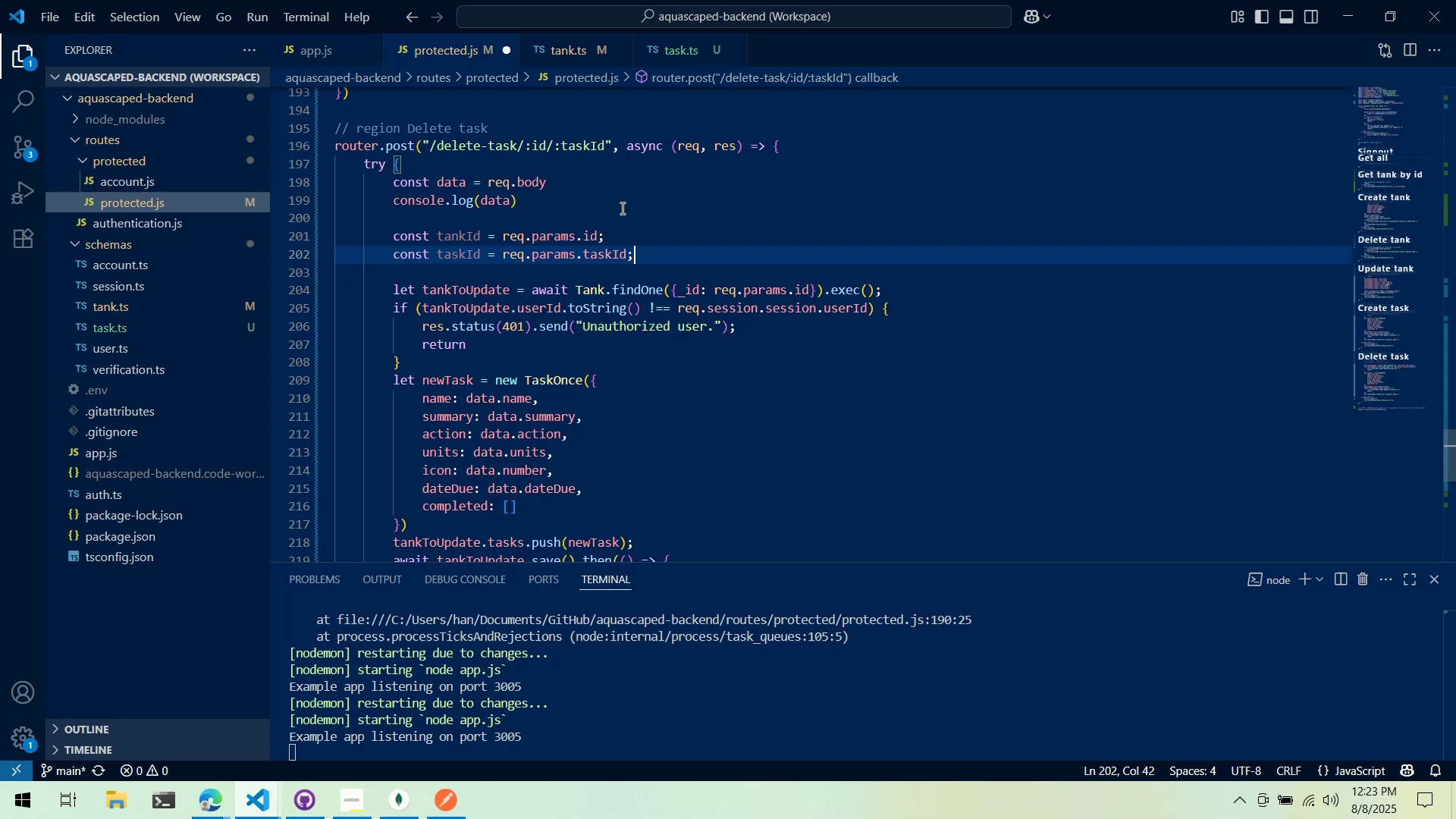 
scroll: coordinate [672, 249], scroll_direction: down, amount: 2.0
 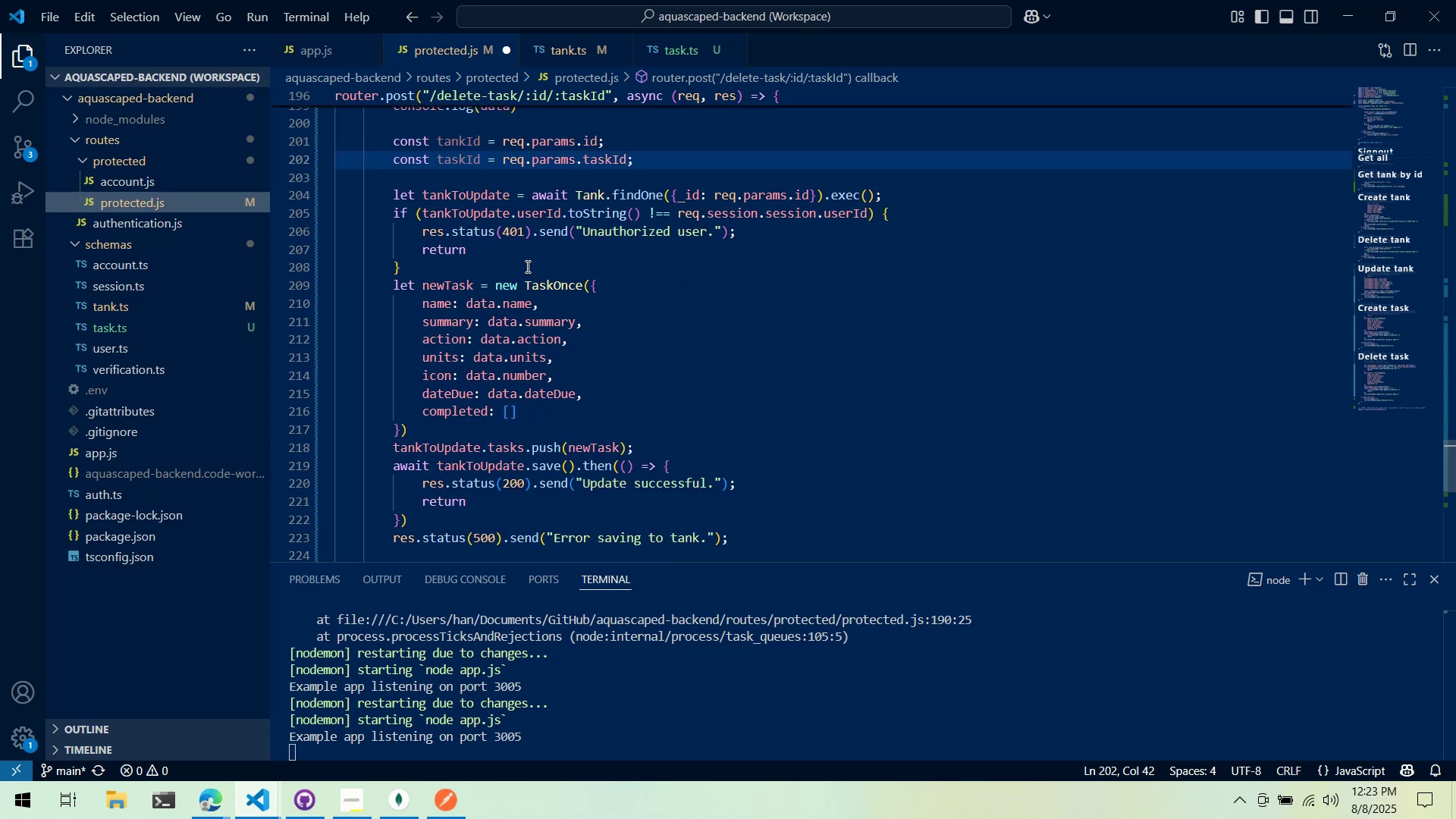 
left_click([526, 265])
 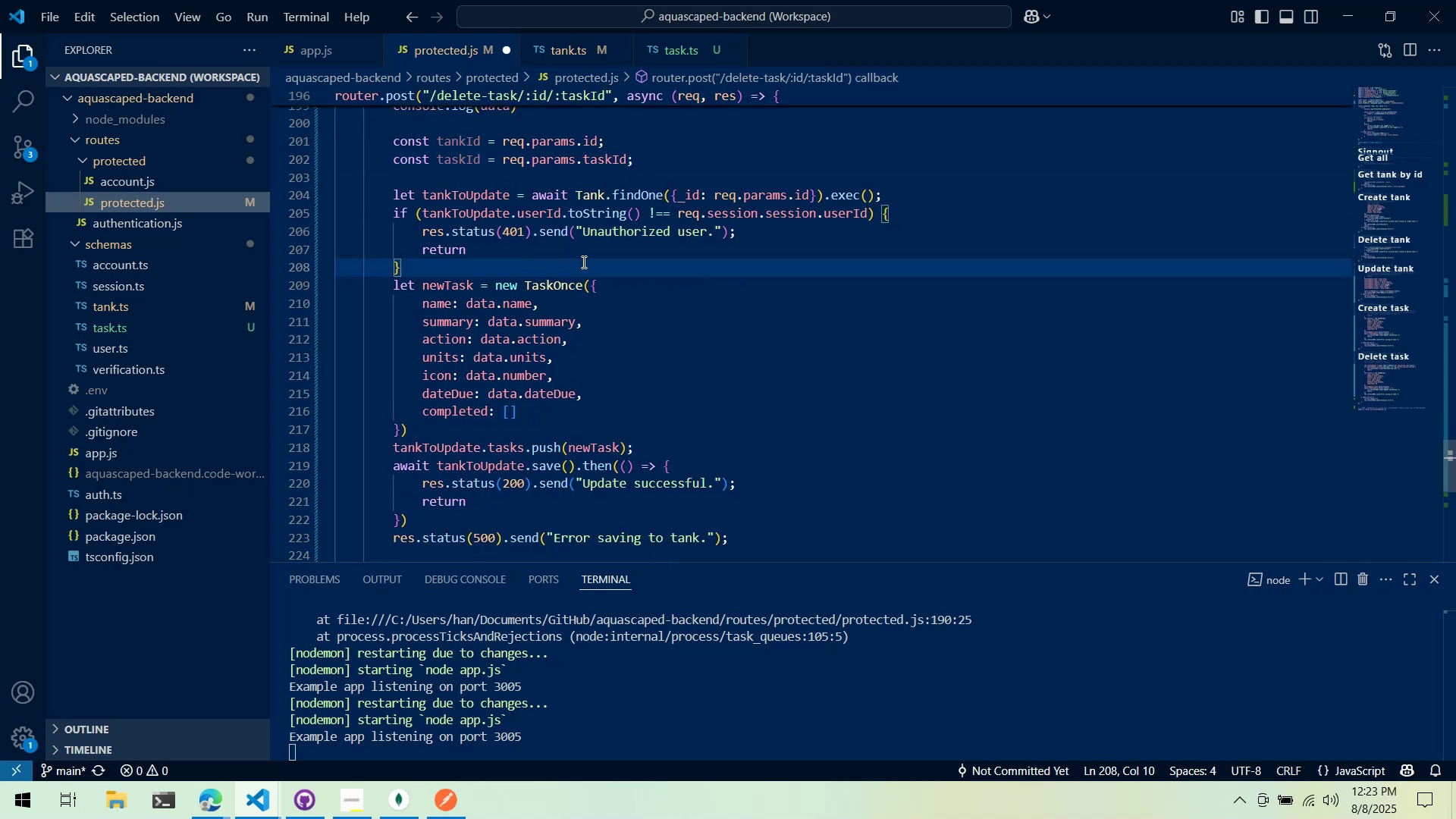 
key(Enter)
 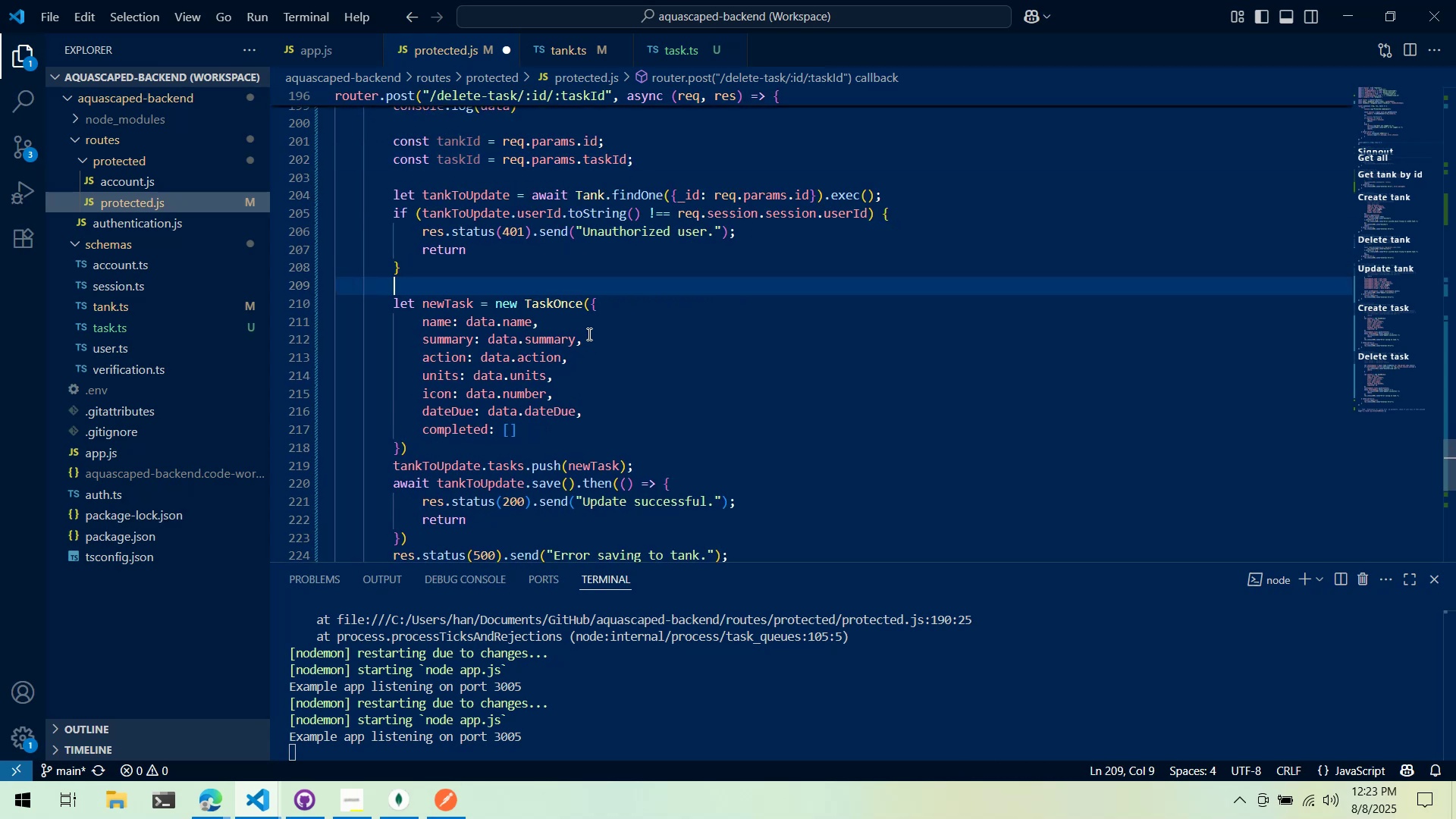 
key(Enter)
 